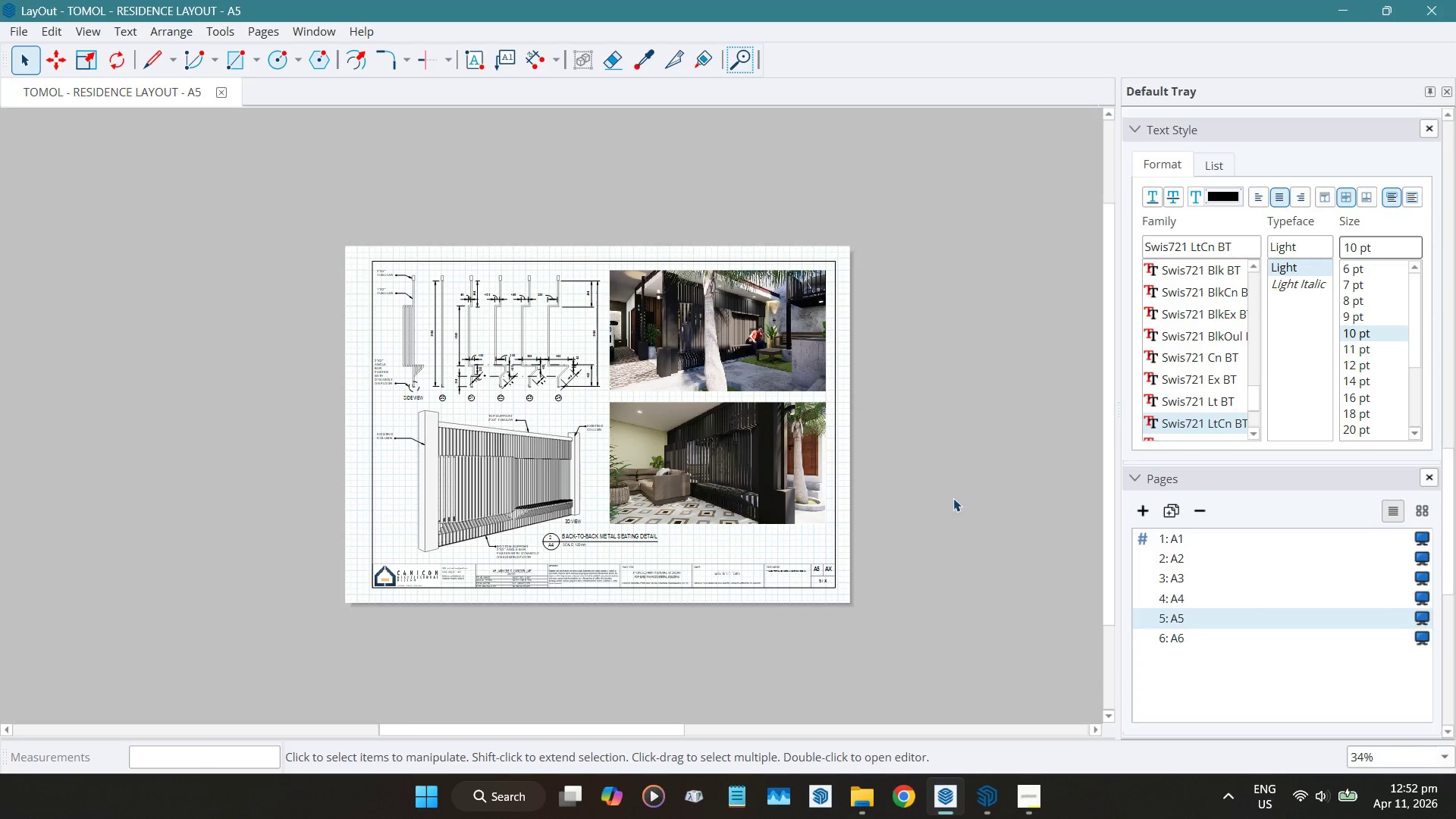 
scroll: coordinate [937, 500], scroll_direction: none, amount: 0.0
 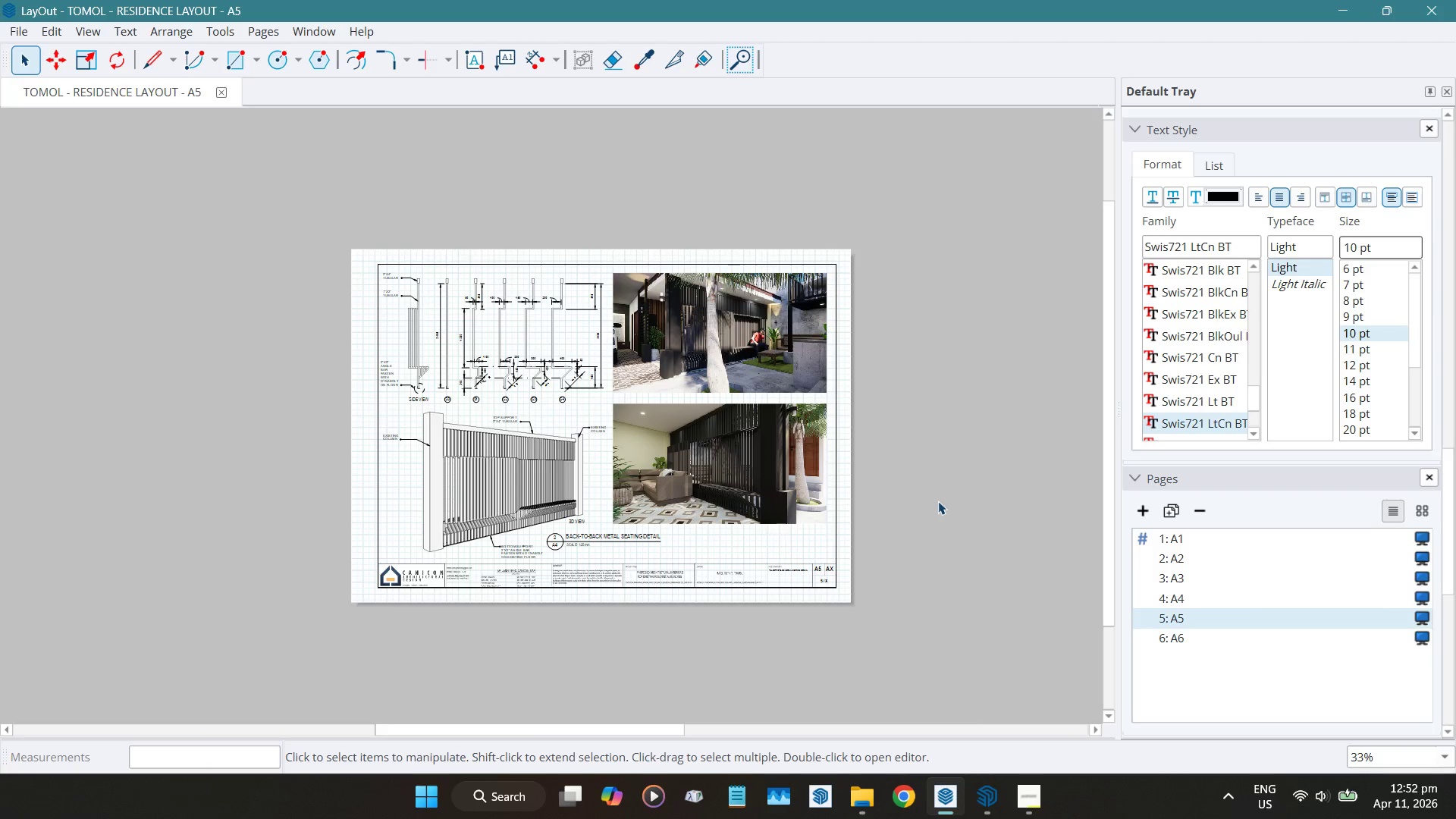 
scroll: coordinate [673, 441], scroll_direction: up, amount: 9.0
 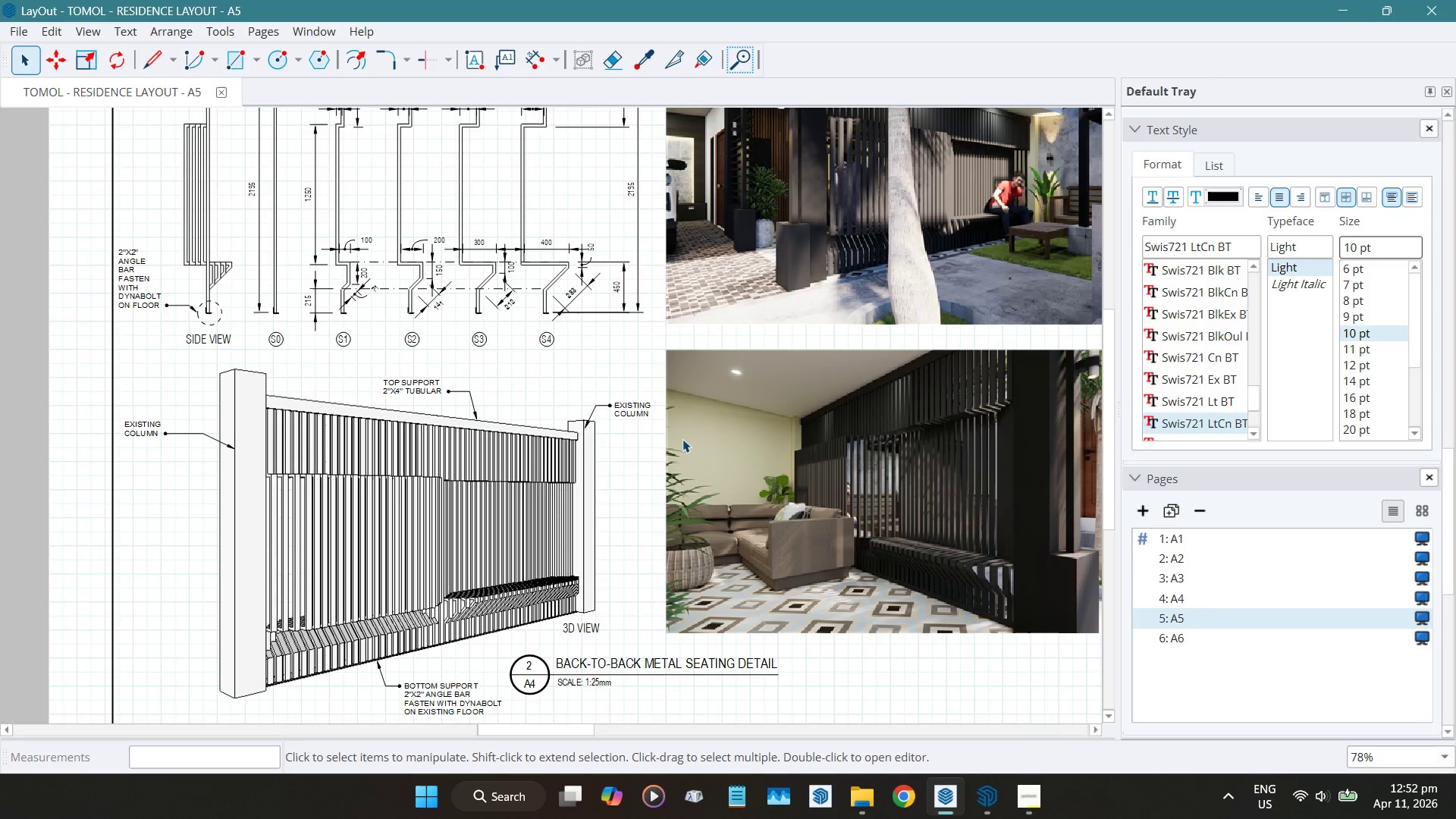 
wait(19.89)
 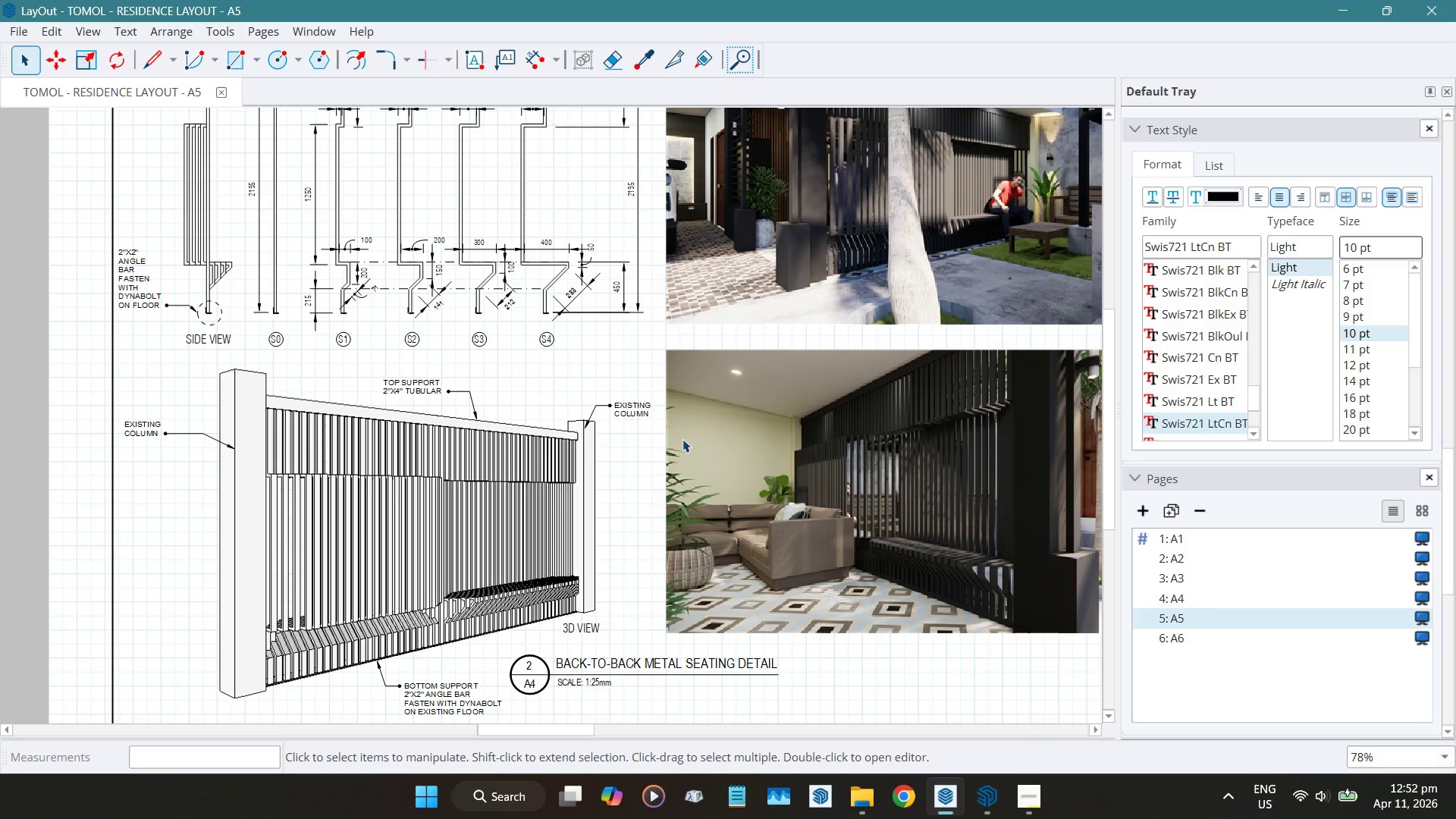 
scroll: coordinate [481, 436], scroll_direction: down, amount: 6.0
 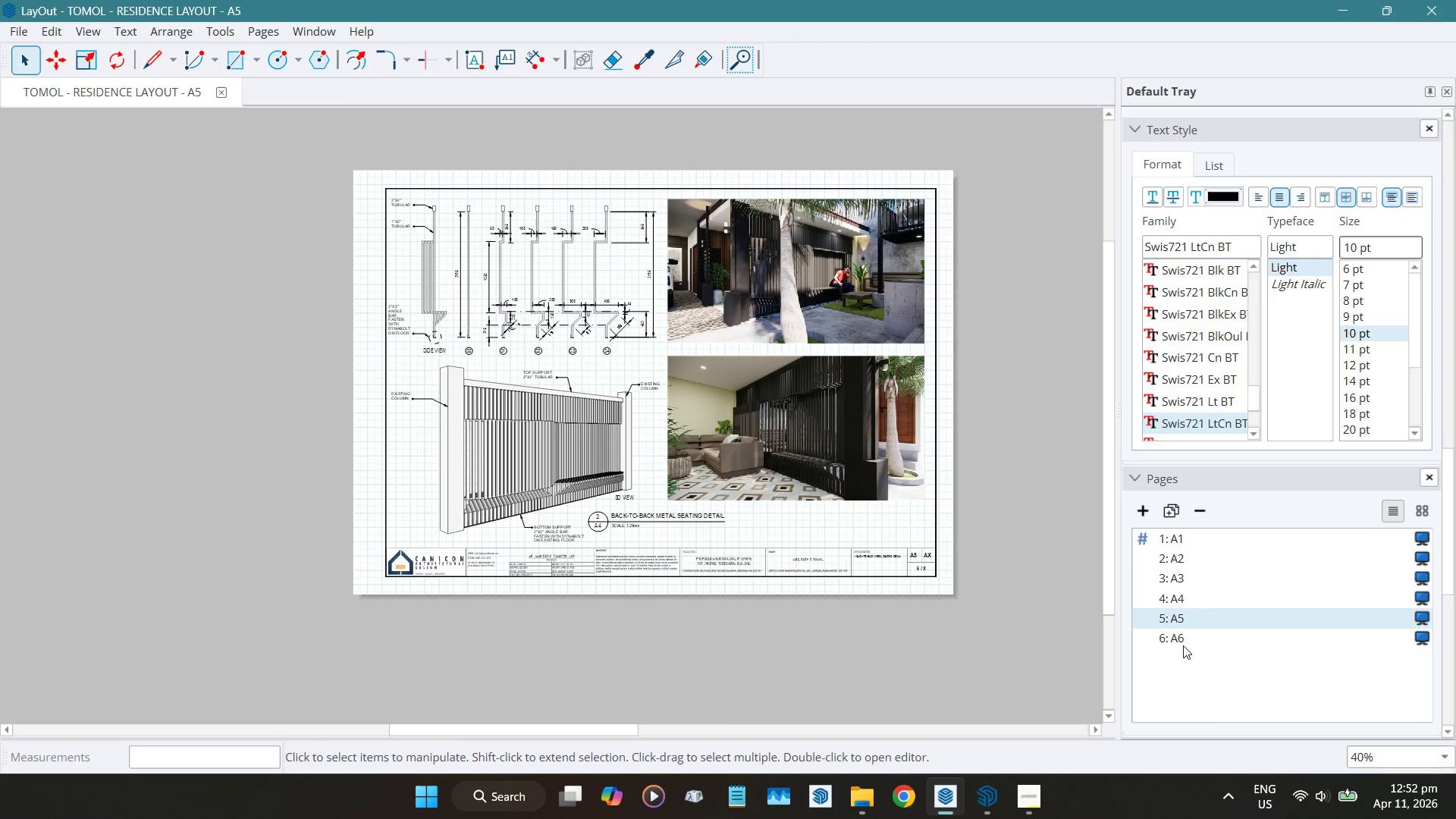 
left_click([1181, 639])
 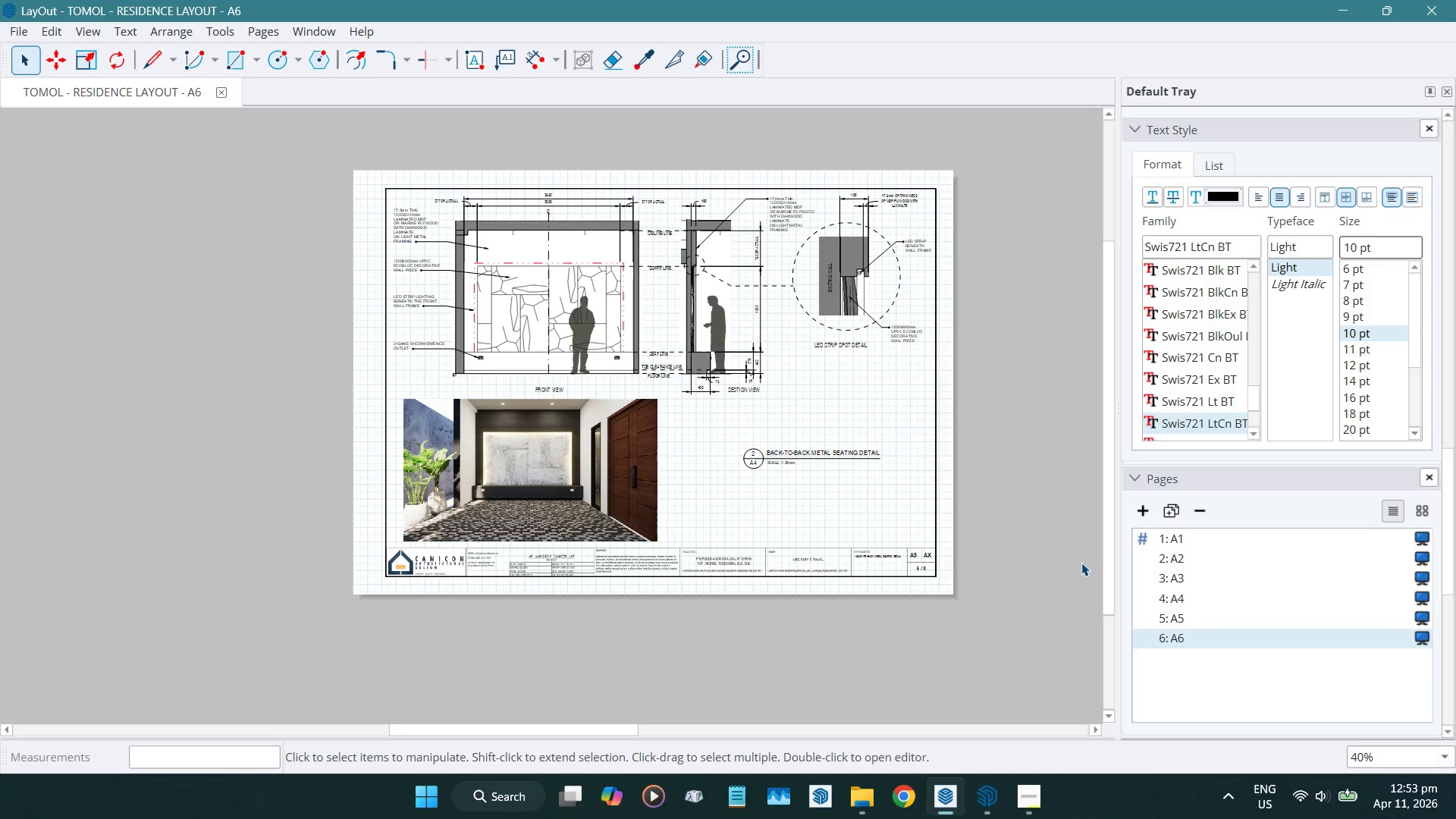 
scroll: coordinate [808, 447], scroll_direction: up, amount: 2.0
 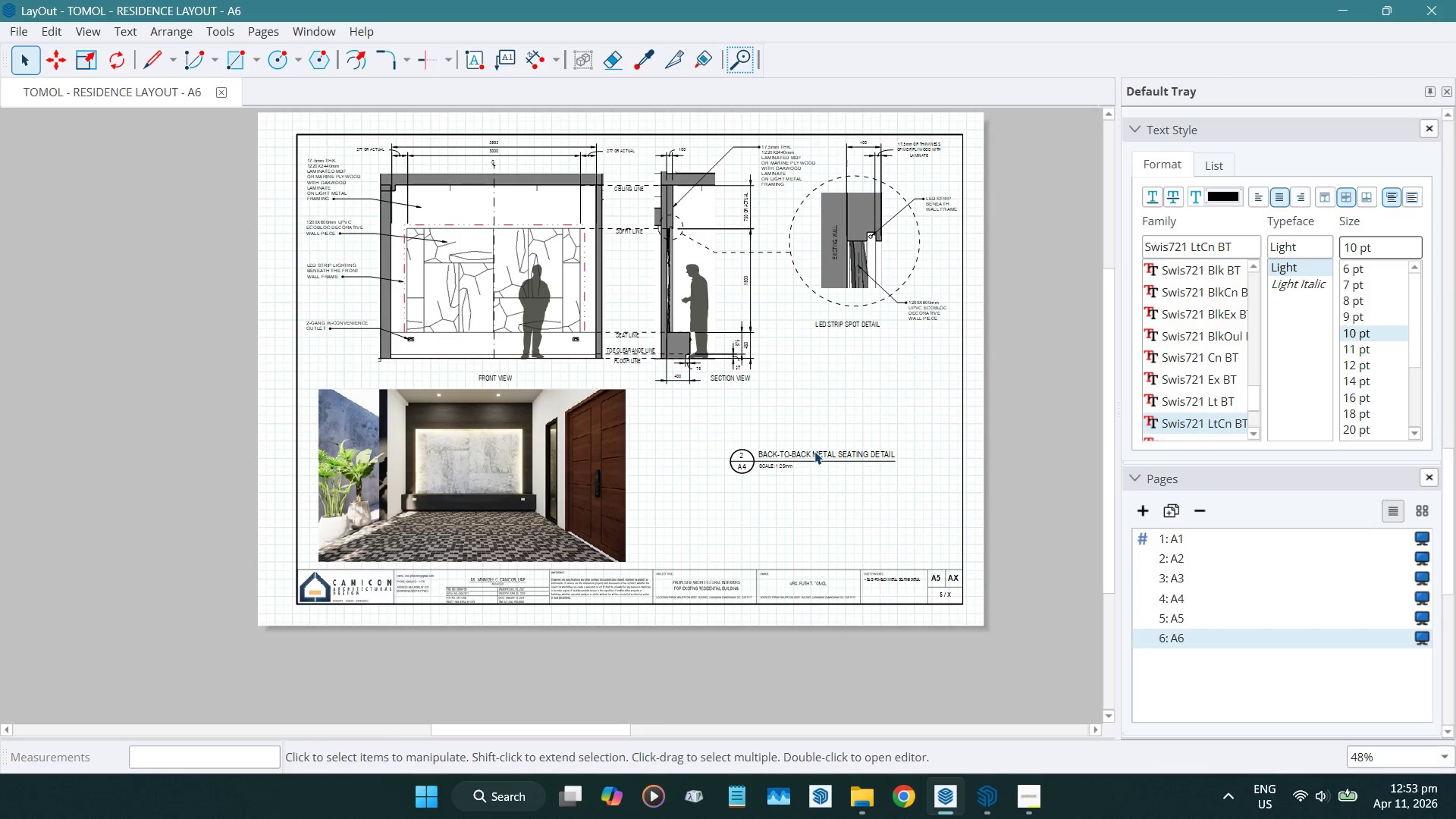 
wait(6.32)
 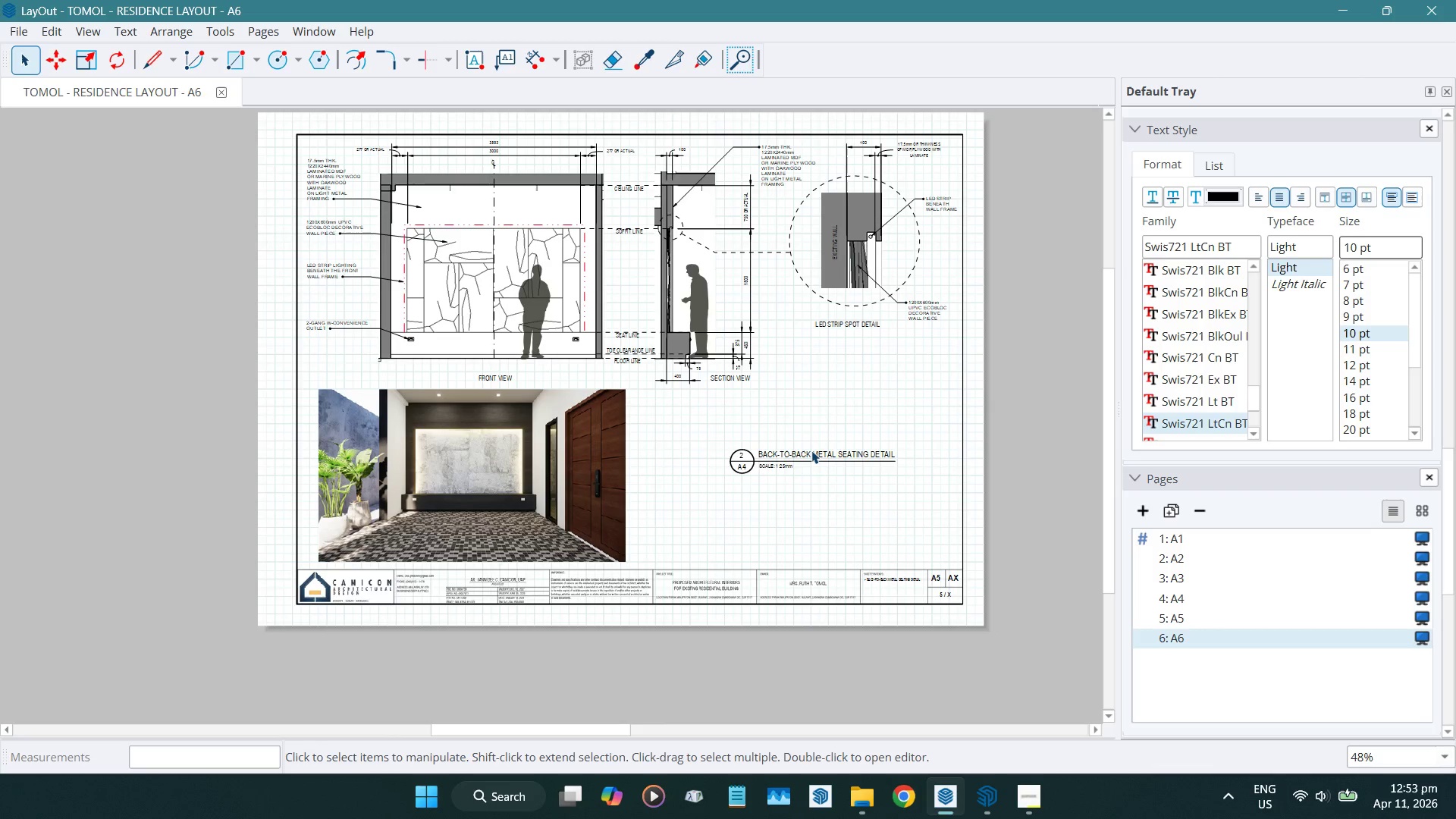 
scroll: coordinate [814, 450], scroll_direction: up, amount: 3.0
 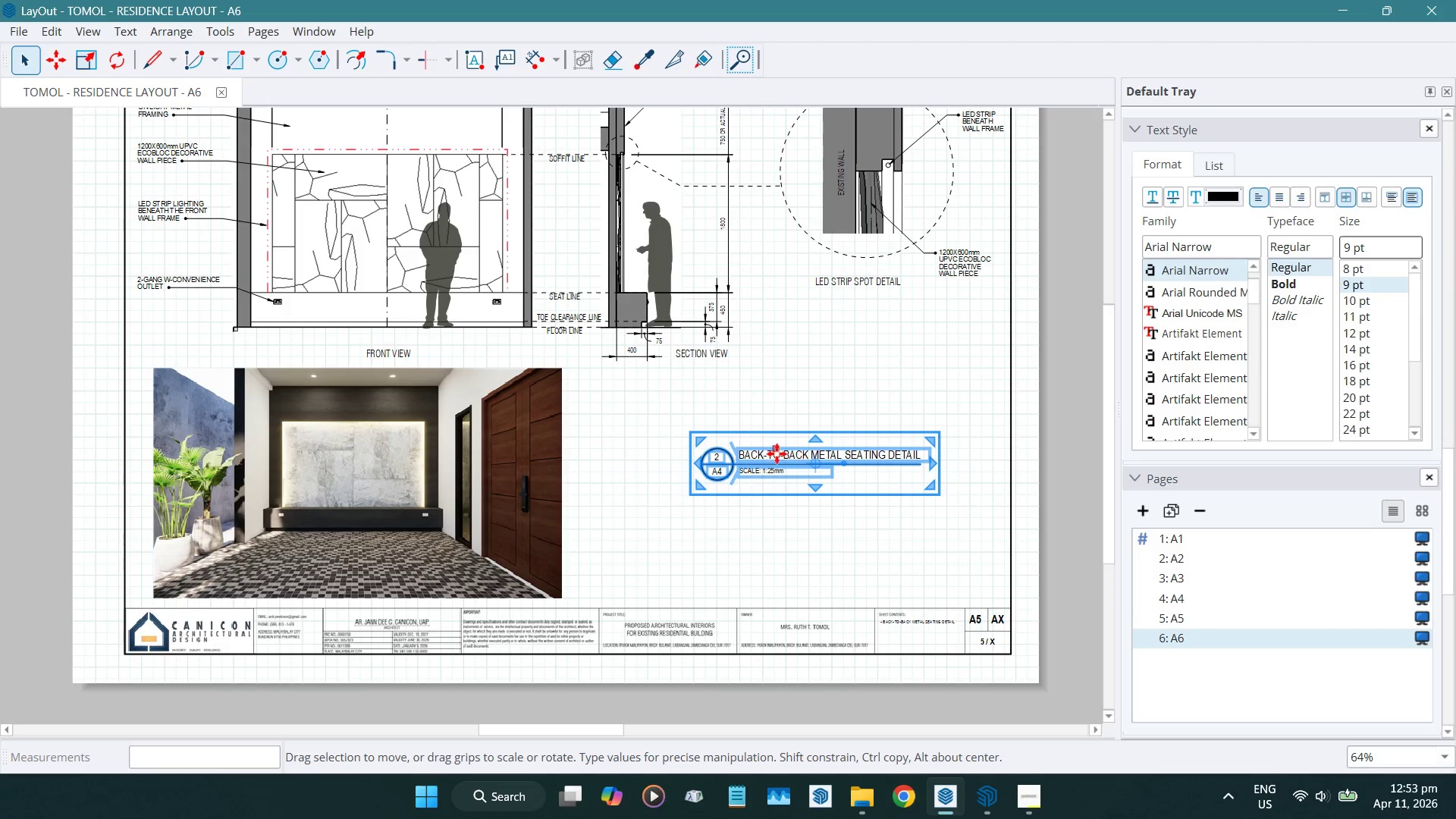 
left_click_drag(start_coordinate=[777, 450], to_coordinate=[828, 314])
 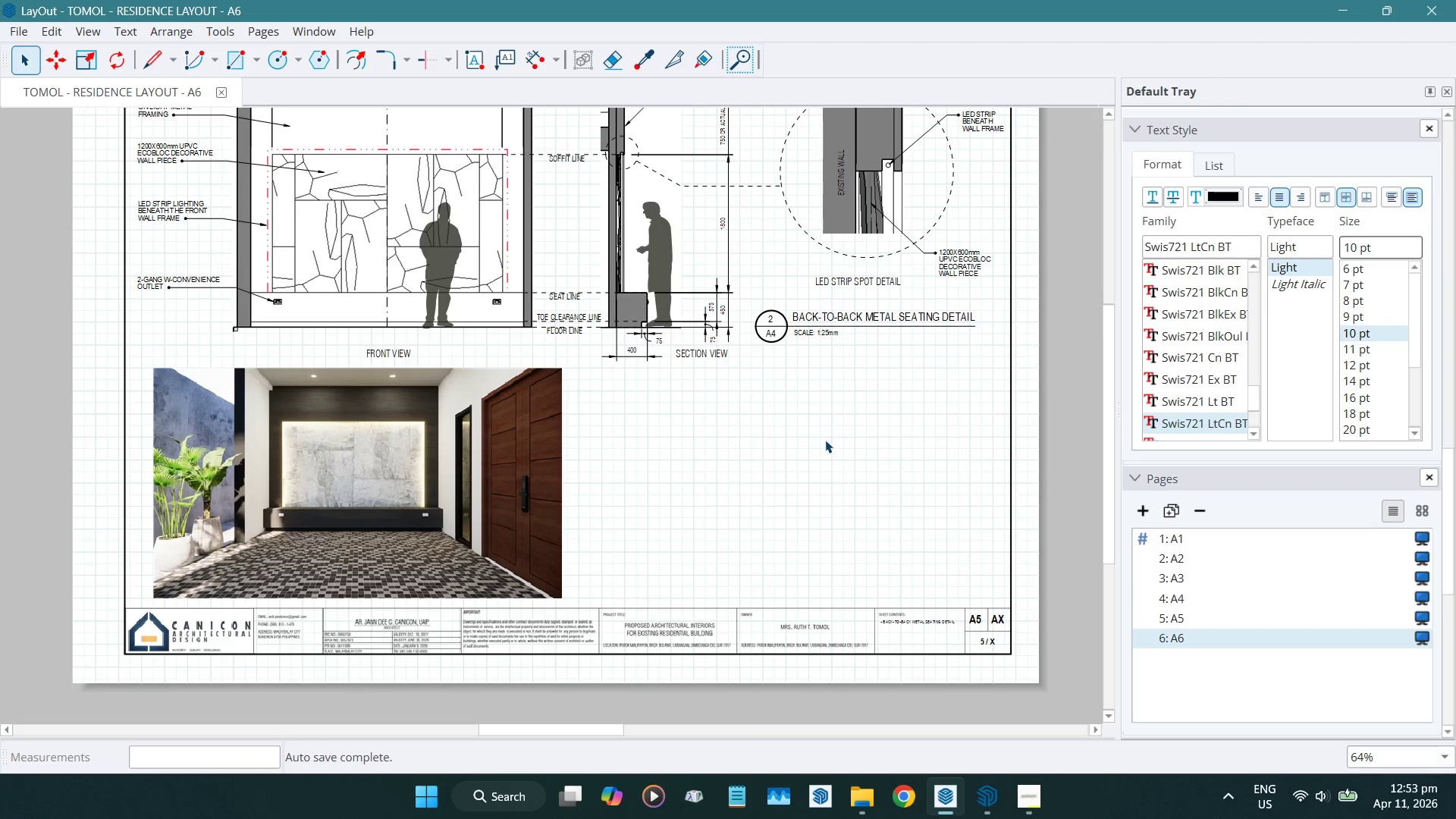 
wait(7.86)
 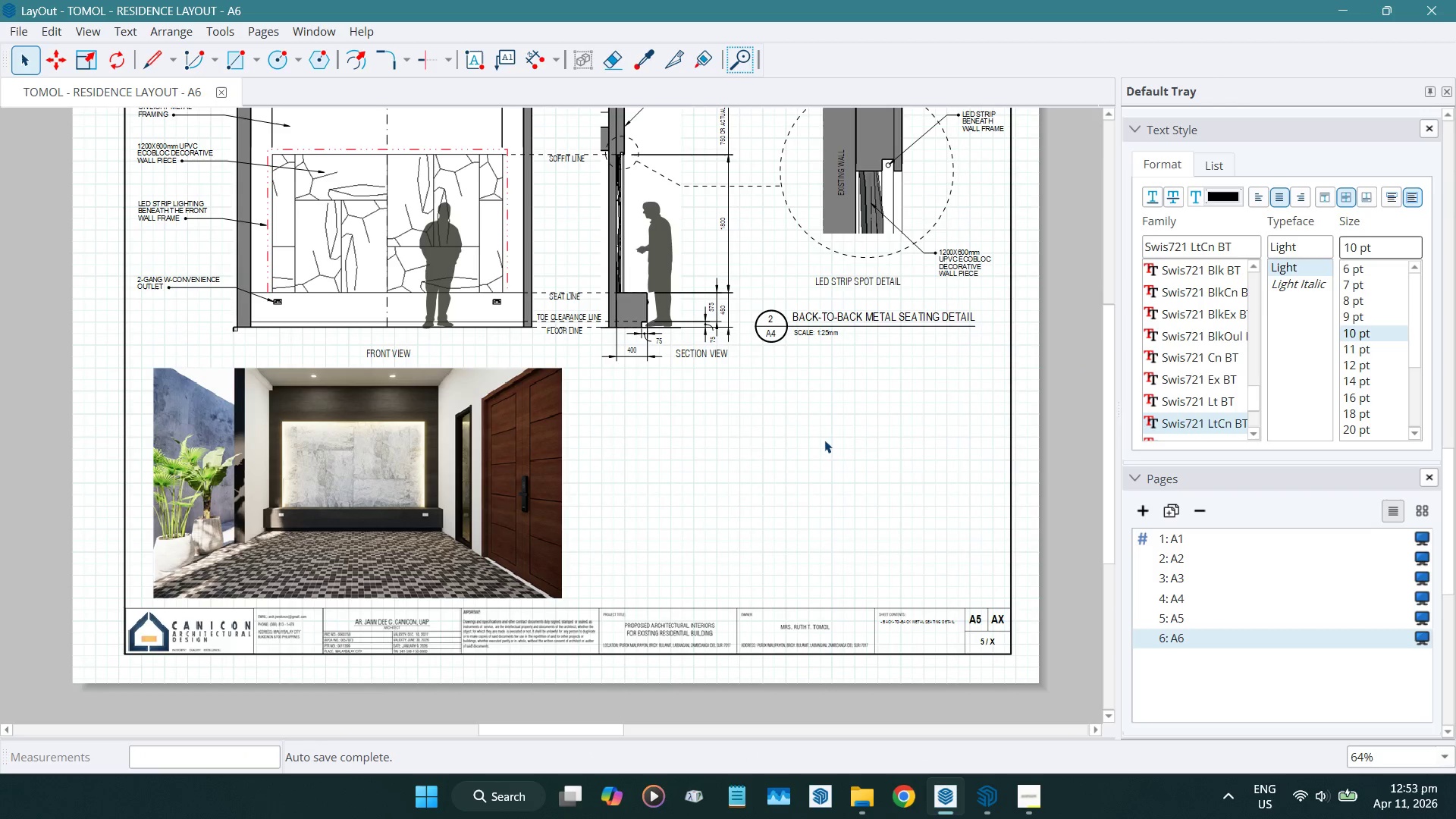 
left_click([14, 33])
 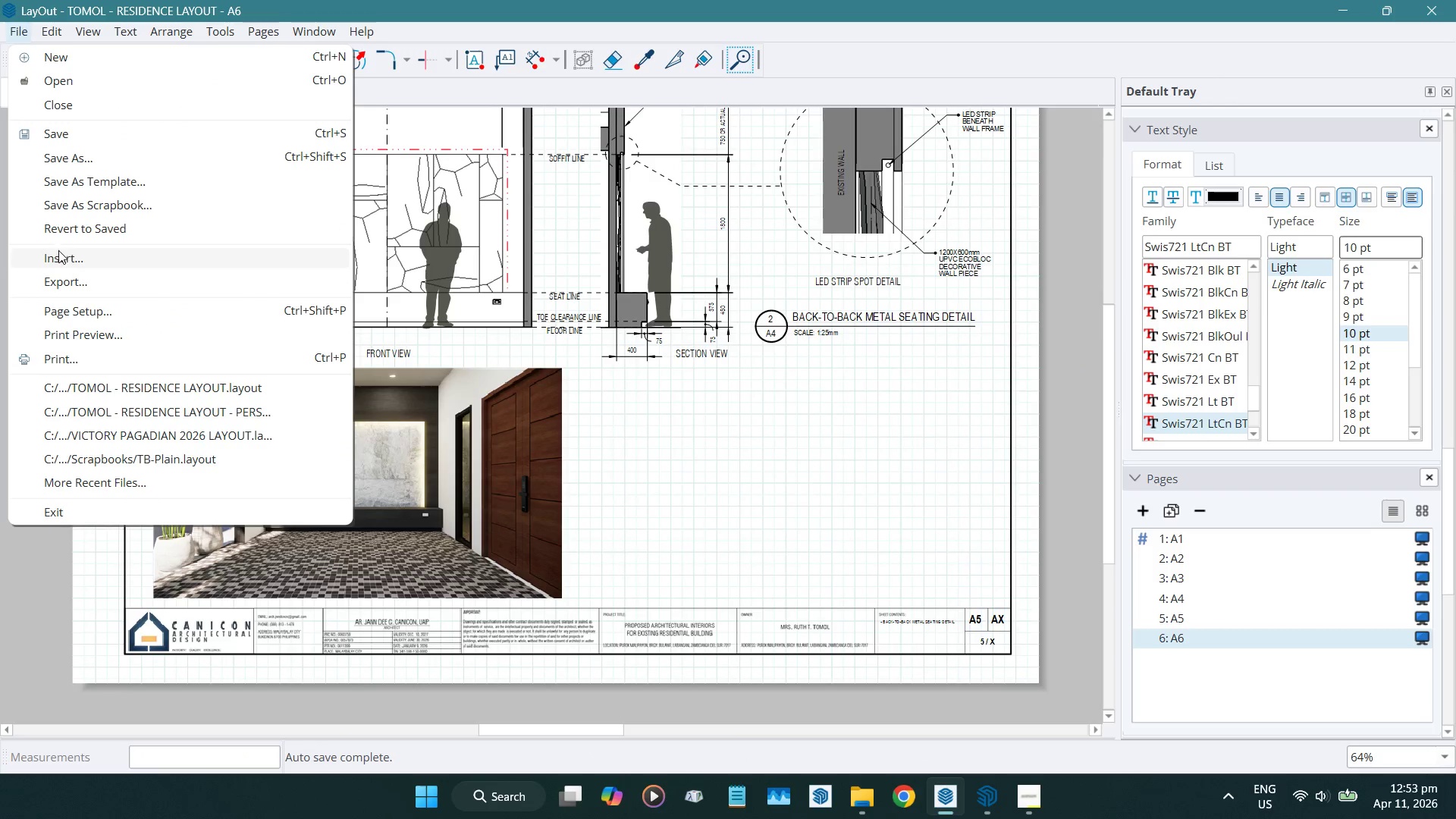 
left_click([59, 256])
 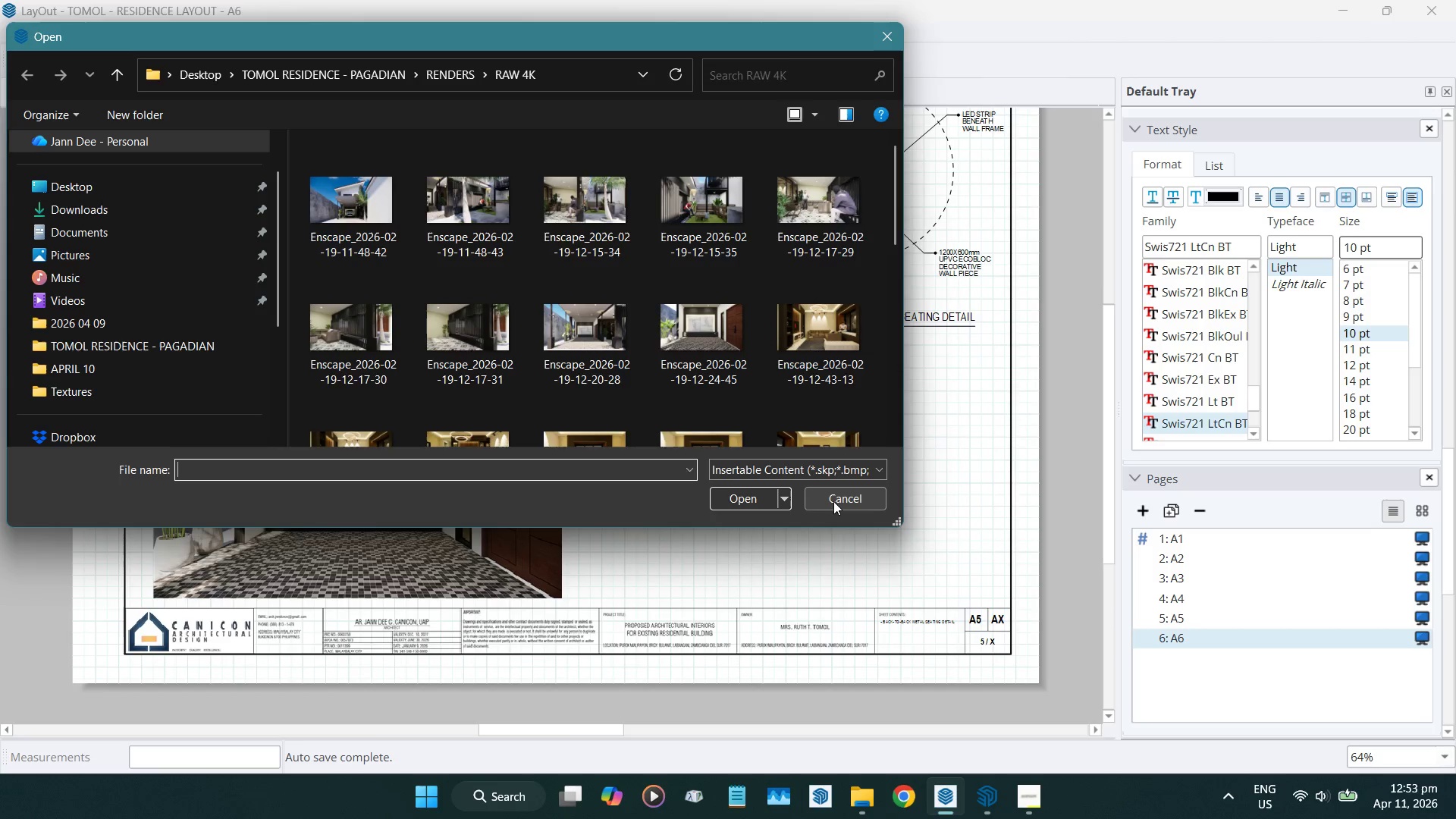 
wait(17.84)
 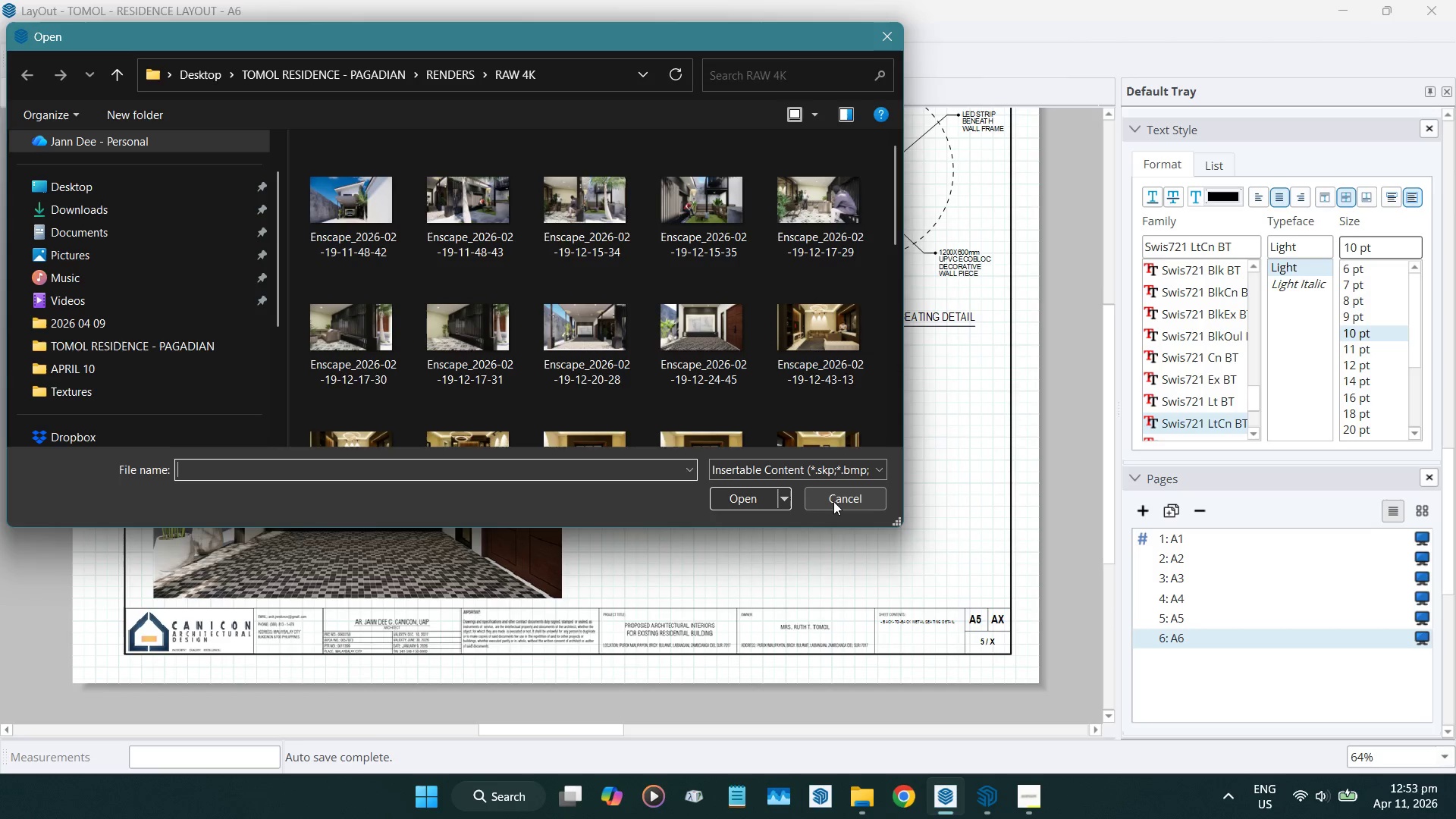 
left_click([864, 795])
 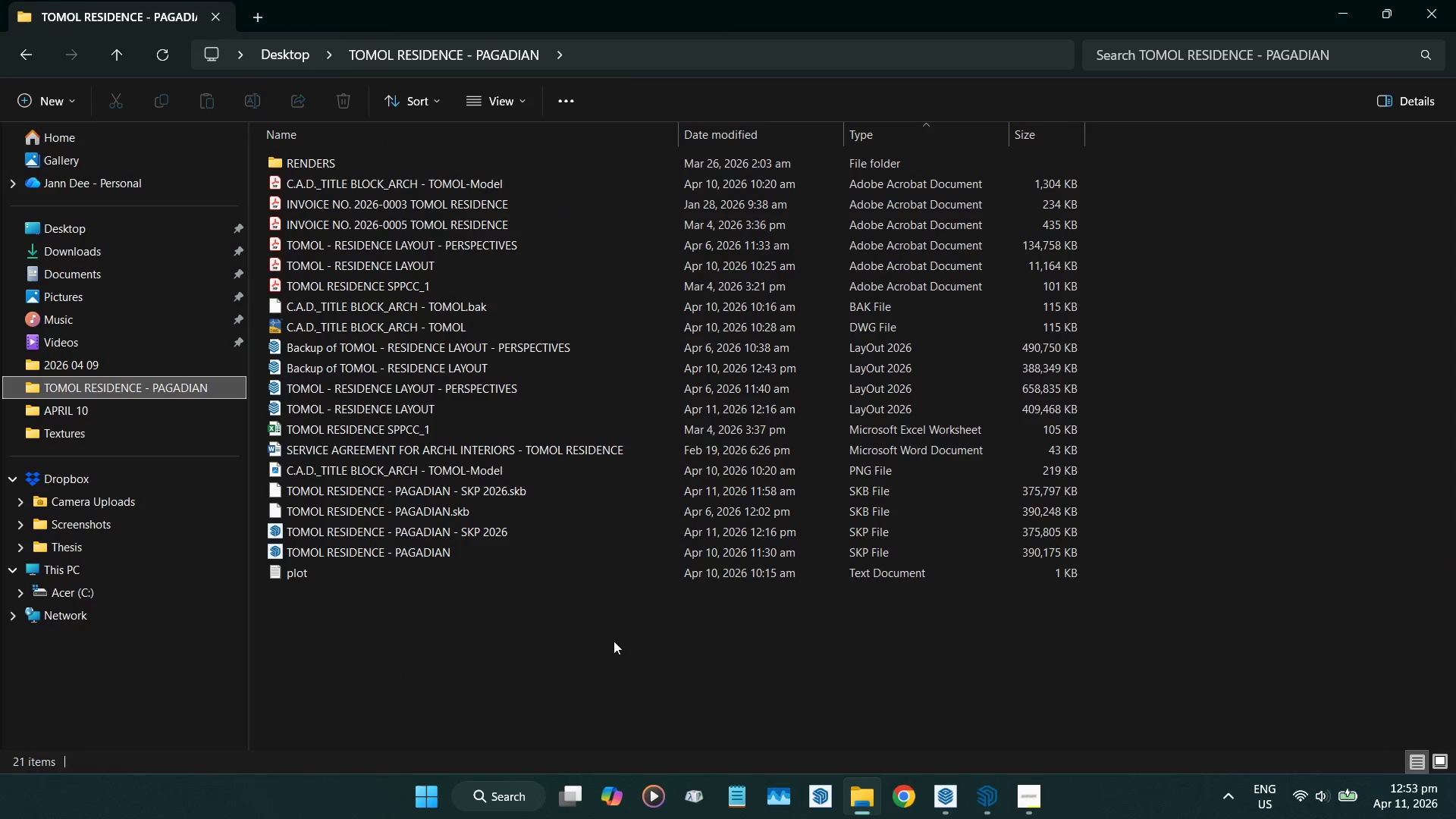 
double_click([383, 168])
 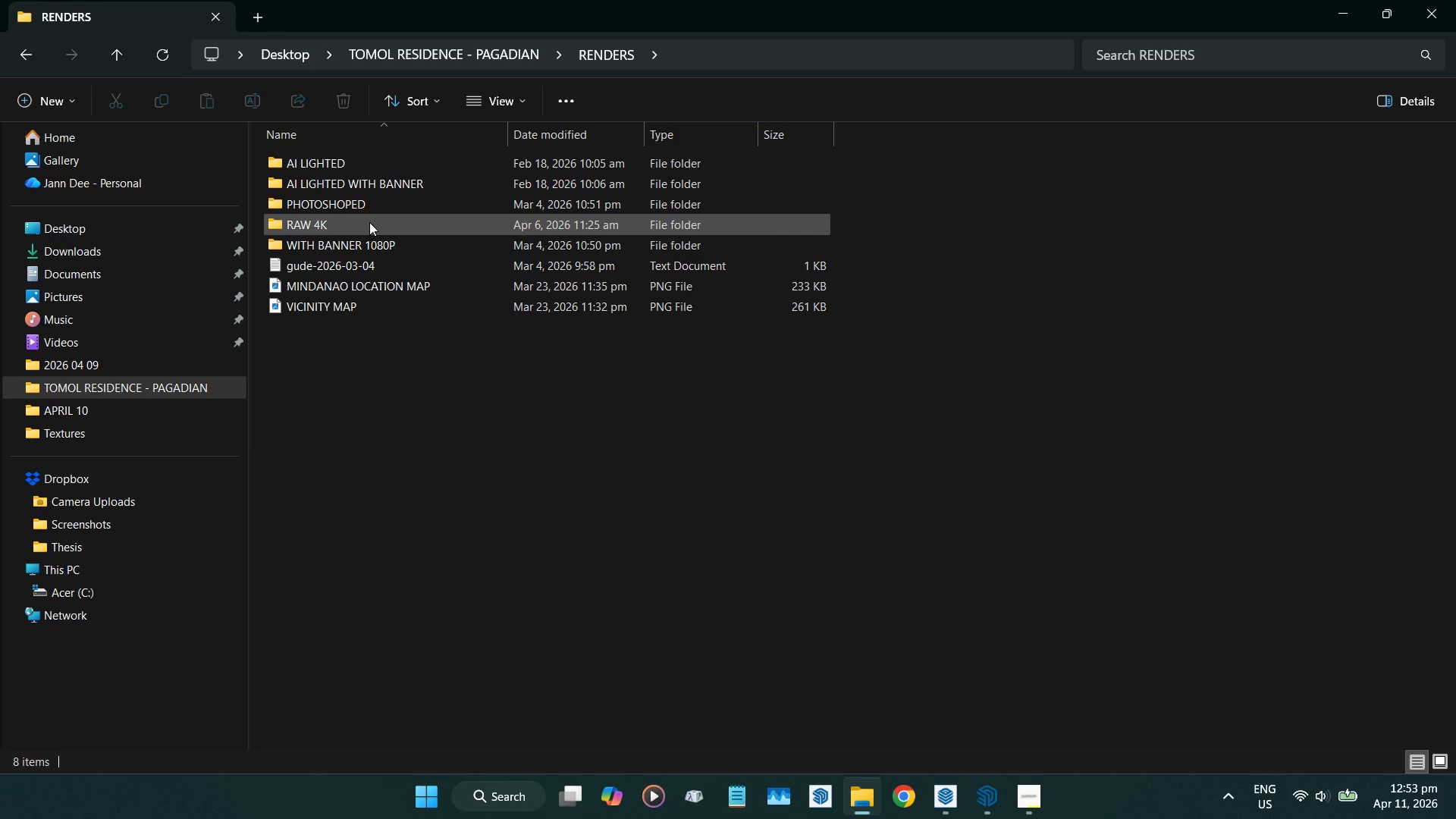 
double_click([369, 221])
 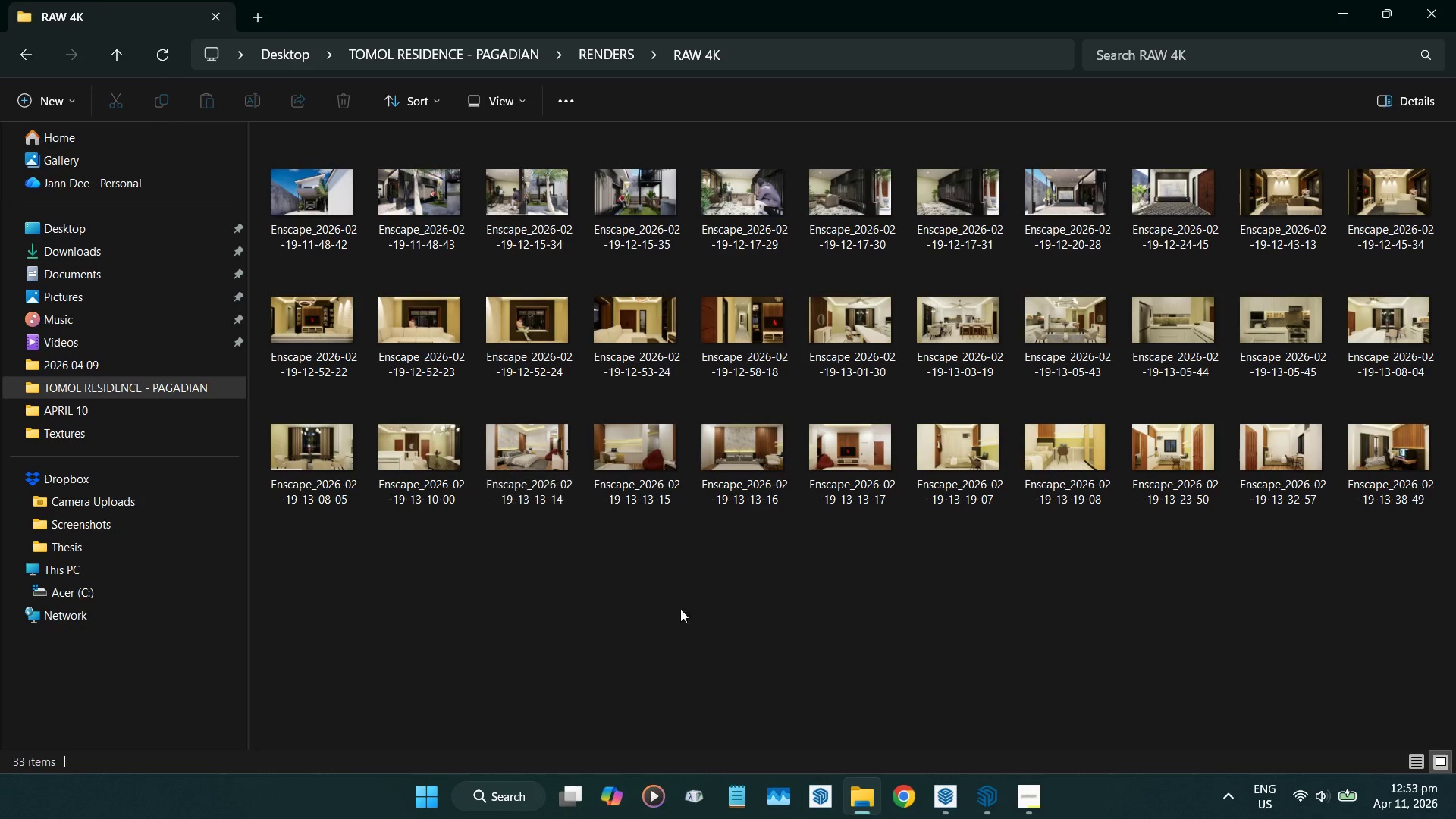 
left_click([787, 643])
 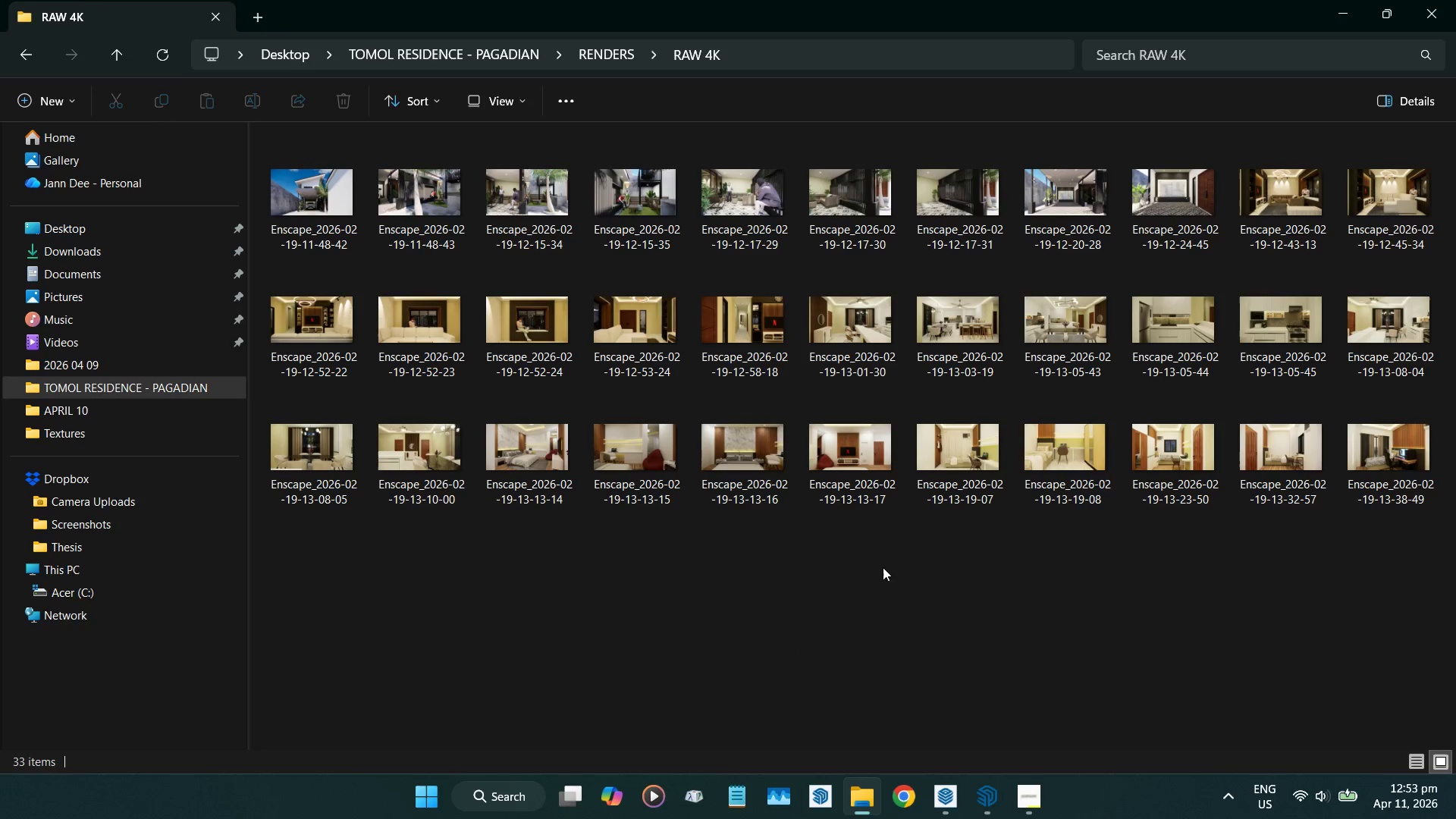 
key(Shift+ShiftLeft)
 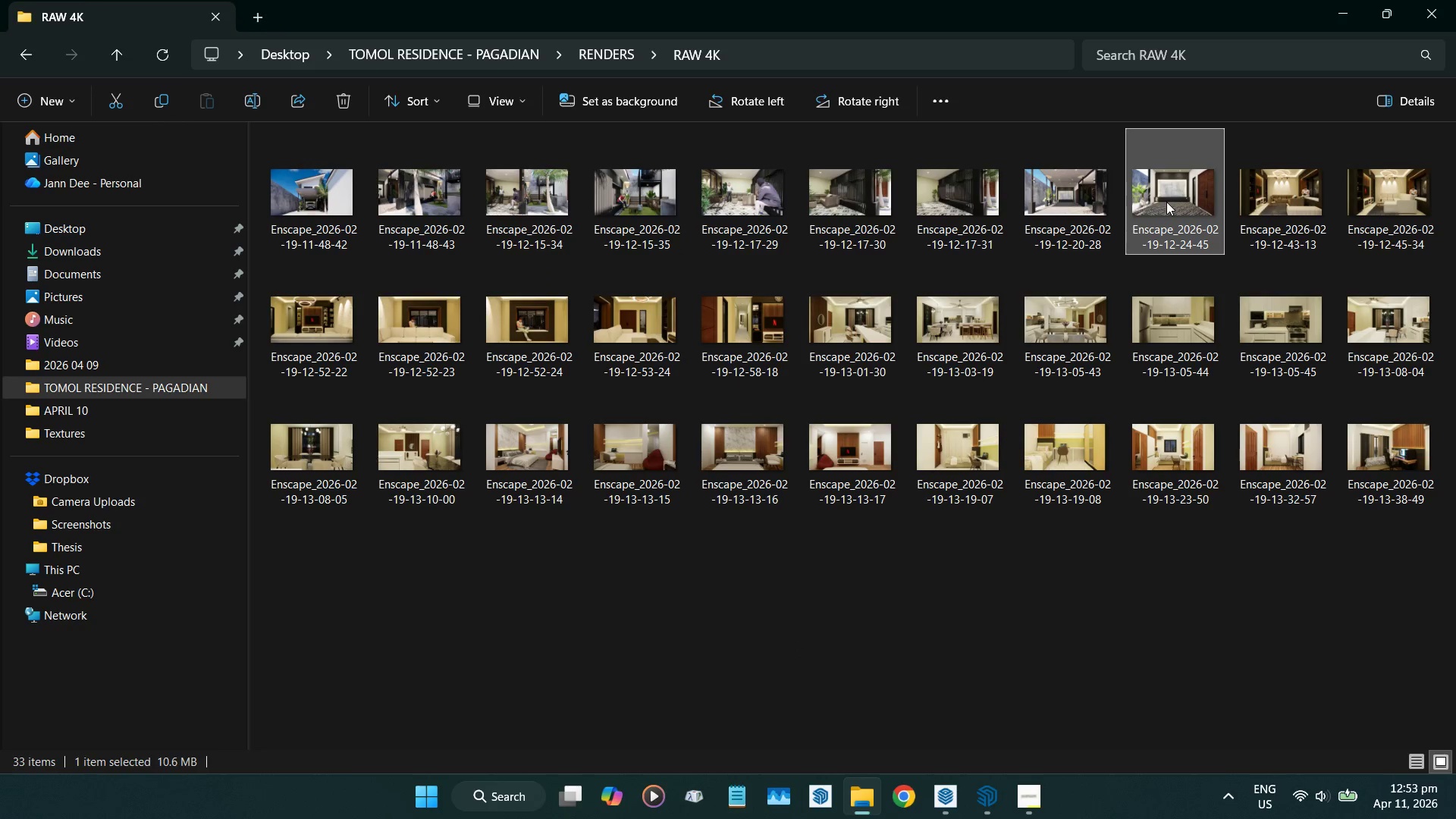 
key(Control+ControlLeft)
 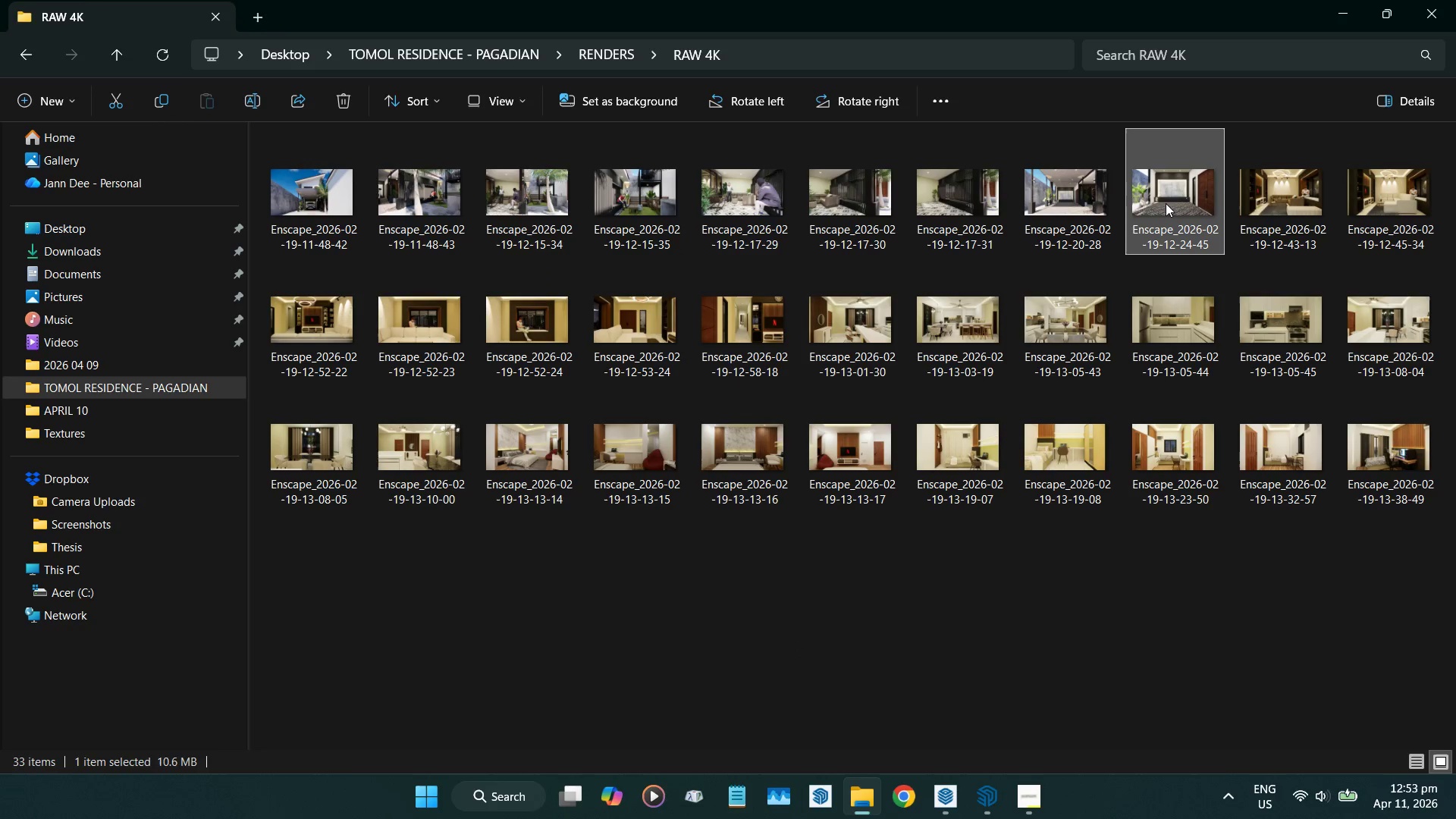 
key(Control+C)
 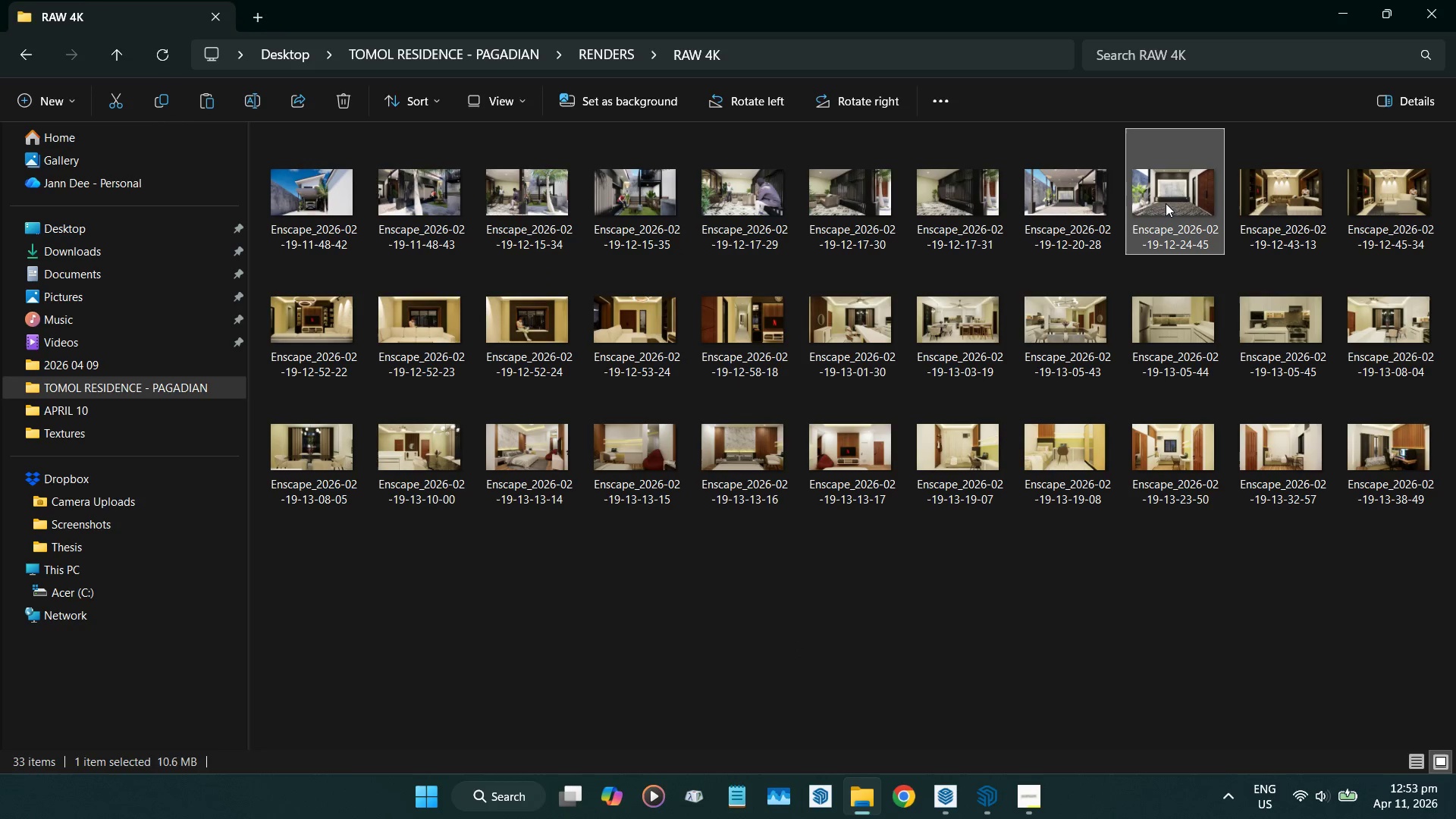 
key(Control+ControlLeft)
 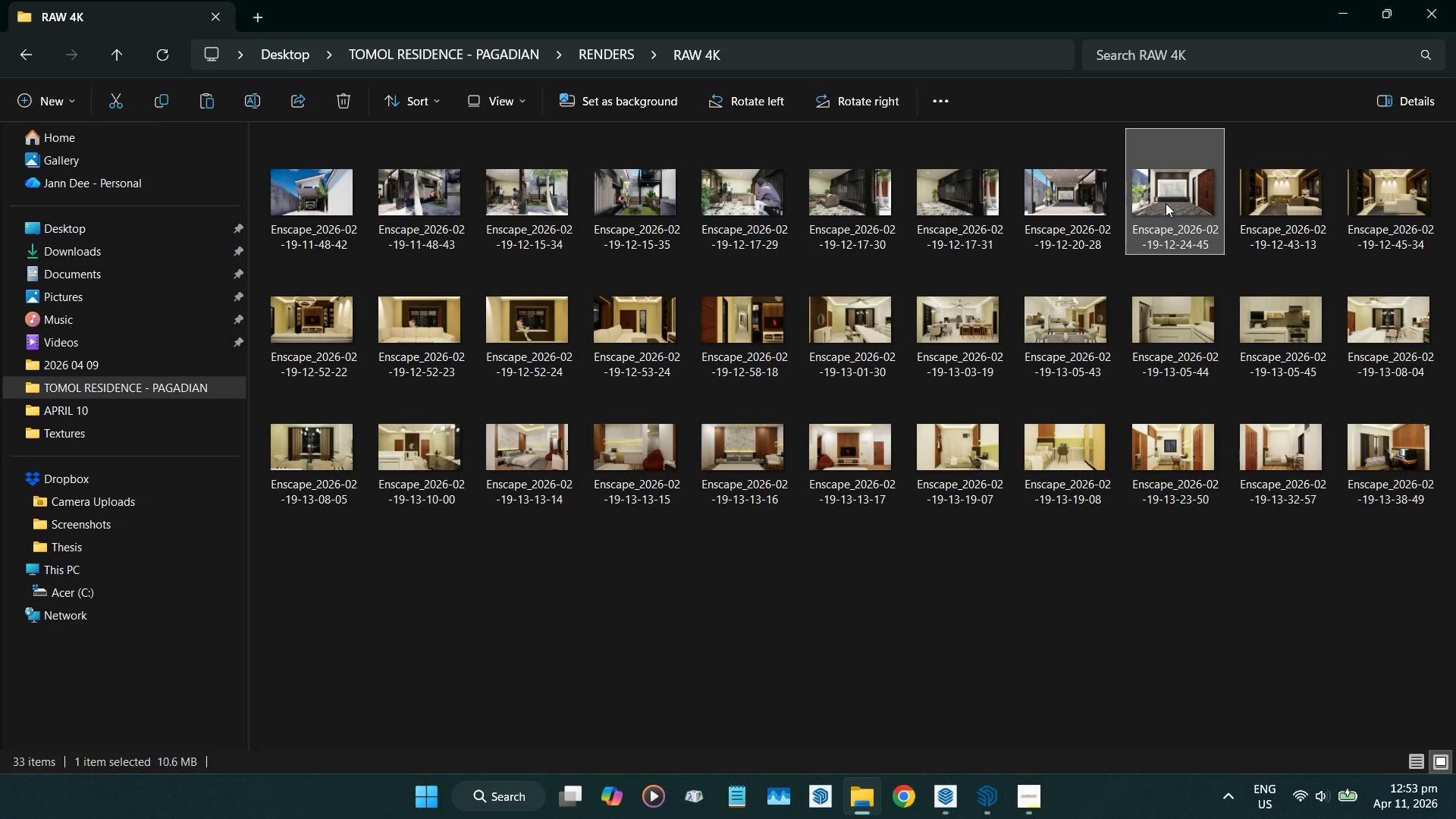 
key(Control+V)
 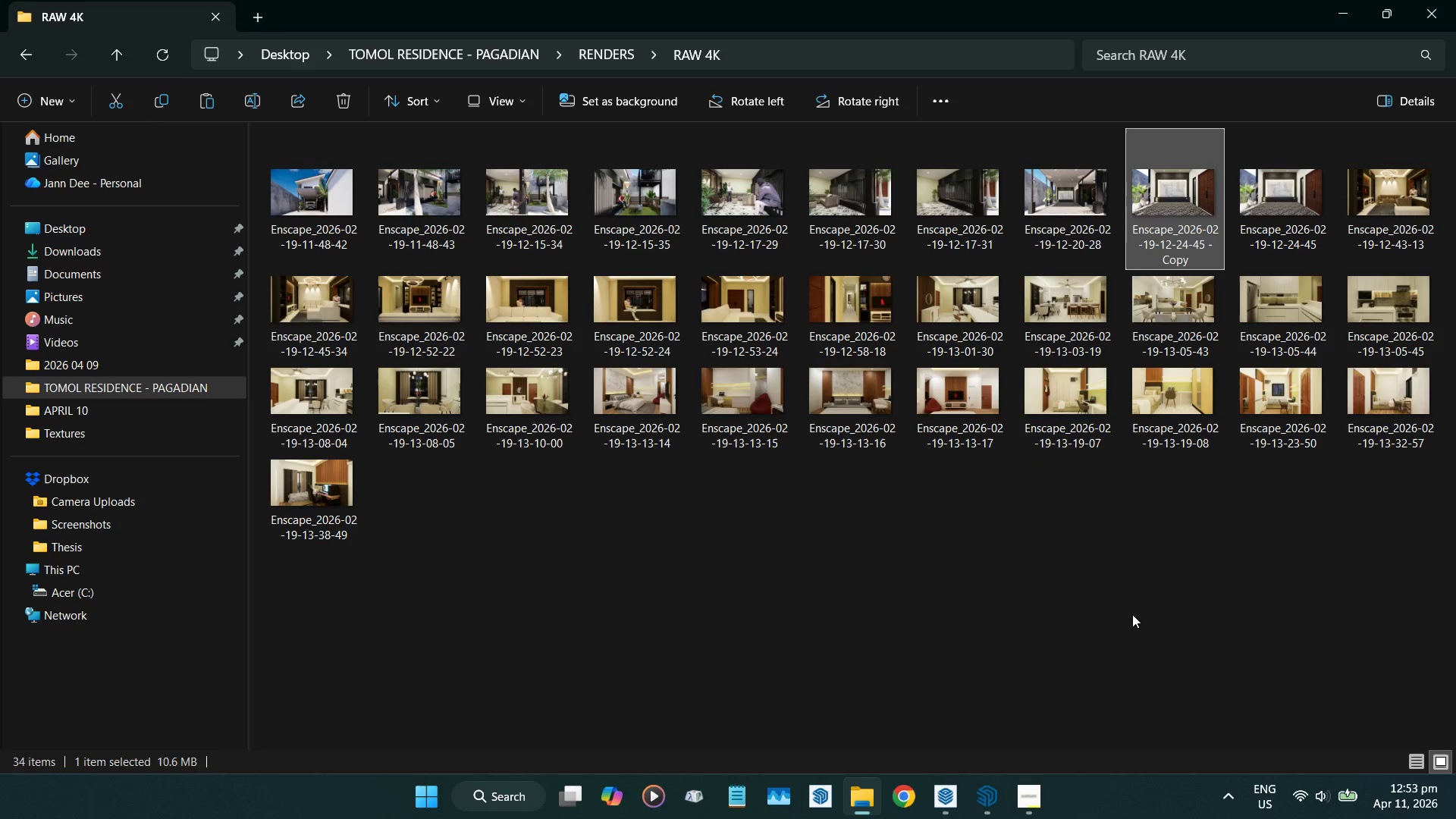 
left_click([1134, 603])
 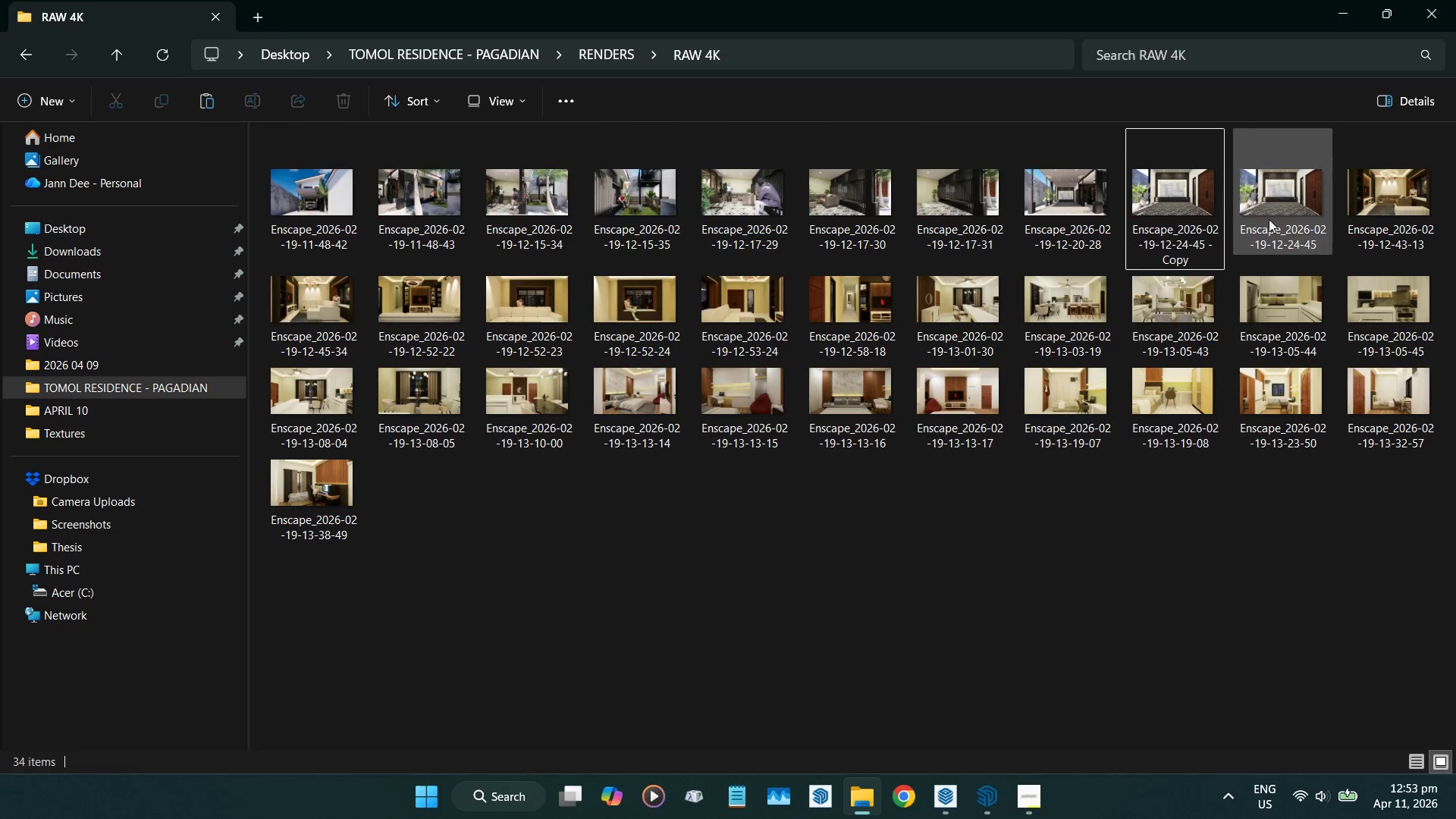 
left_click([1176, 216])
 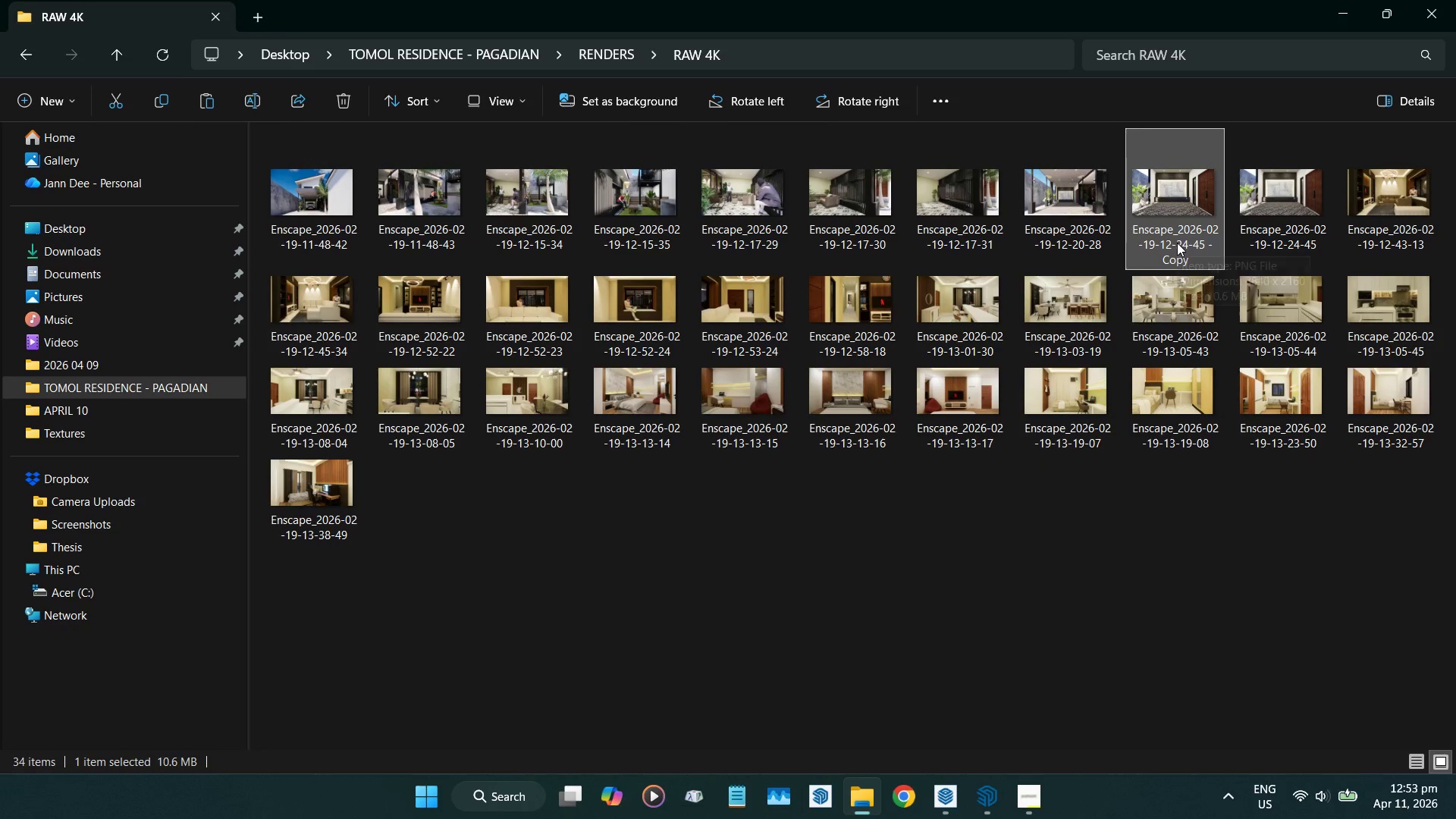 
double_click([1177, 242])
 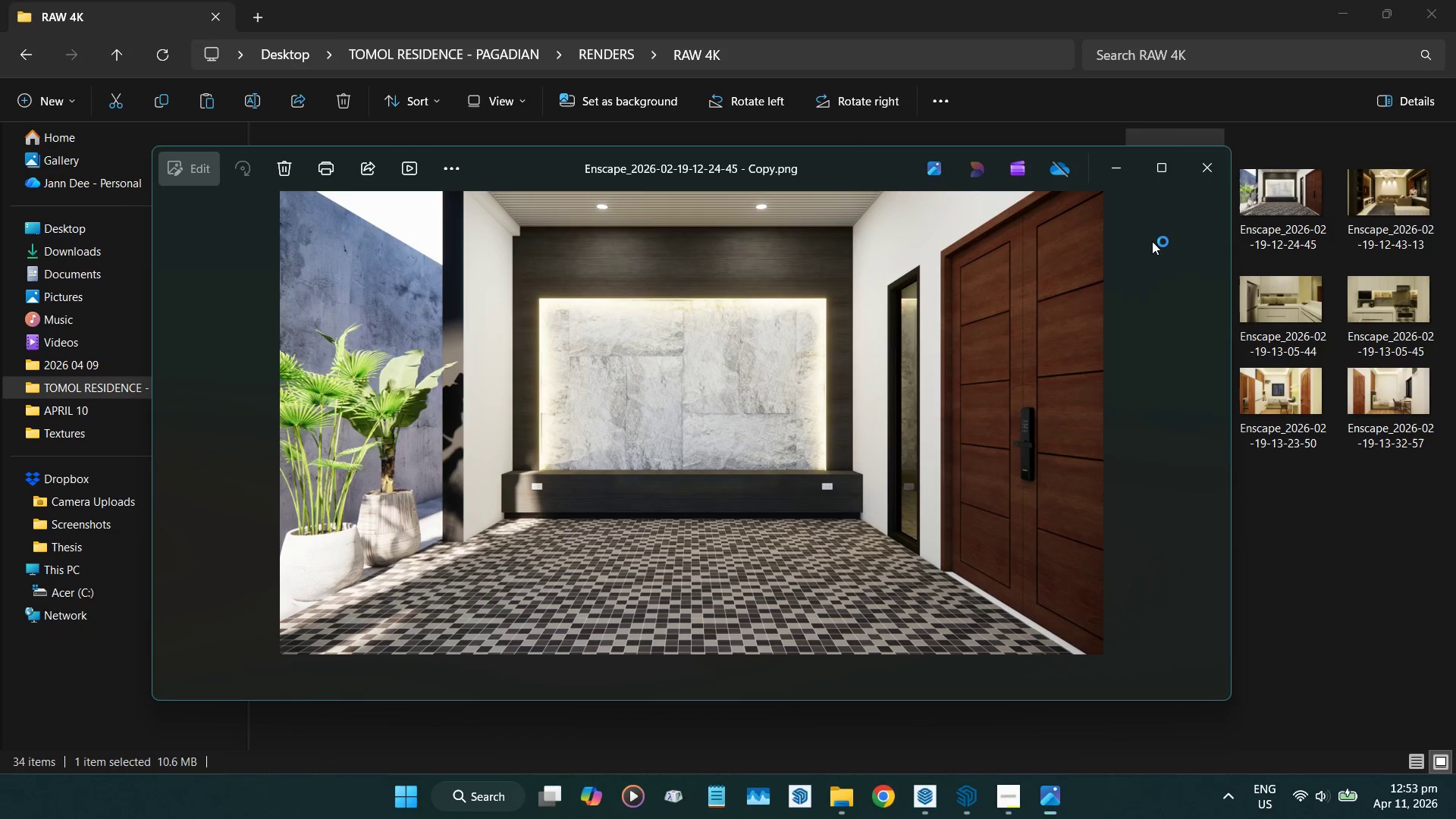 
left_click([1178, 174])
 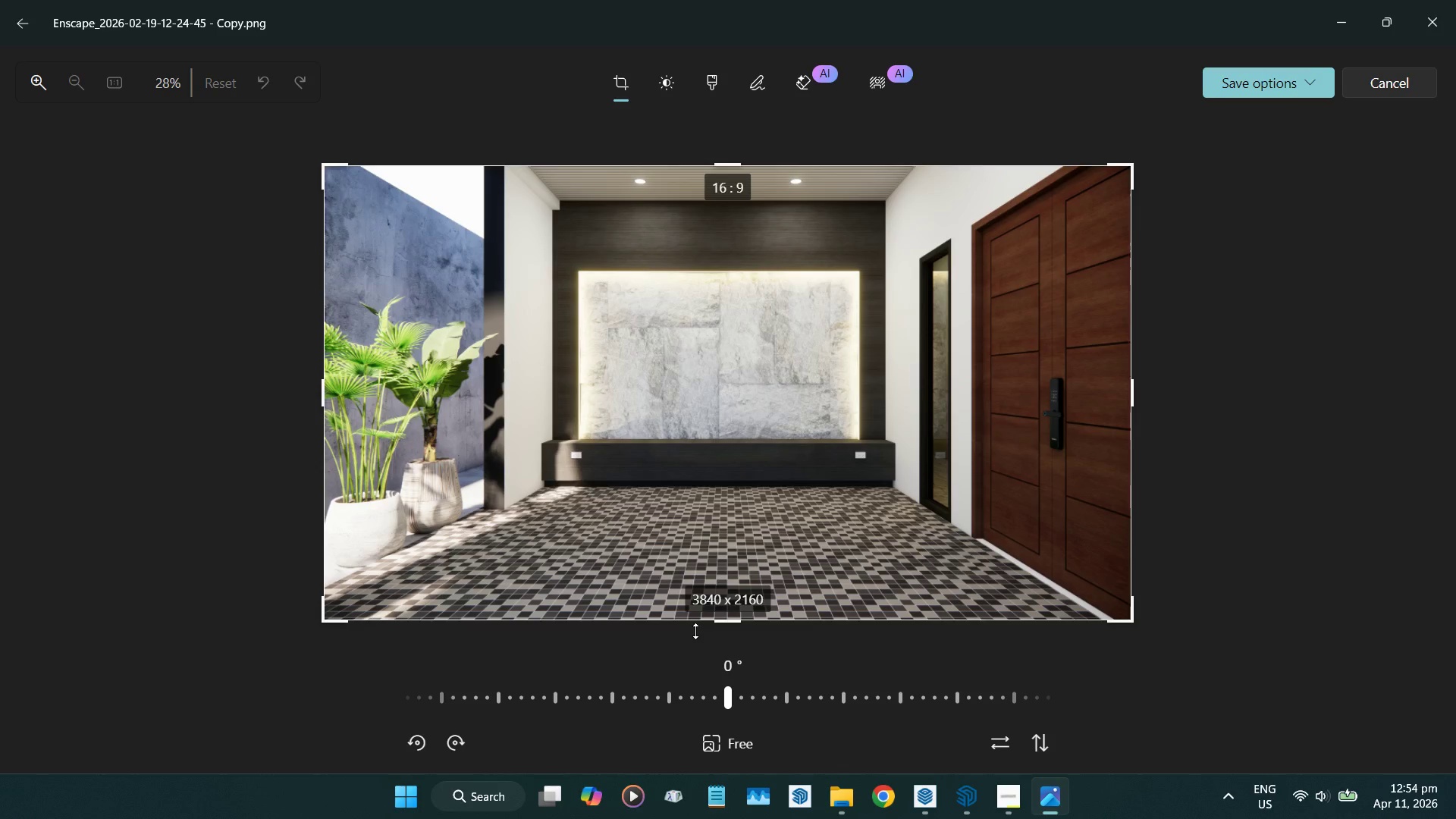 
left_click([711, 740])
 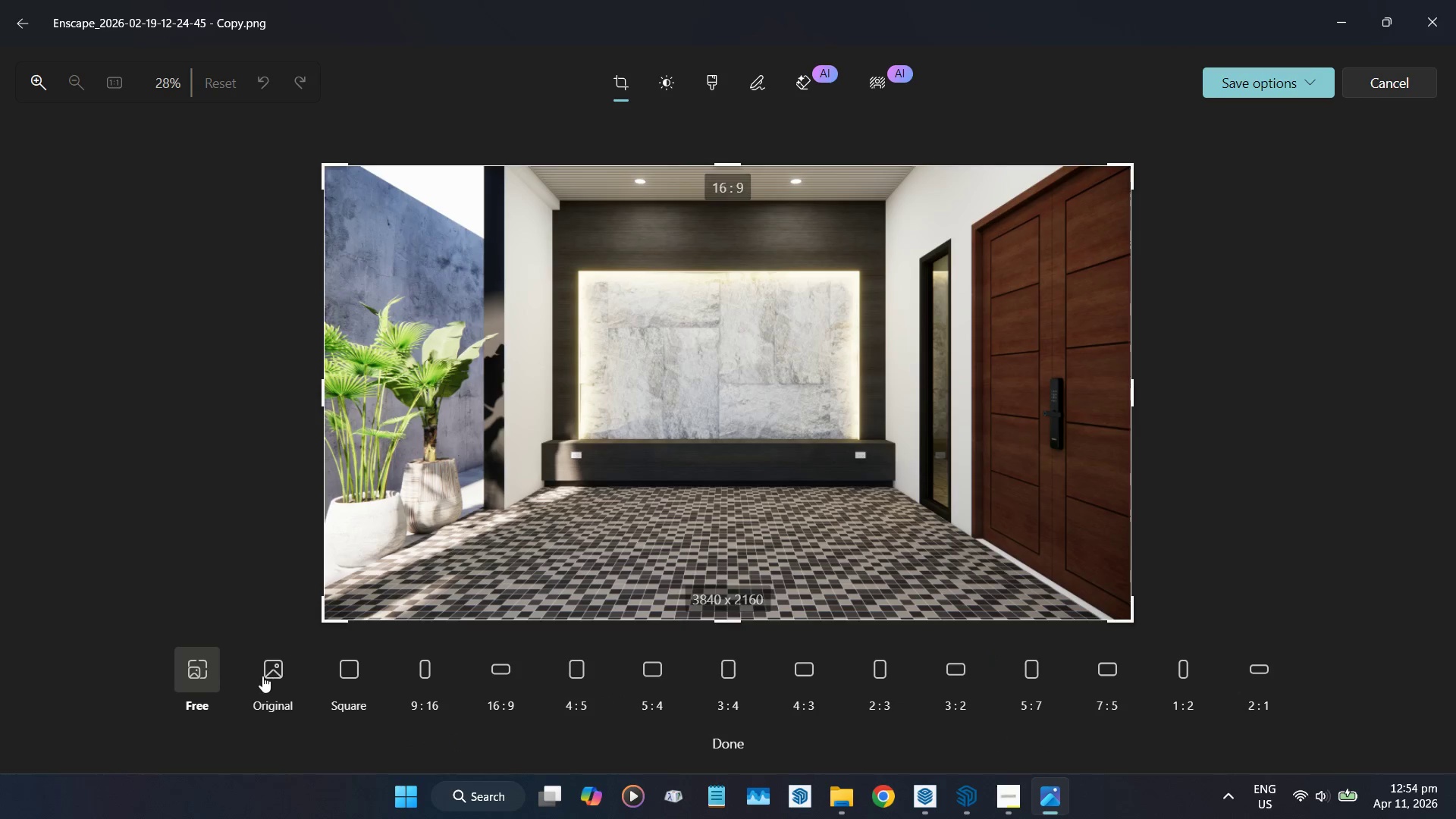 
left_click([273, 673])
 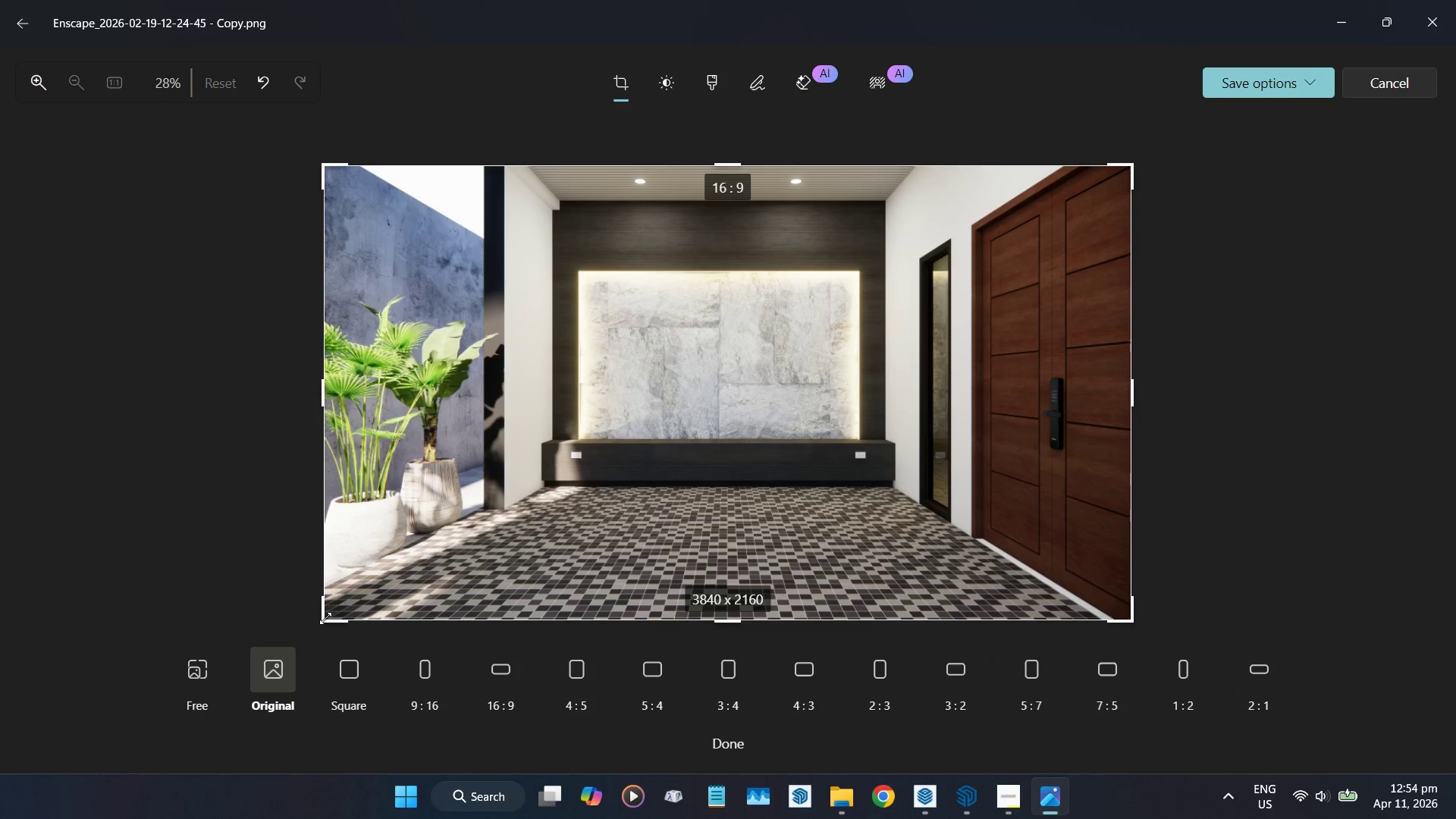 
left_click_drag(start_coordinate=[325, 617], to_coordinate=[476, 529])
 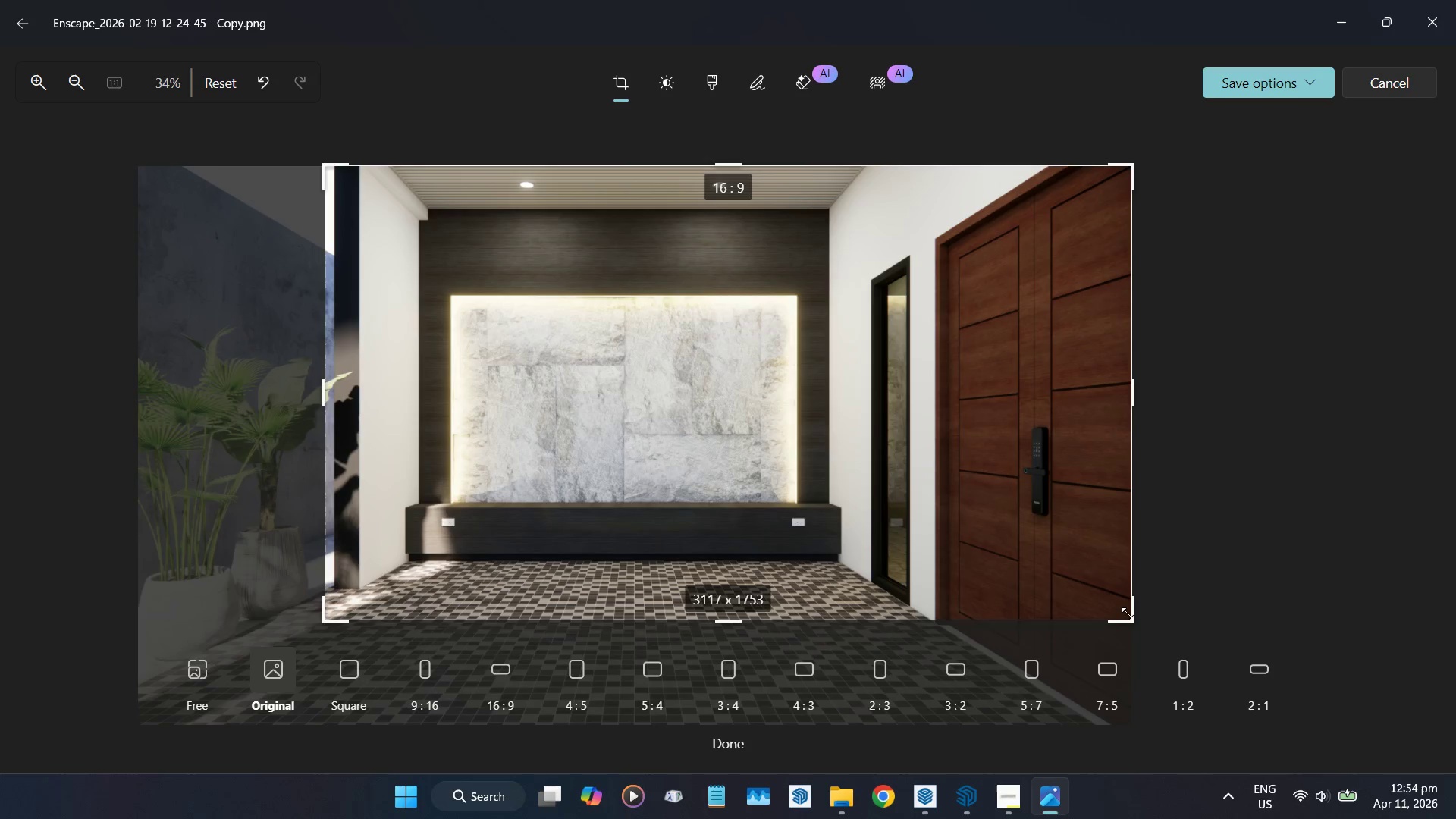 
left_click_drag(start_coordinate=[1130, 619], to_coordinate=[1032, 642])
 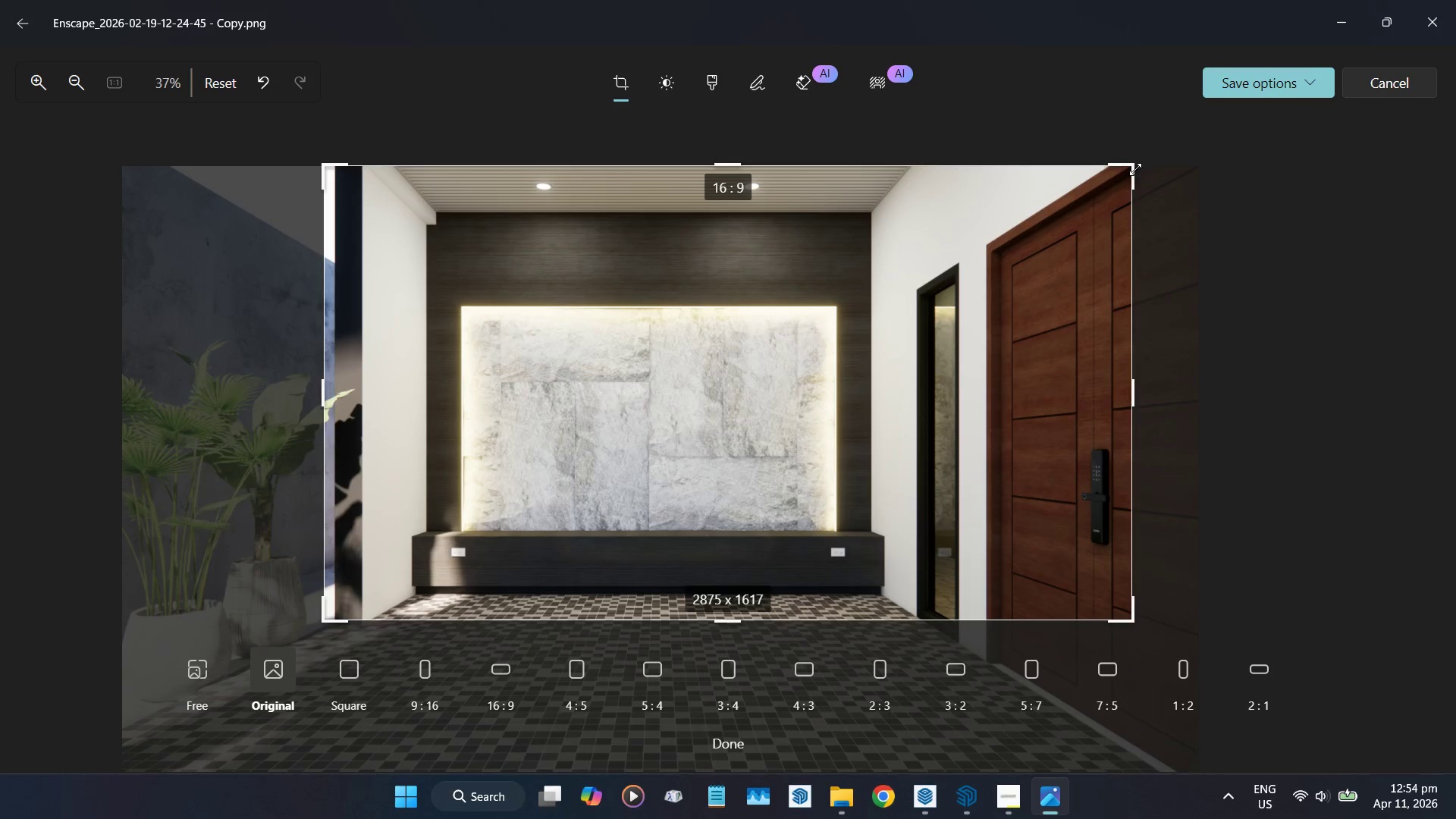 
left_click_drag(start_coordinate=[1134, 167], to_coordinate=[1110, 180])
 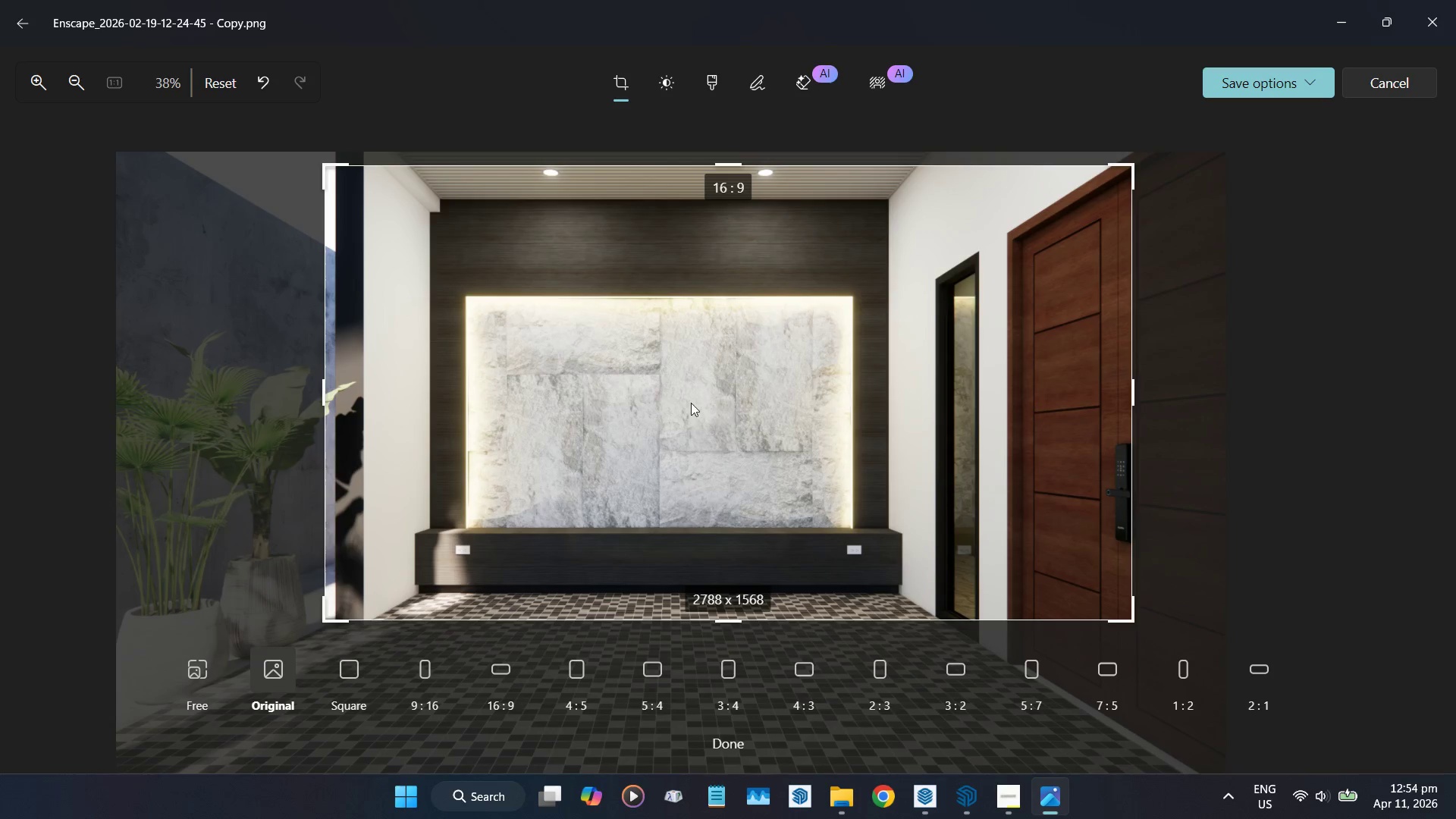 
left_click_drag(start_coordinate=[676, 403], to_coordinate=[748, 404])
 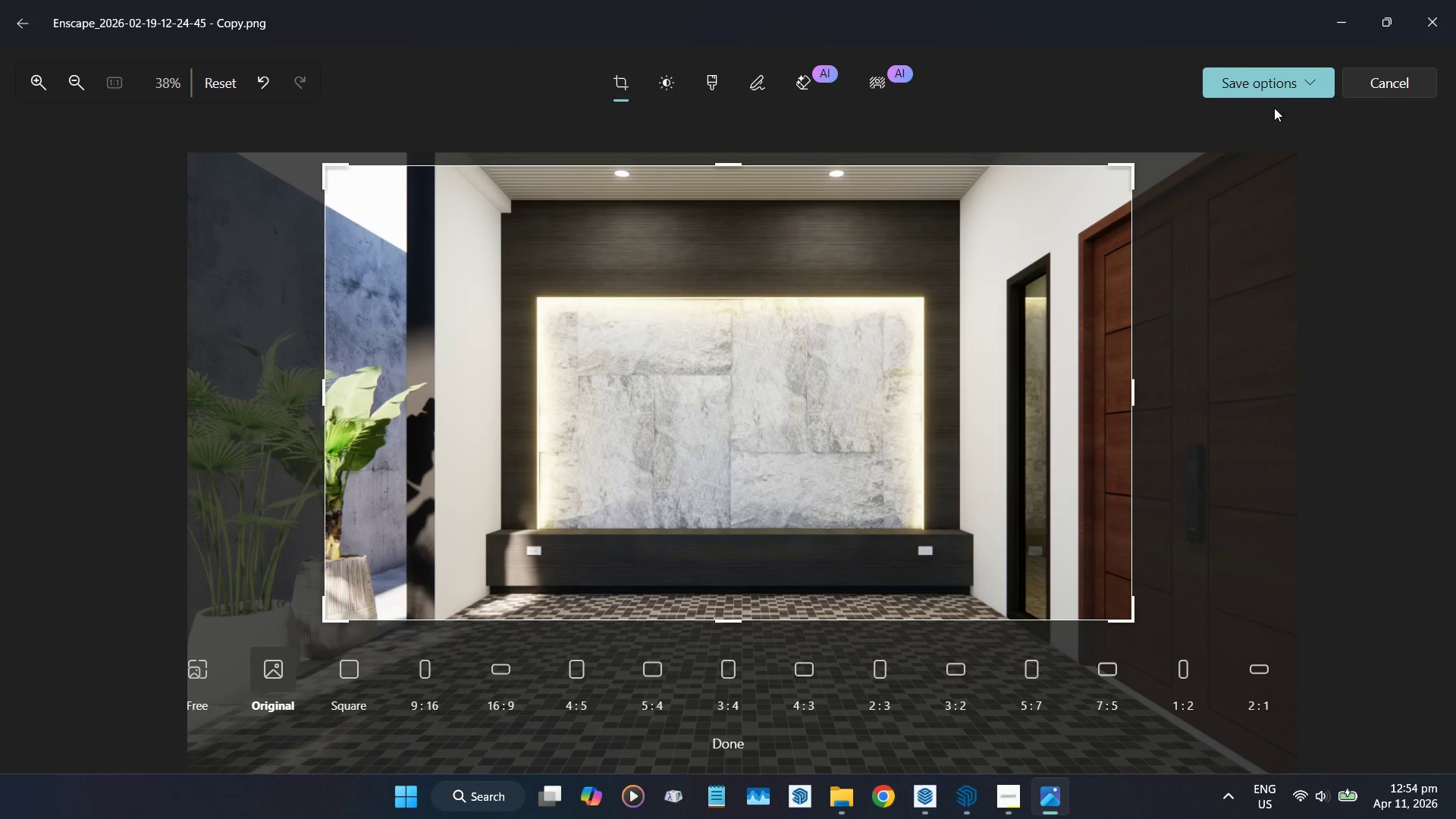 
left_click([1323, 80])
 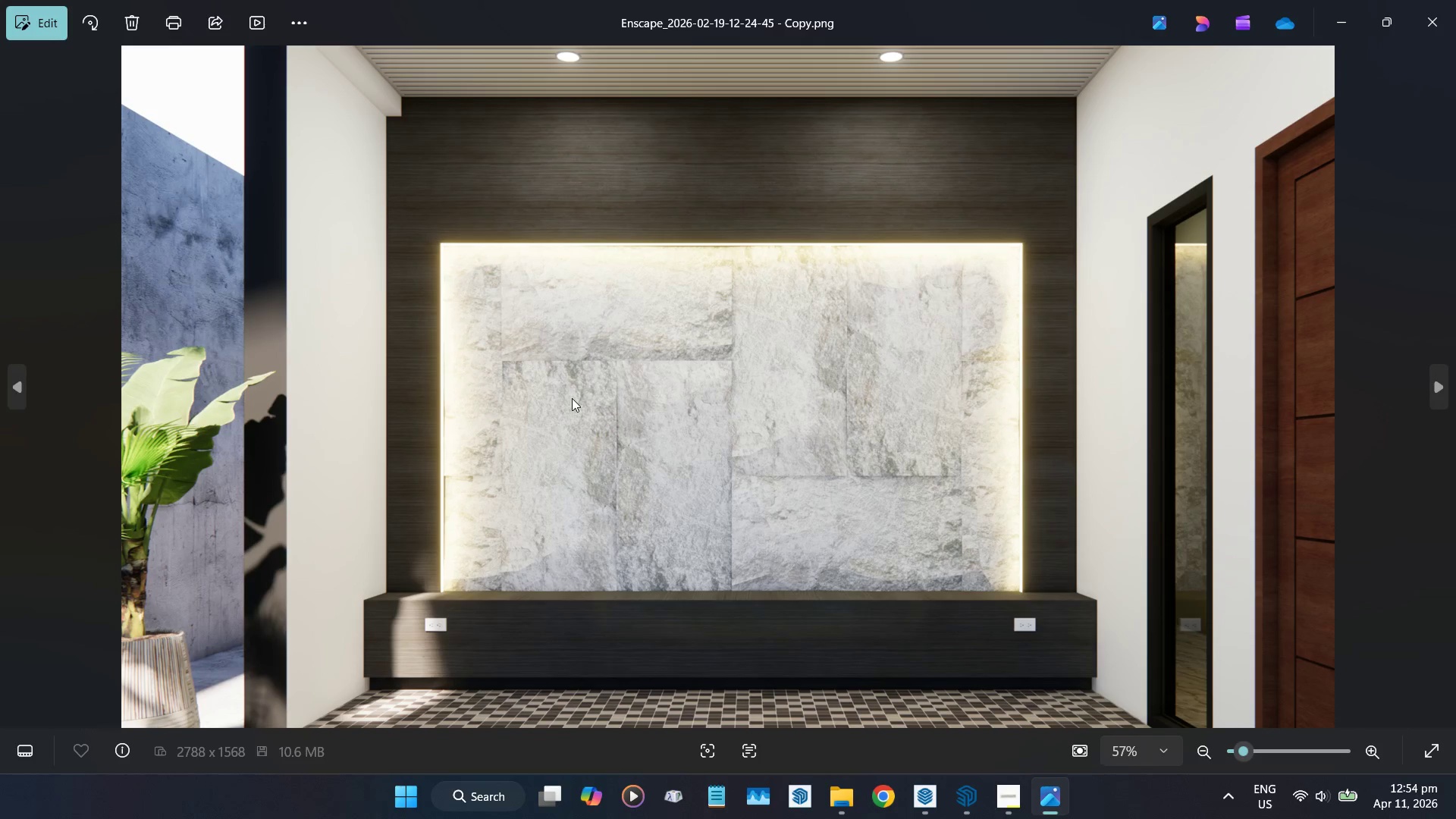 
wait(7.52)
 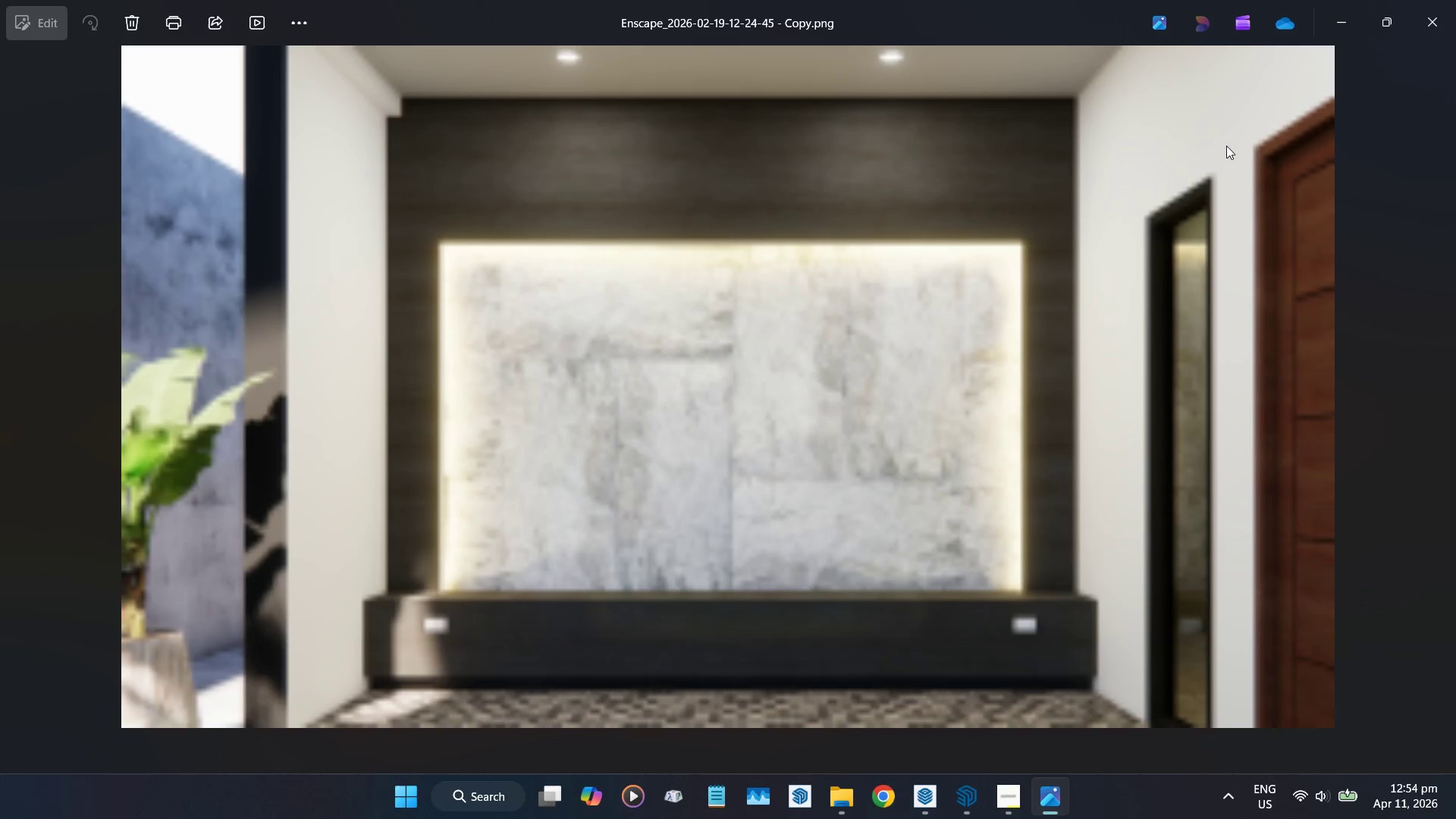 
left_click([1451, 33])
 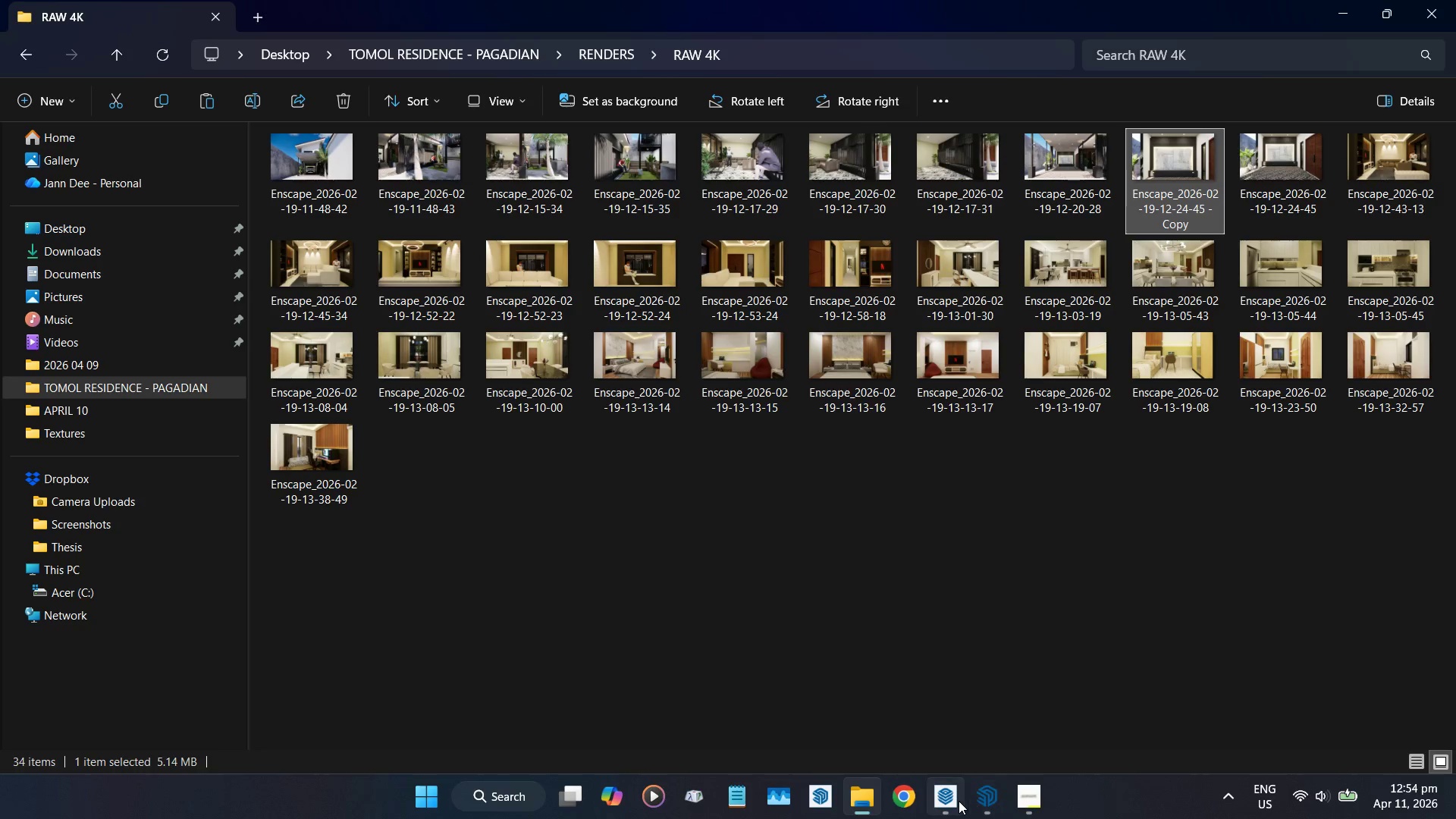 
left_click([951, 804])
 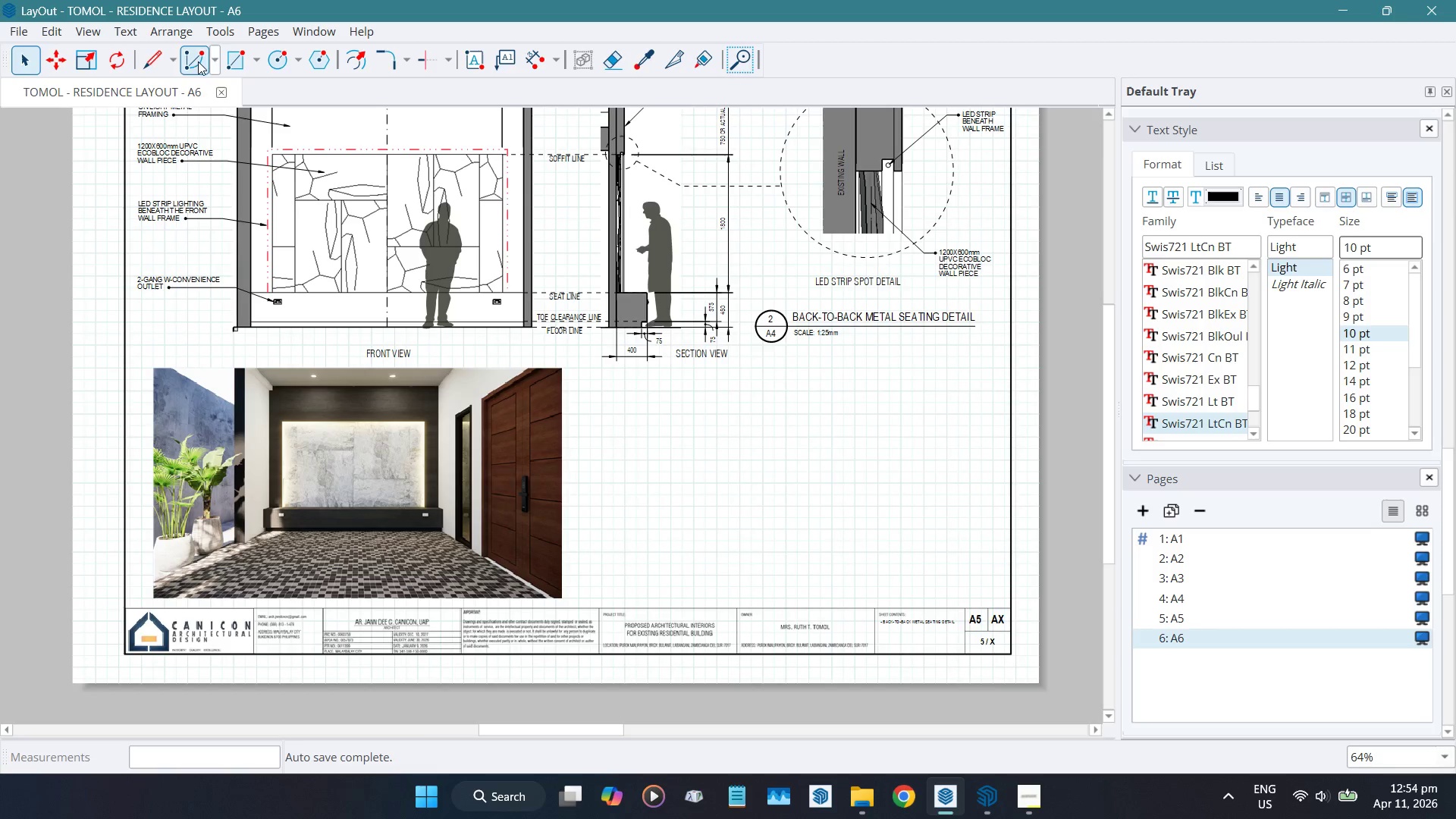 
left_click([12, 23])
 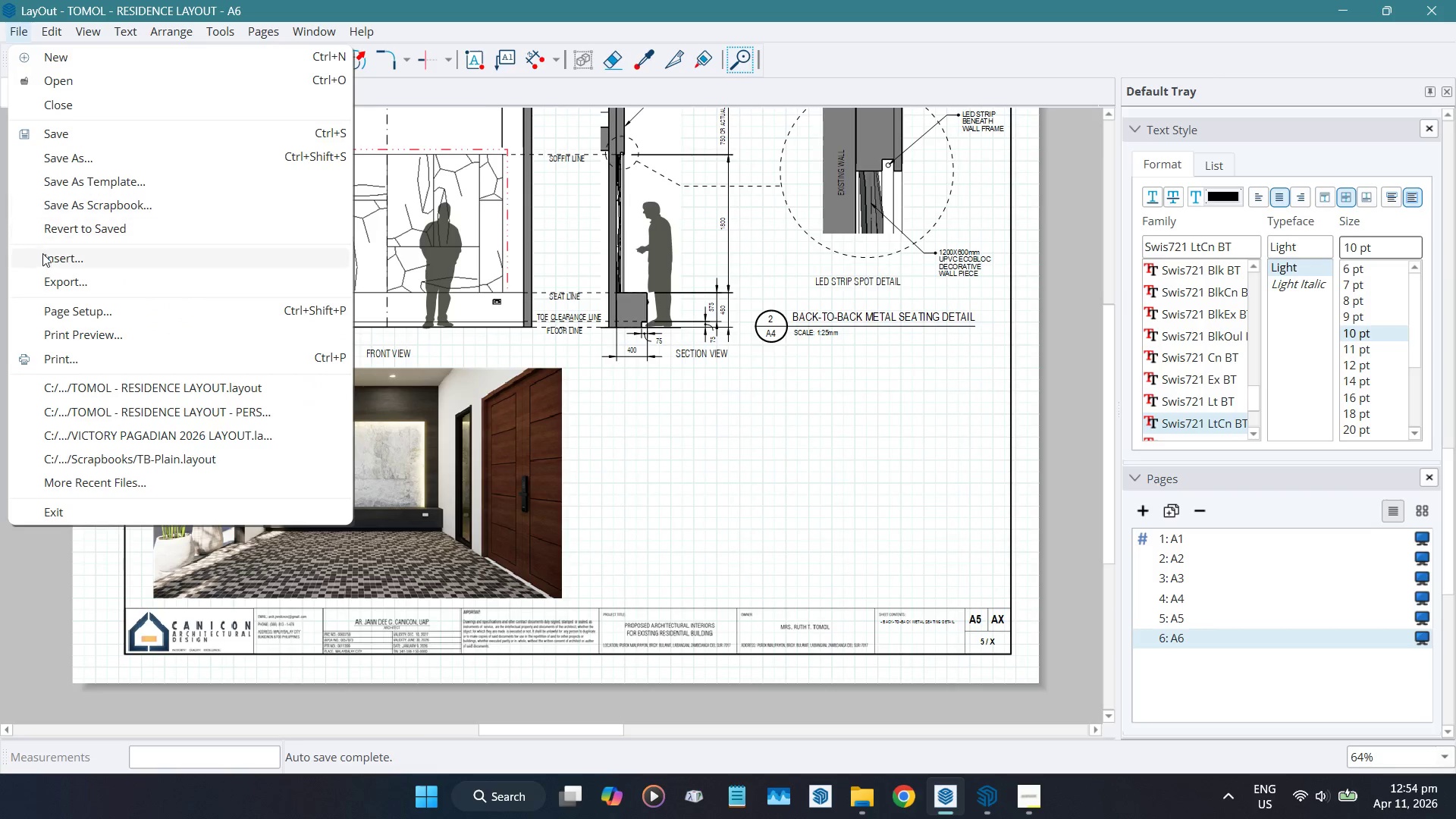 
left_click([46, 254])
 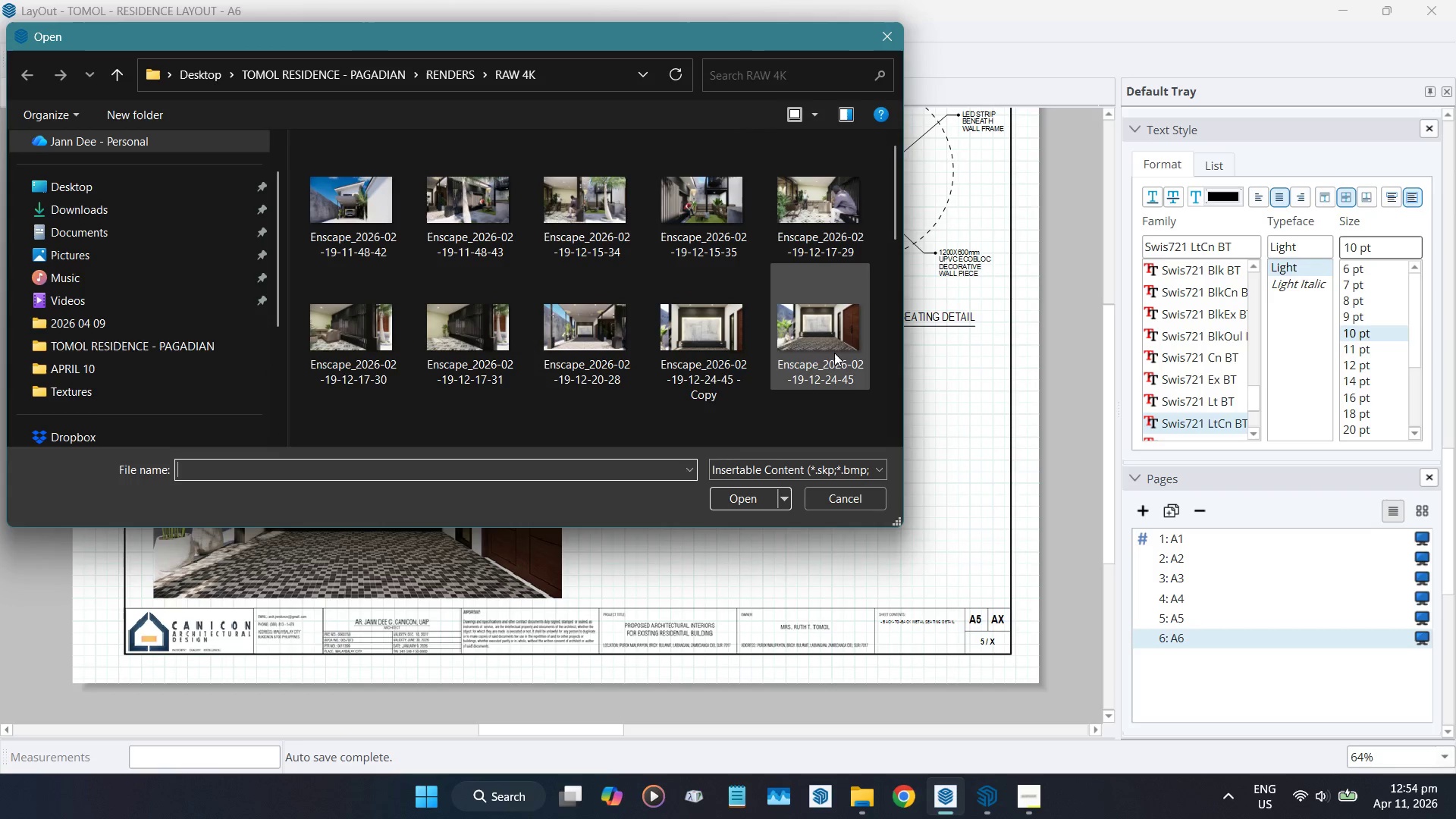 
left_click([714, 350])
 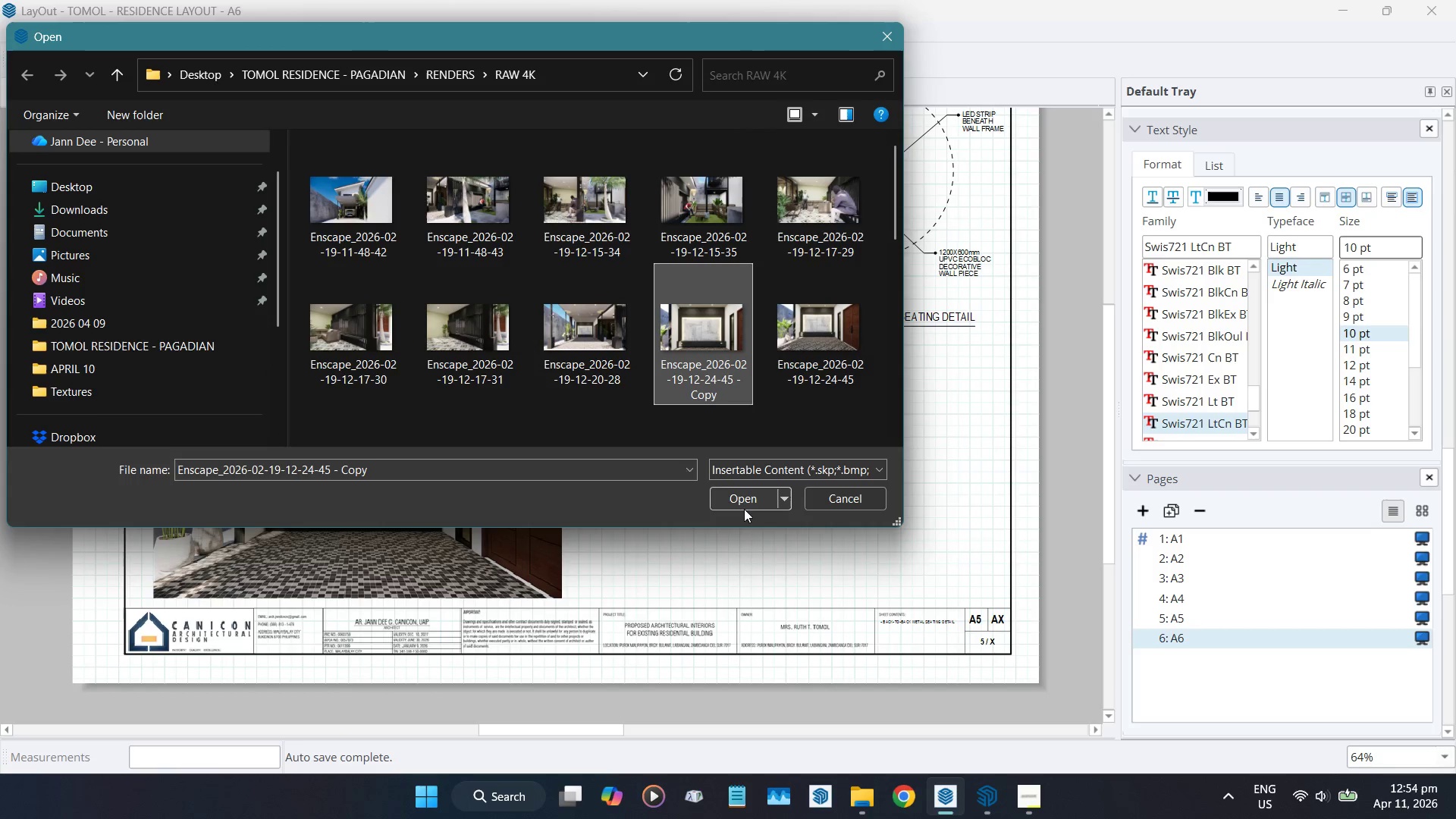 
left_click([745, 502])
 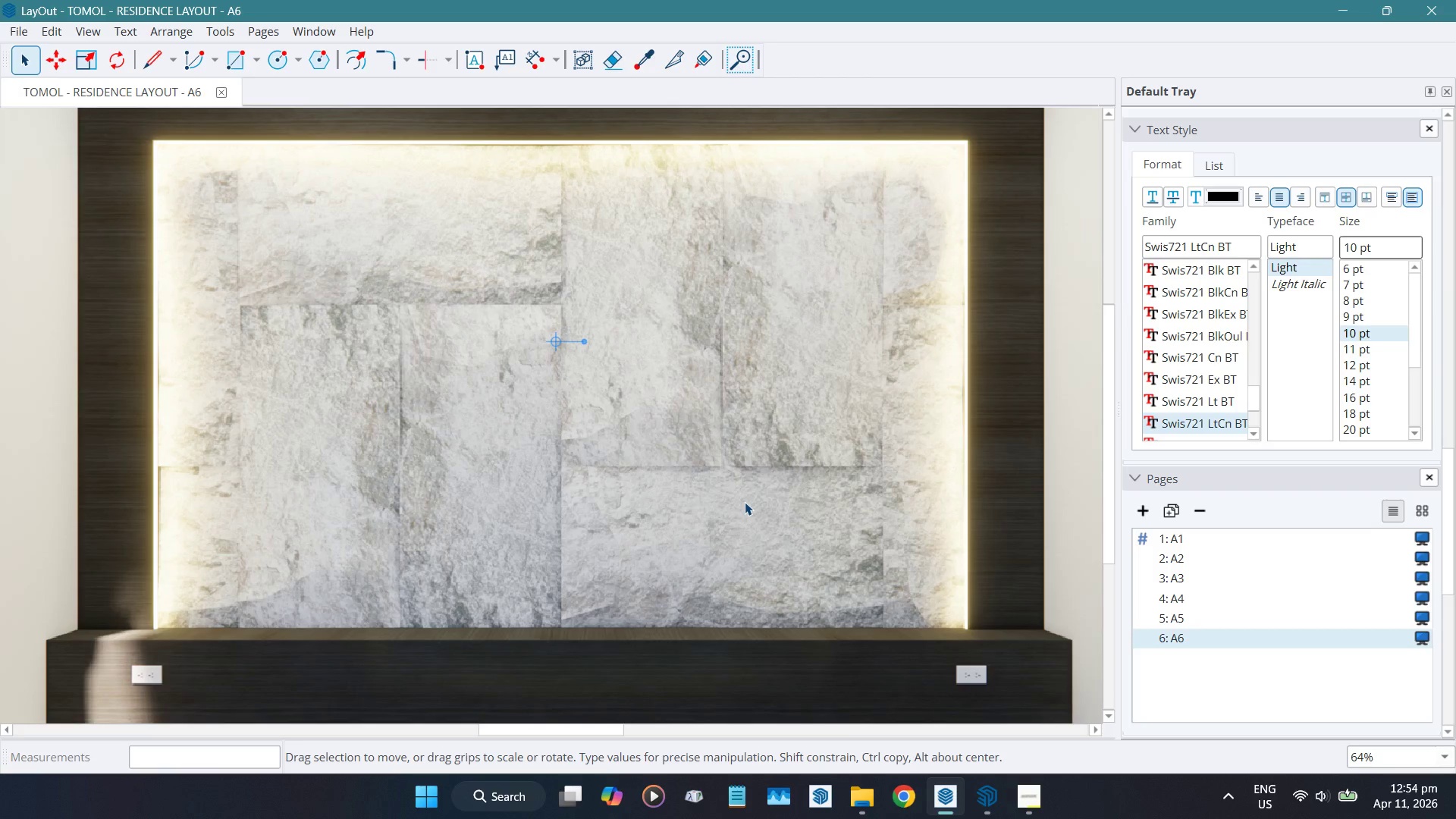 
scroll: coordinate [542, 414], scroll_direction: down, amount: 8.0
 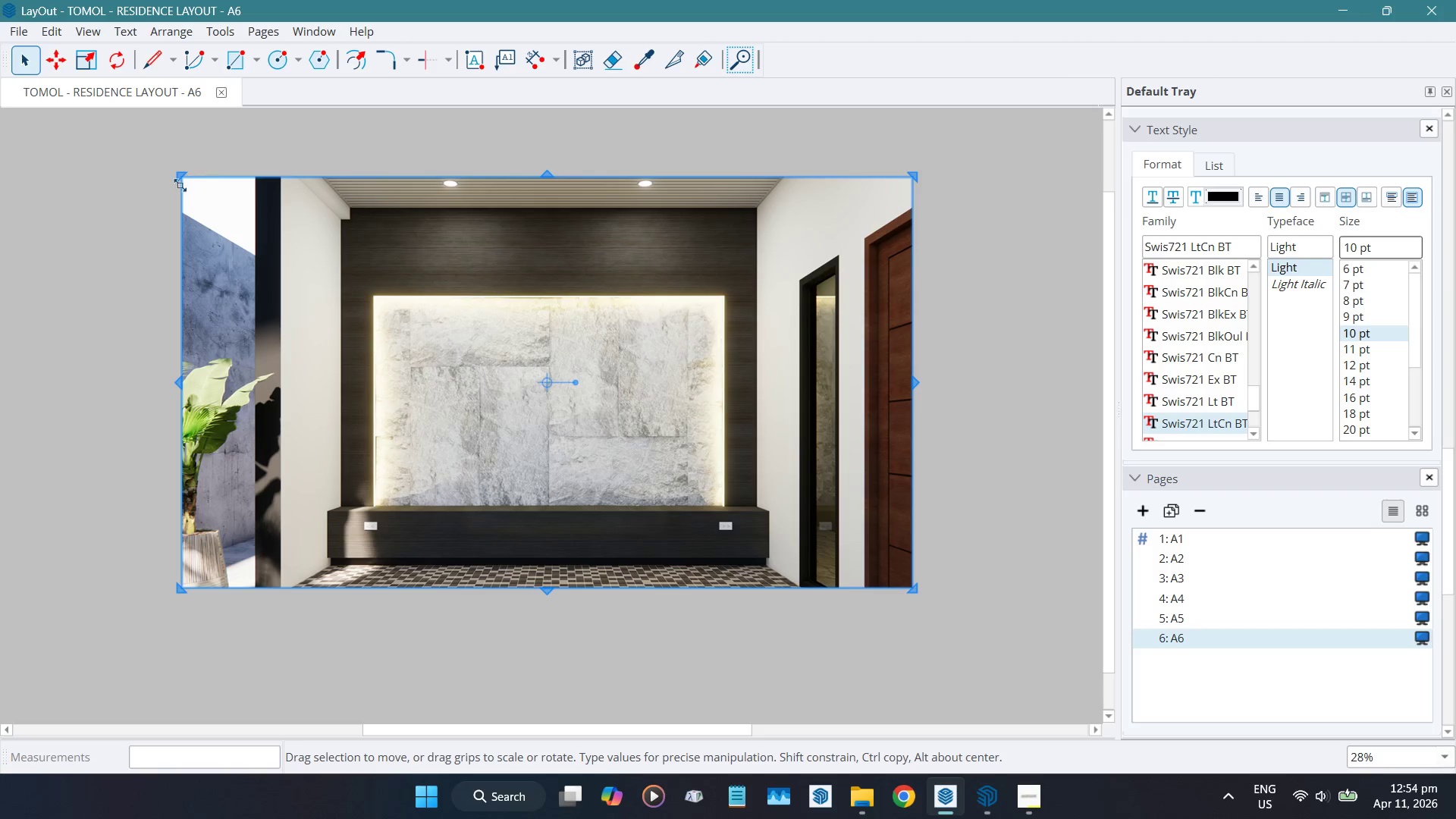 
hold_key(key=ShiftLeft, duration=1.42)
left_click_drag(start_coordinate=[176, 177], to_coordinate=[758, 516])
 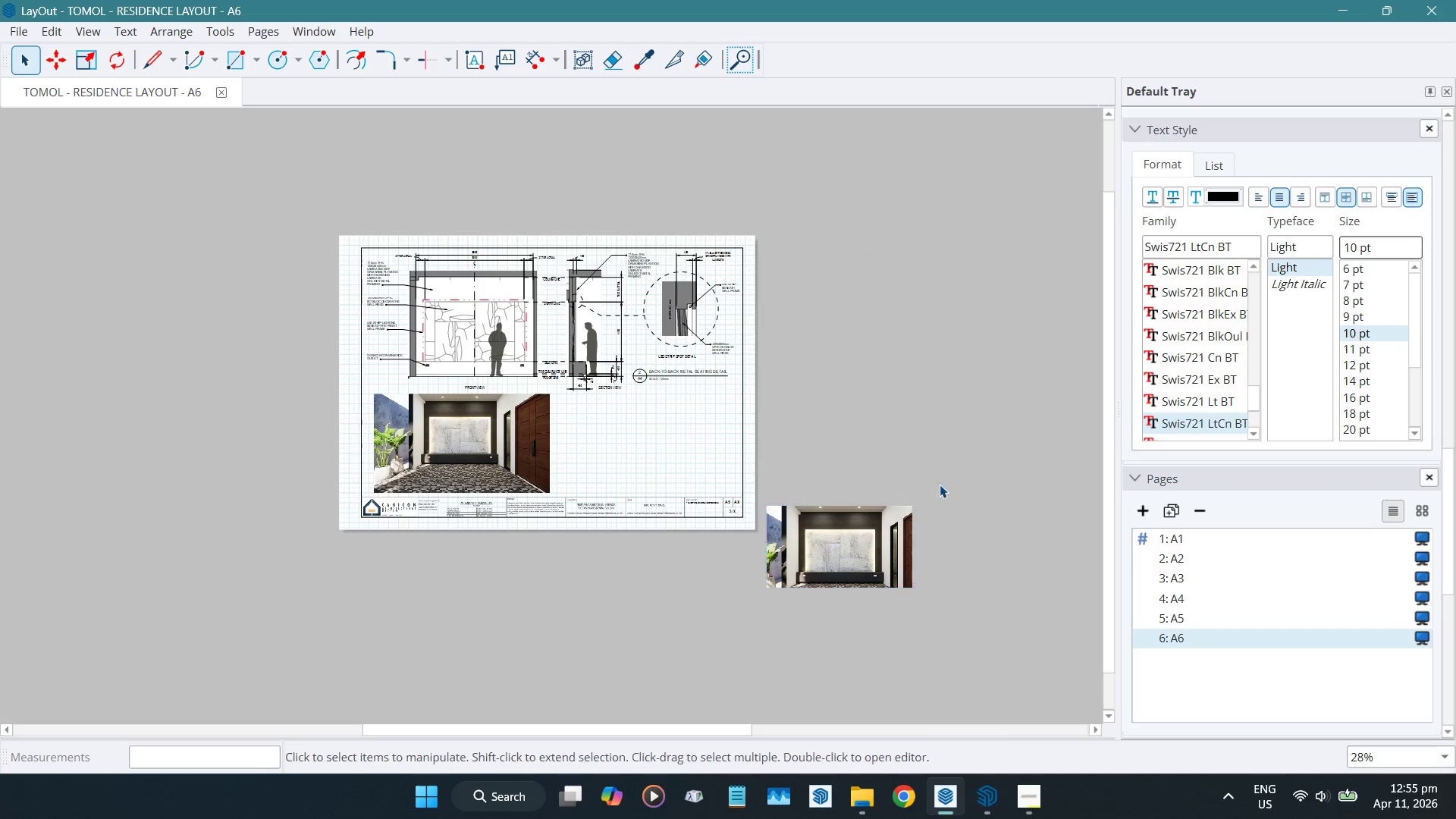 
scroll: coordinate [765, 517], scroll_direction: up, amount: 6.0
 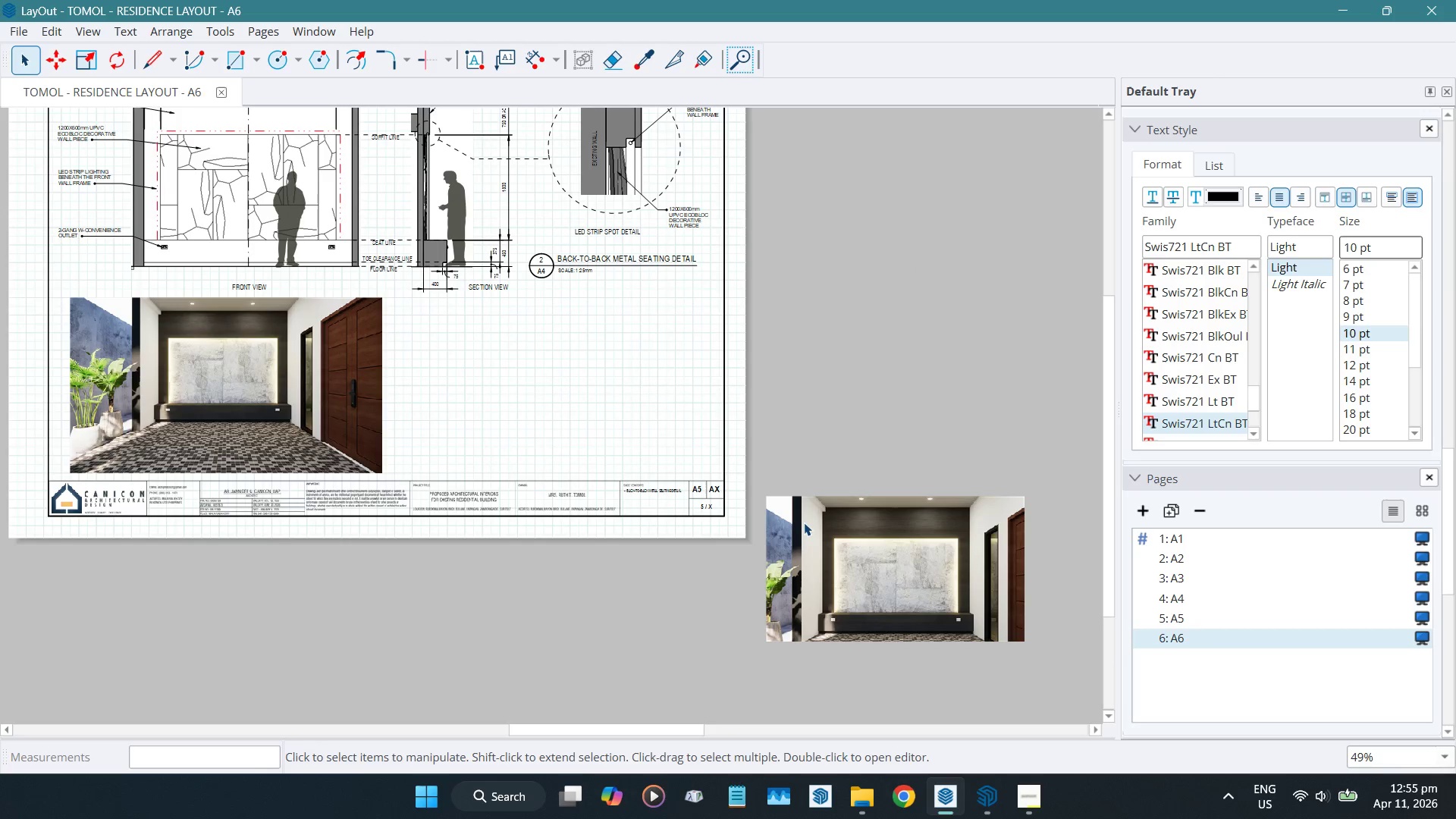 
left_click([804, 522])
 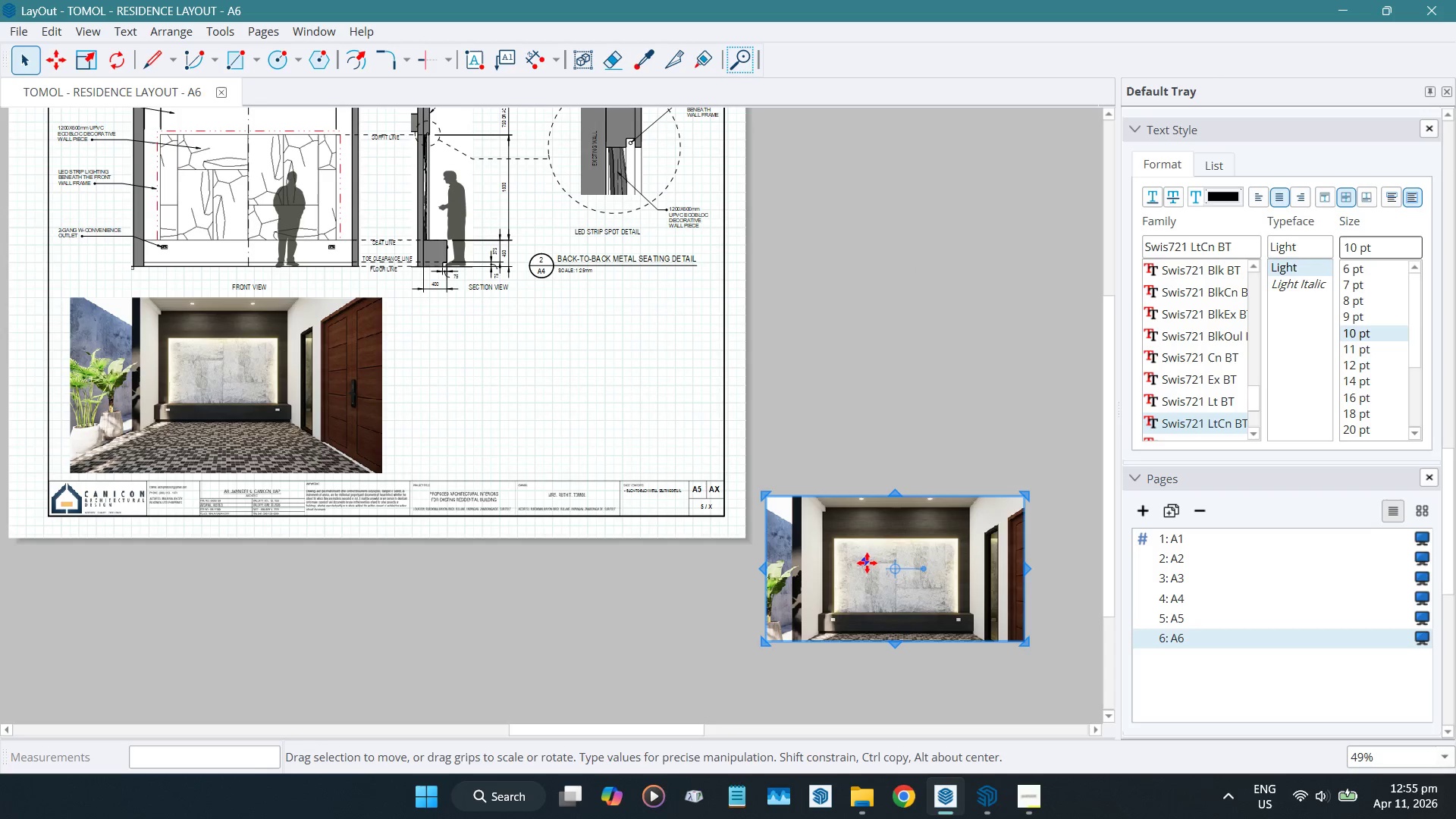 
left_click_drag(start_coordinate=[871, 558], to_coordinate=[287, 359])
 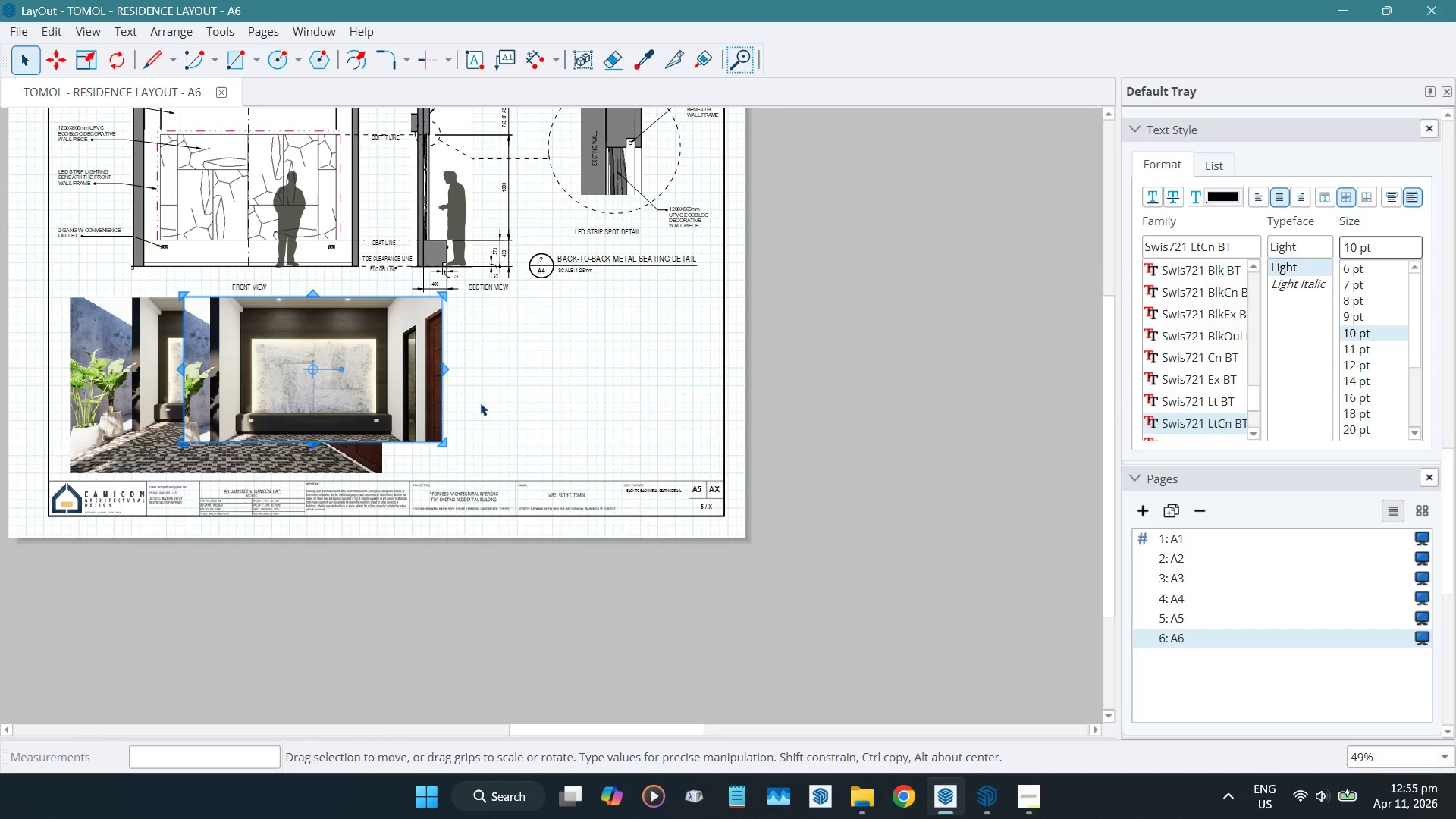 
scroll: coordinate [469, 441], scroll_direction: up, amount: 4.0
 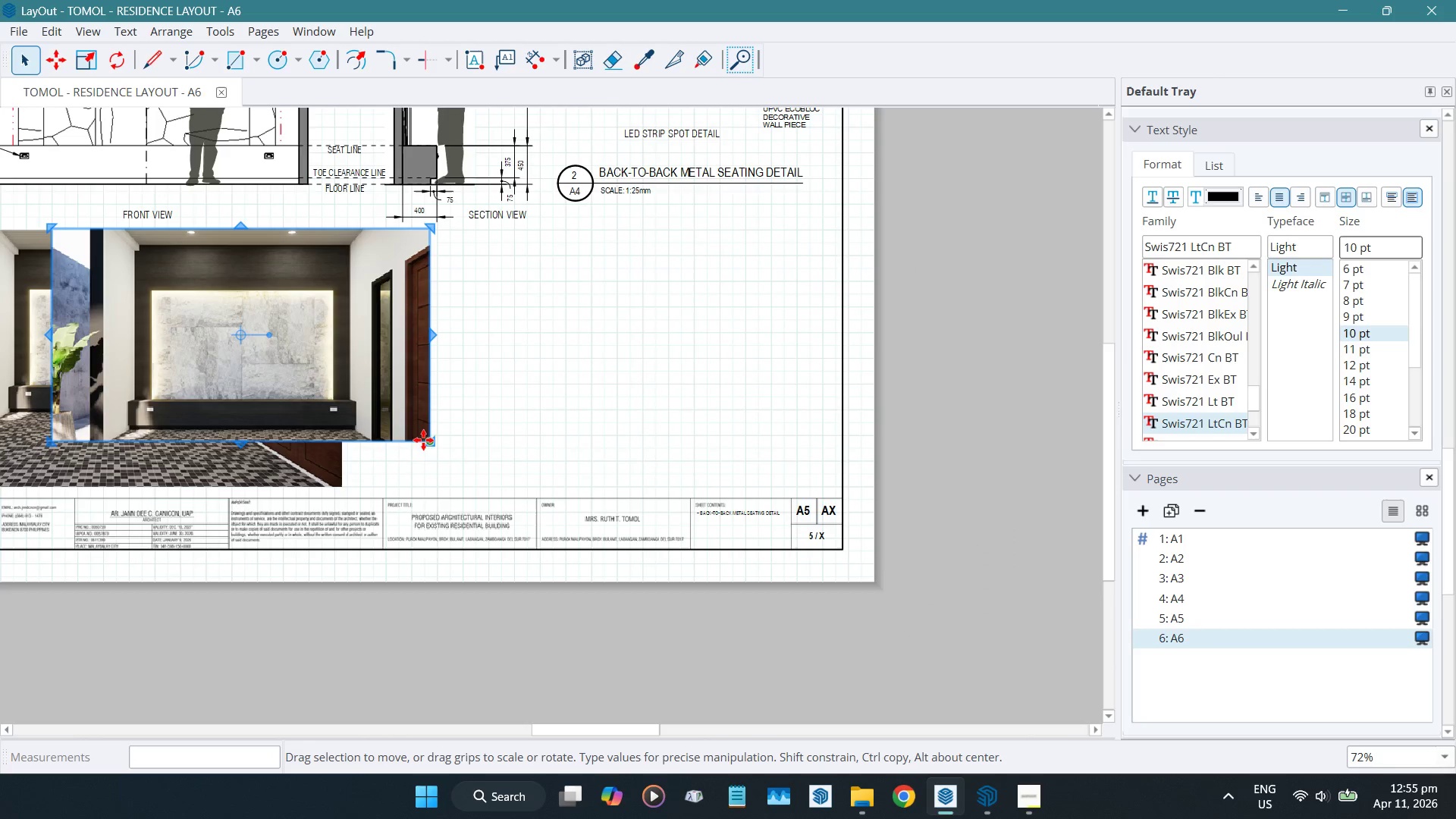 
hold_key(key=ShiftLeft, duration=0.72)
left_click([427, 441])
 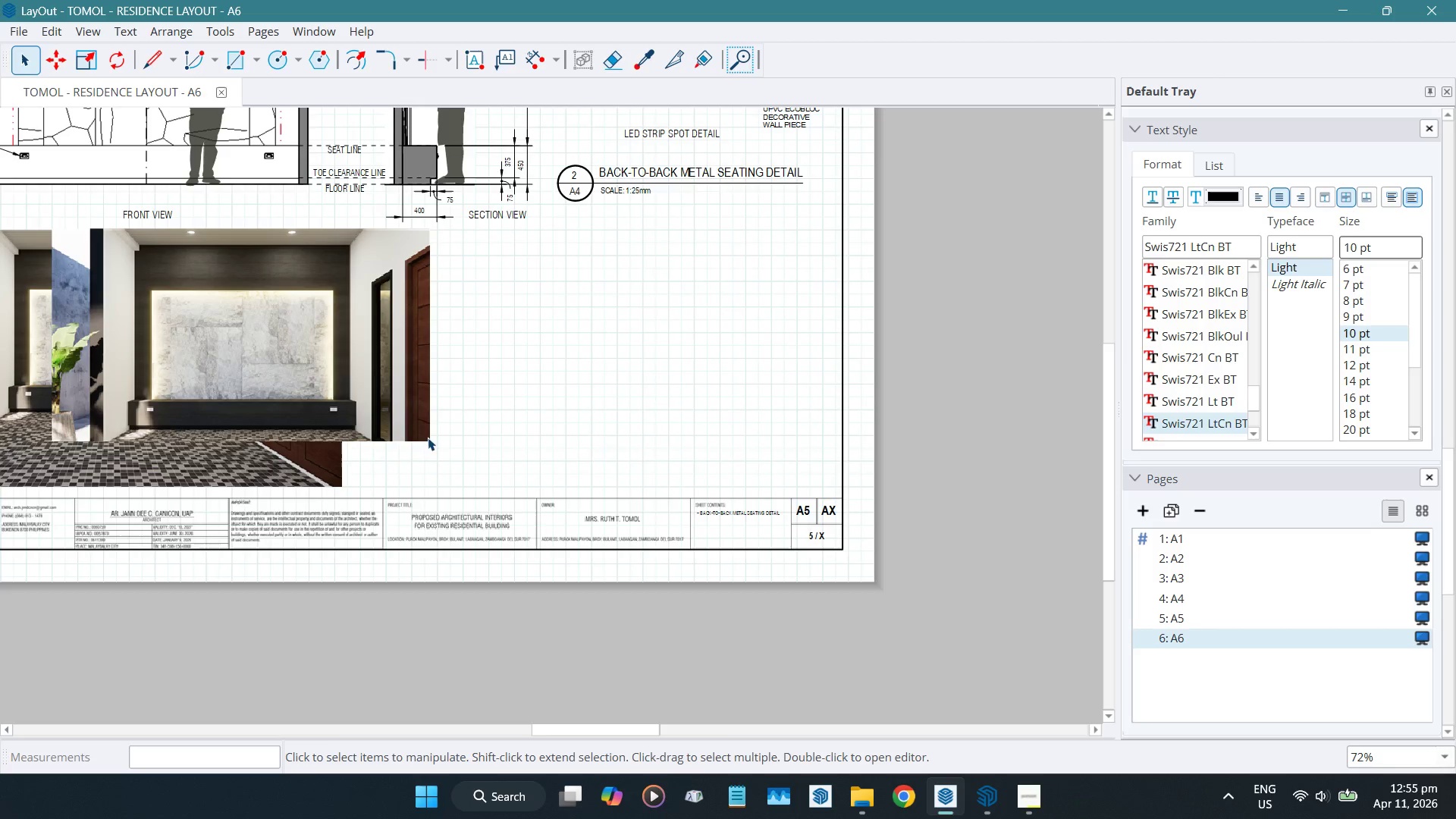 
left_click([402, 416])
 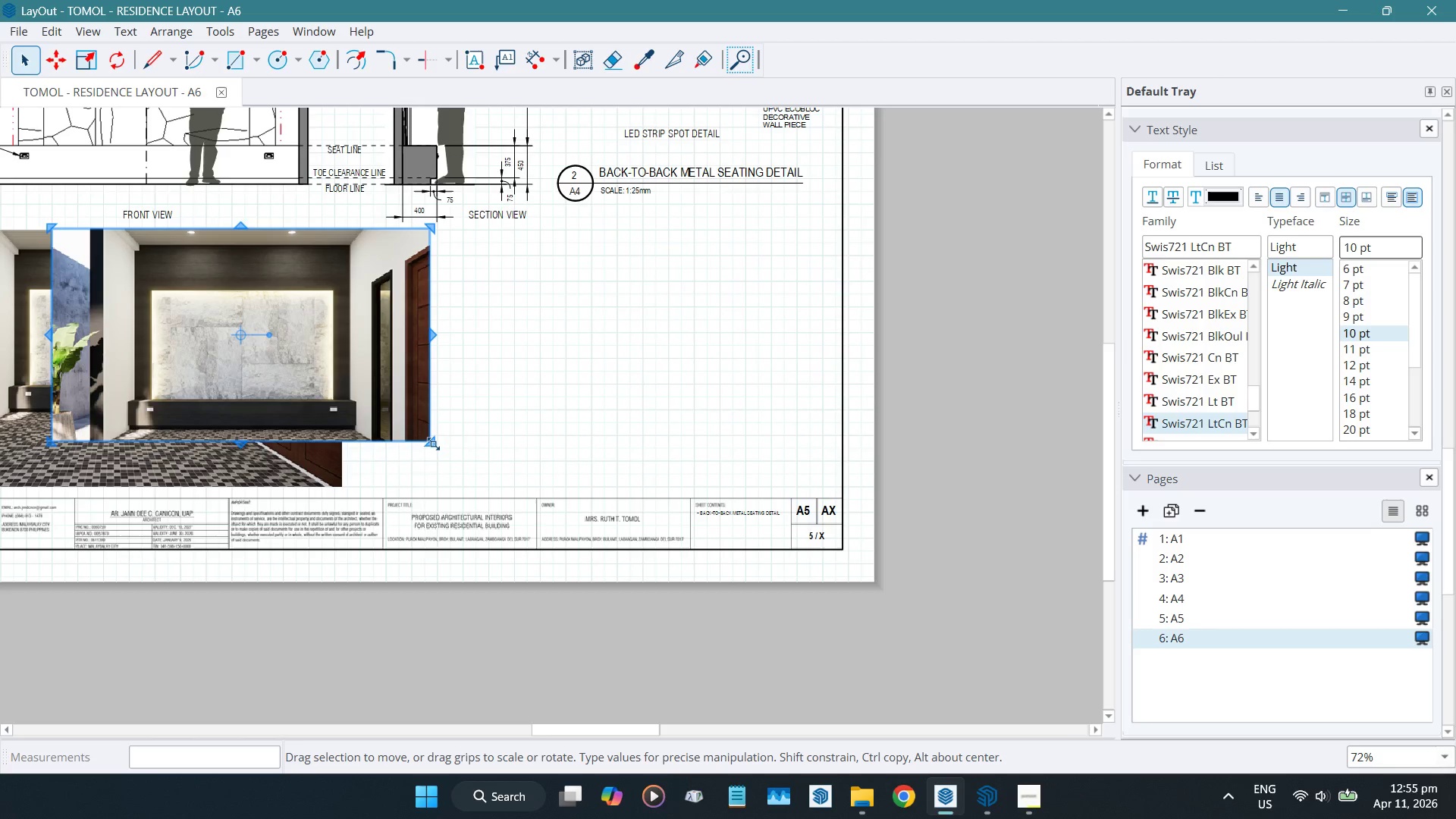 
hold_key(key=ShiftLeft, duration=1.5)
left_click_drag(start_coordinate=[432, 442], to_coordinate=[509, 492])
 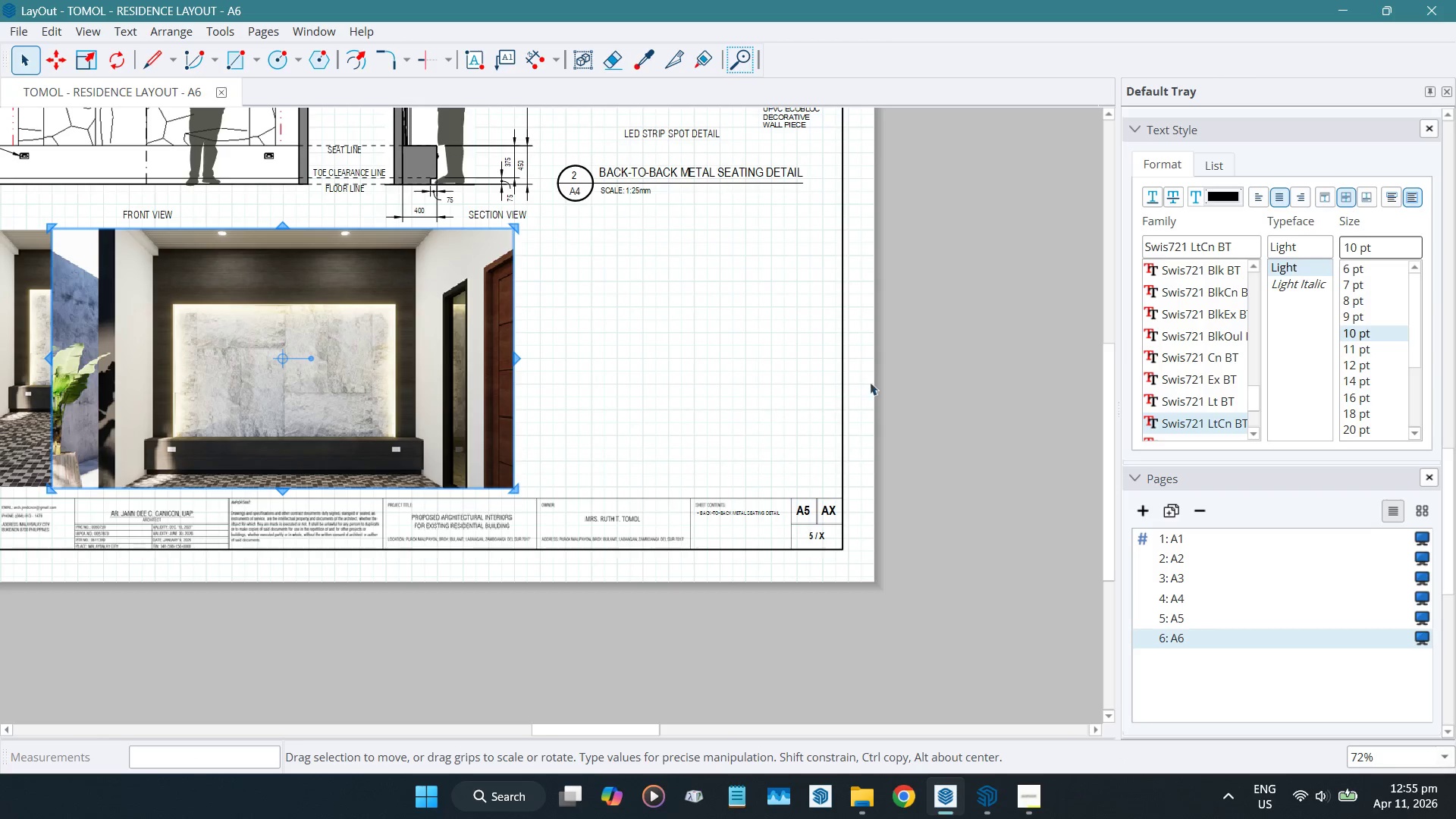 
hold_key(key=ShiftLeft, duration=1.26)
 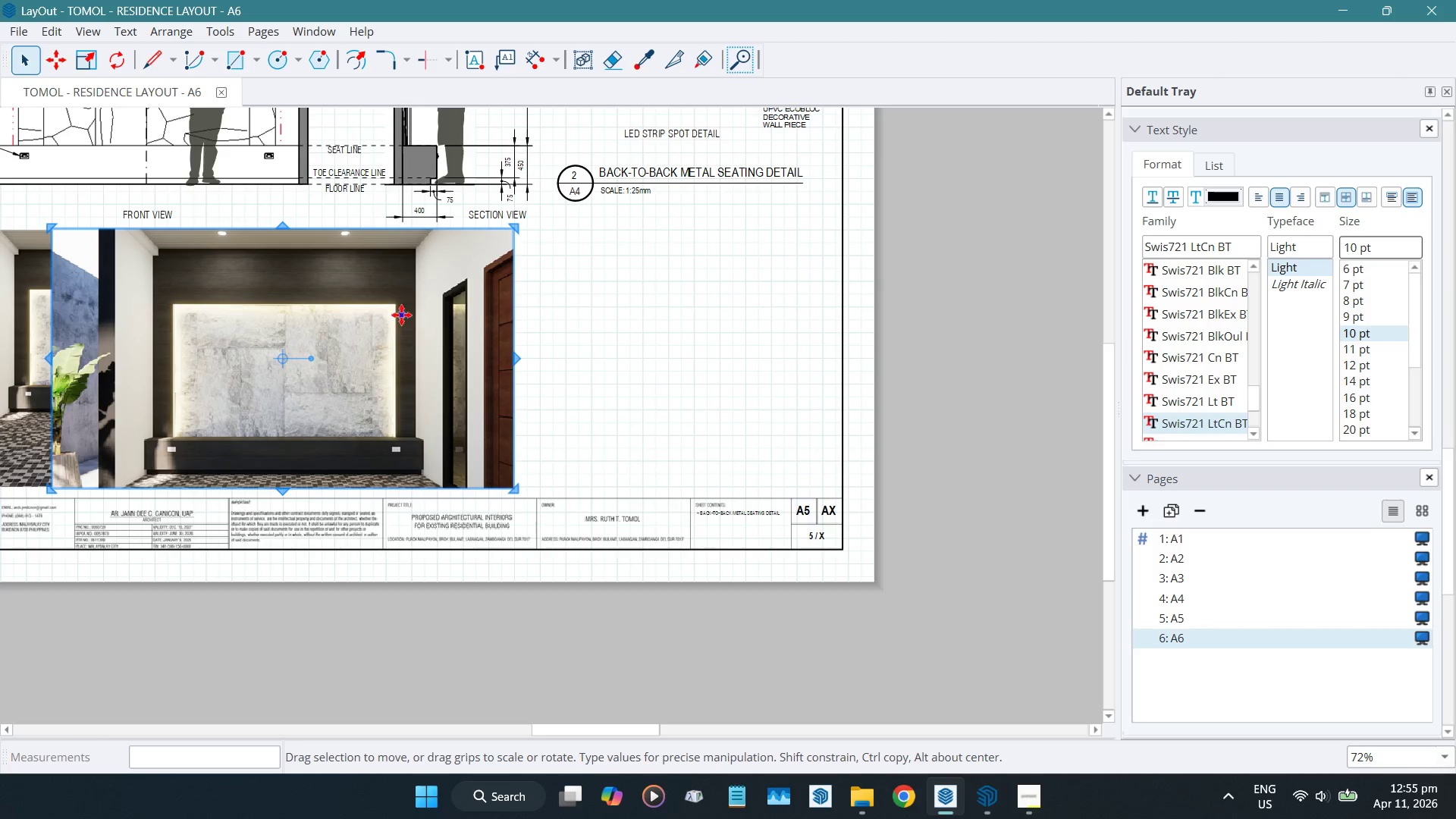 
left_click_drag(start_coordinate=[390, 313], to_coordinate=[699, 318])
 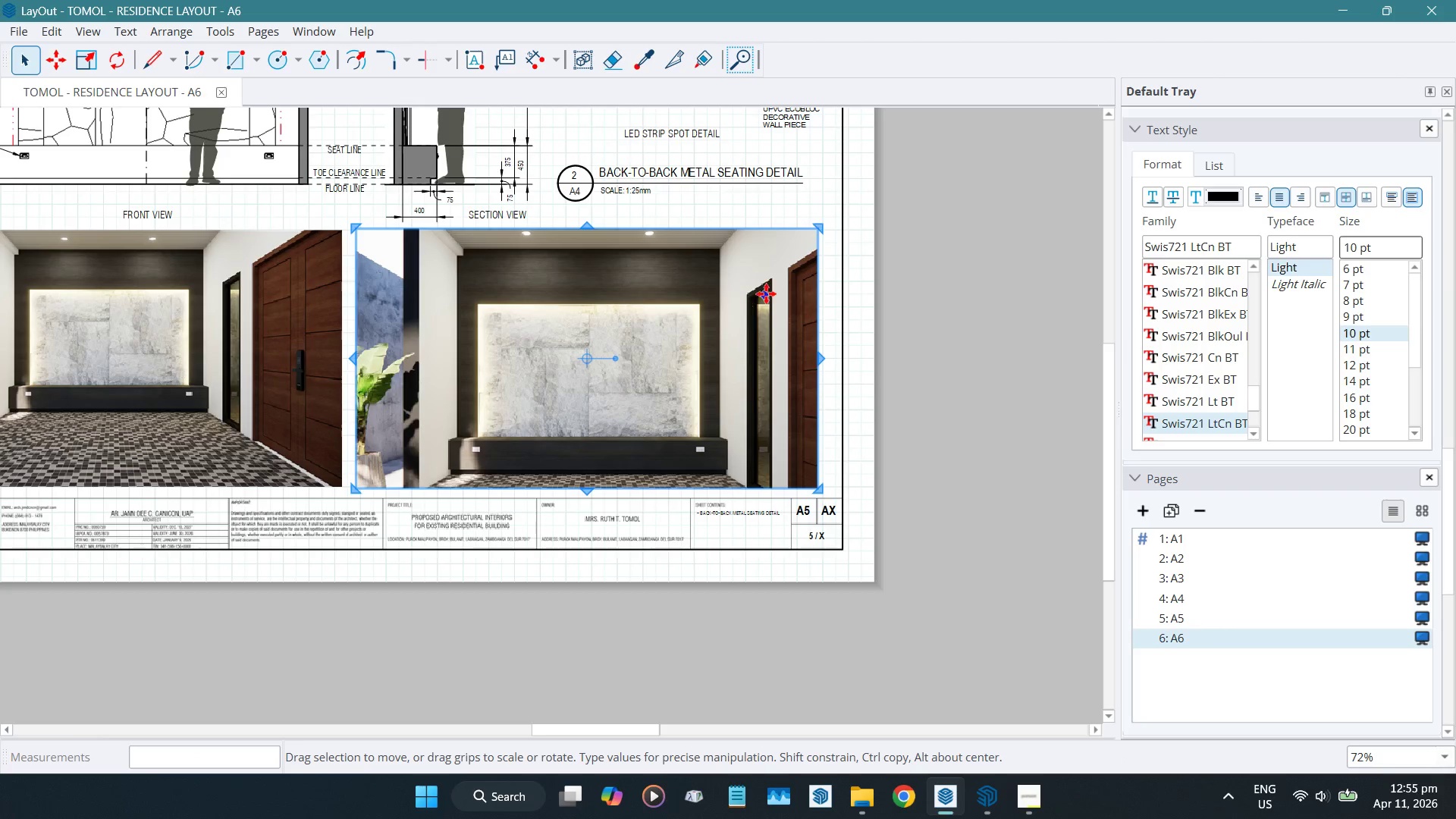 
scroll: coordinate [839, 212], scroll_direction: up, amount: 9.0
 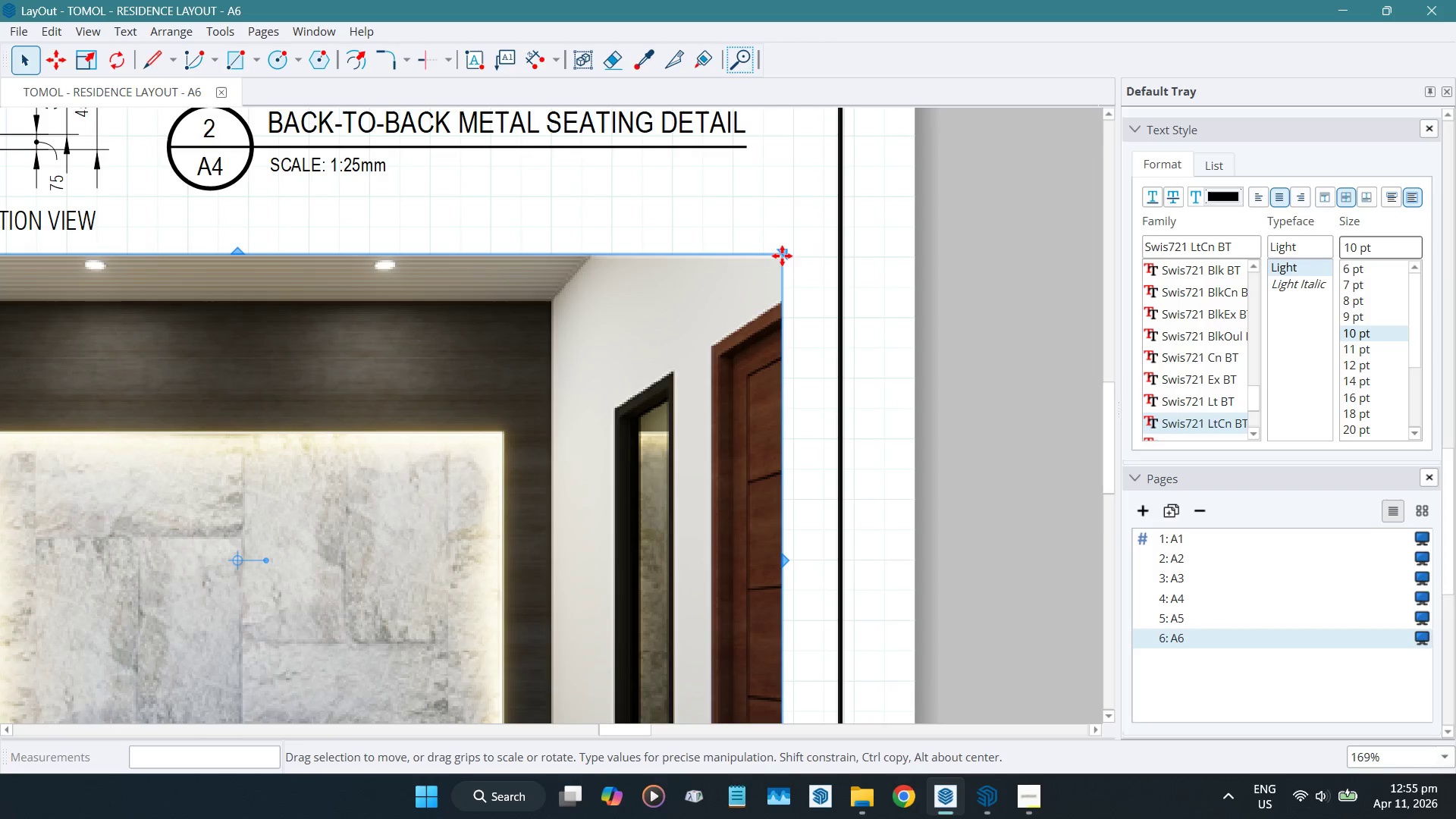 
left_click_drag(start_coordinate=[778, 258], to_coordinate=[795, 269])
 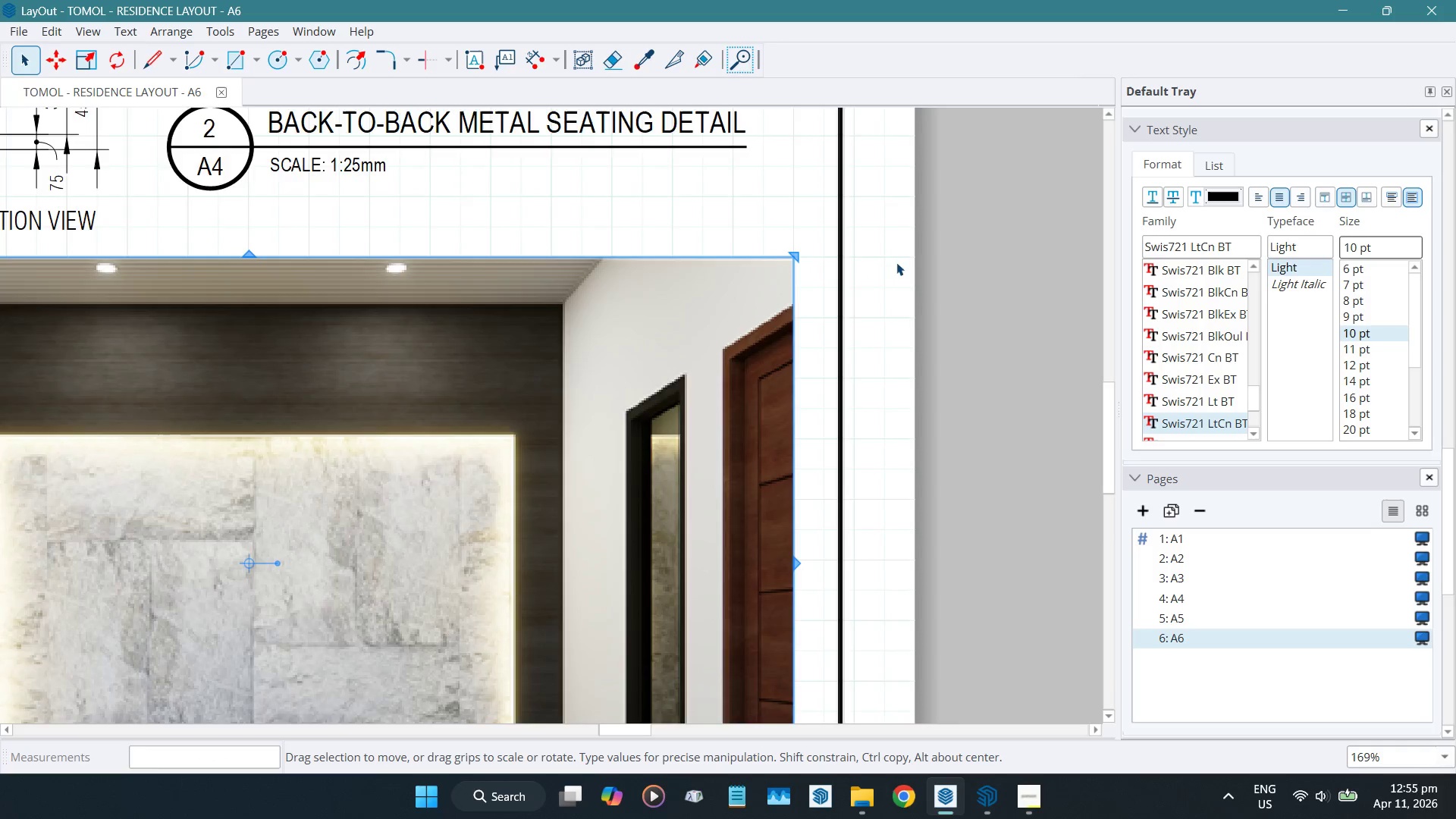 
scroll: coordinate [614, 341], scroll_direction: down, amount: 5.0
 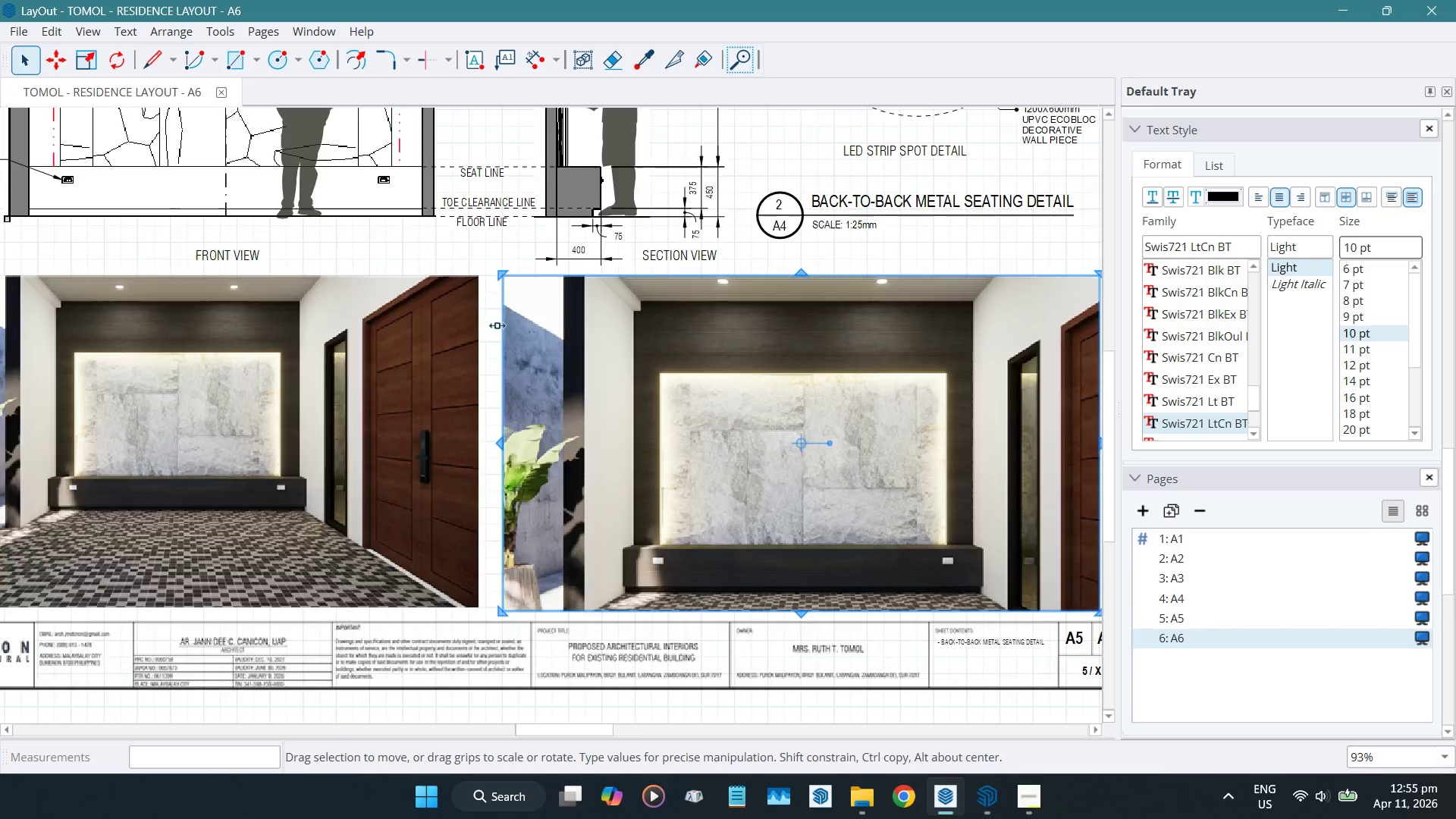 
scroll: coordinate [410, 299], scroll_direction: up, amount: 6.0
 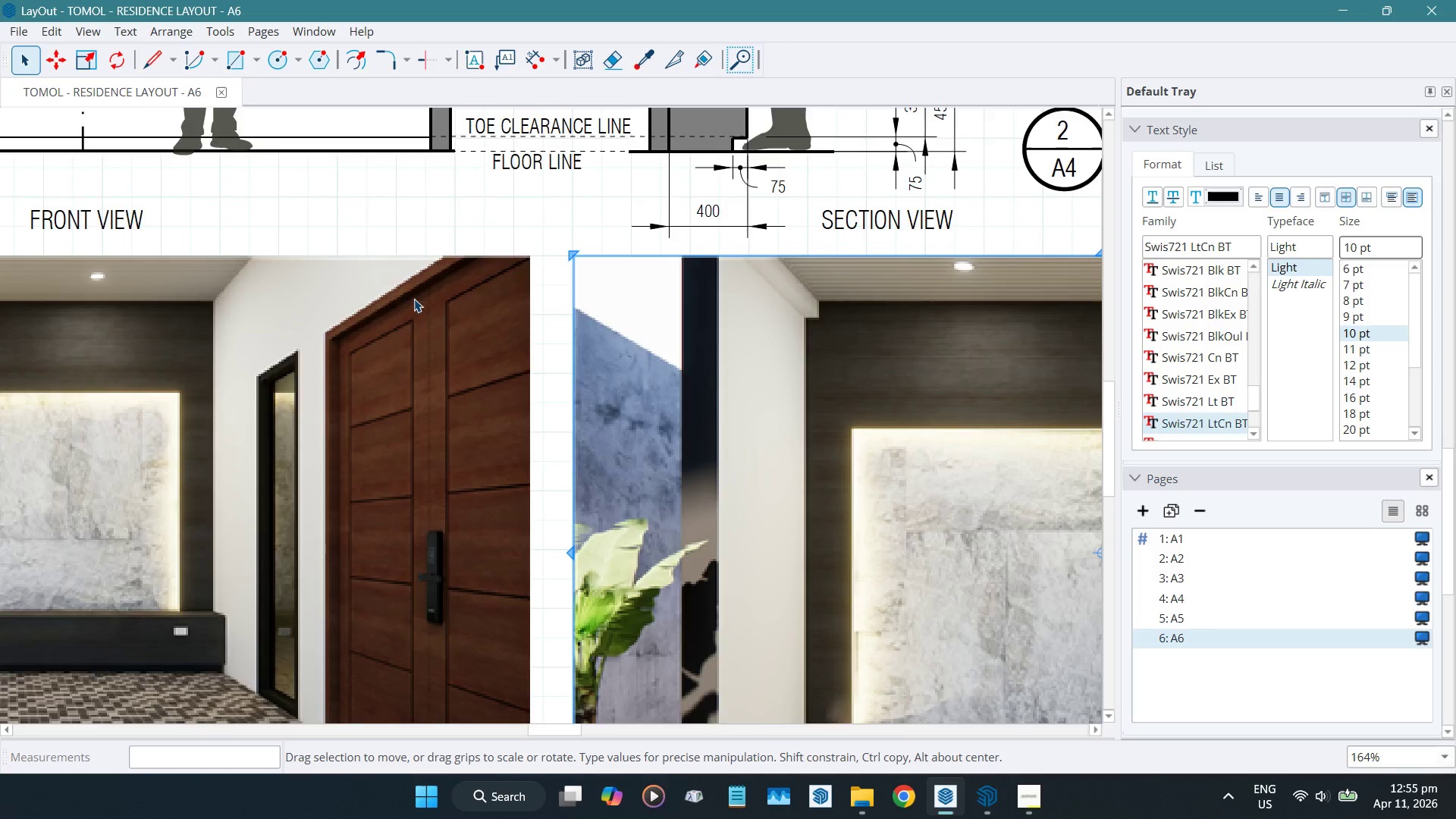 
scroll: coordinate [417, 300], scroll_direction: down, amount: 11.0
 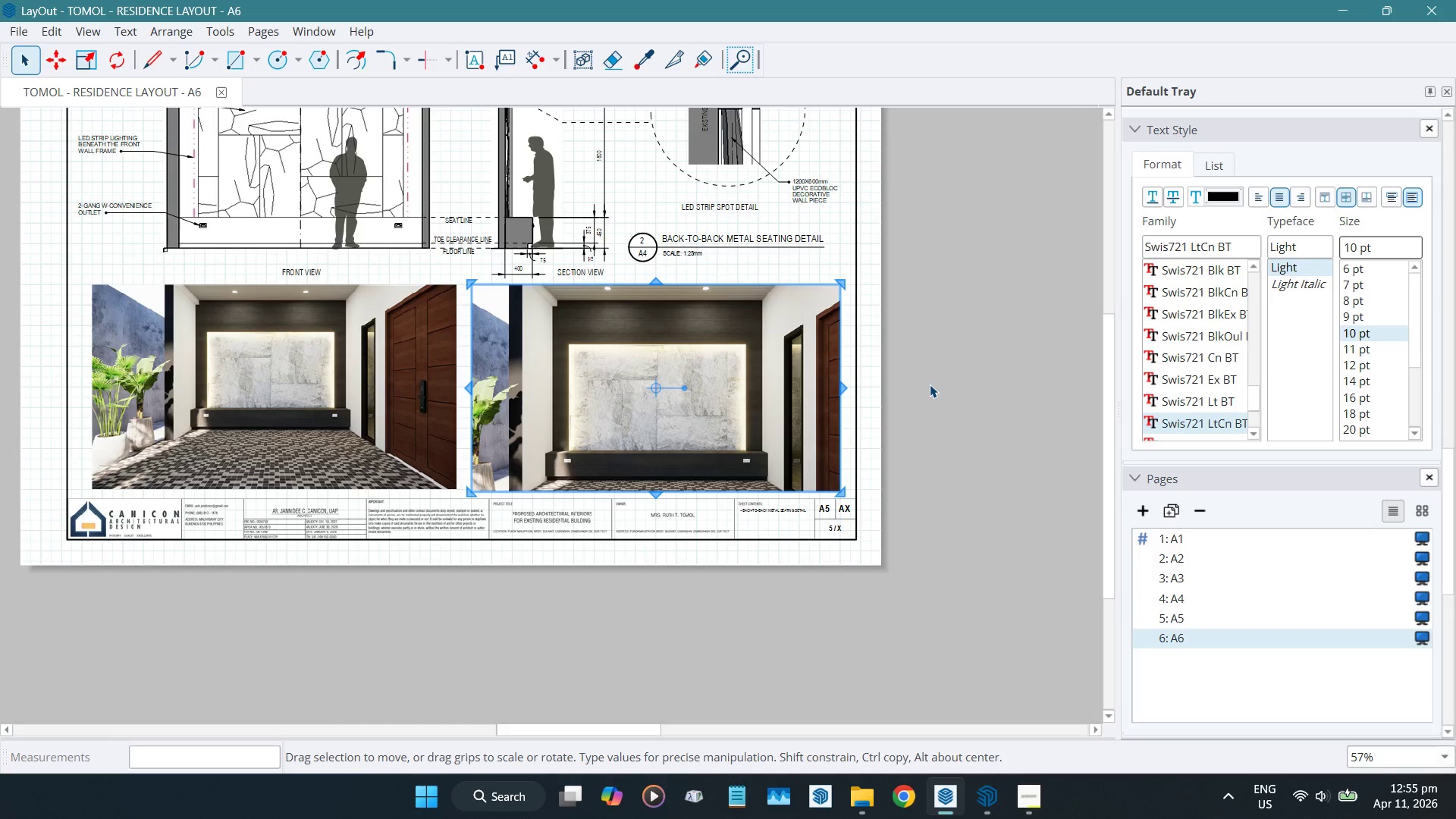 
scroll: coordinate [232, 290], scroll_direction: up, amount: 10.0
 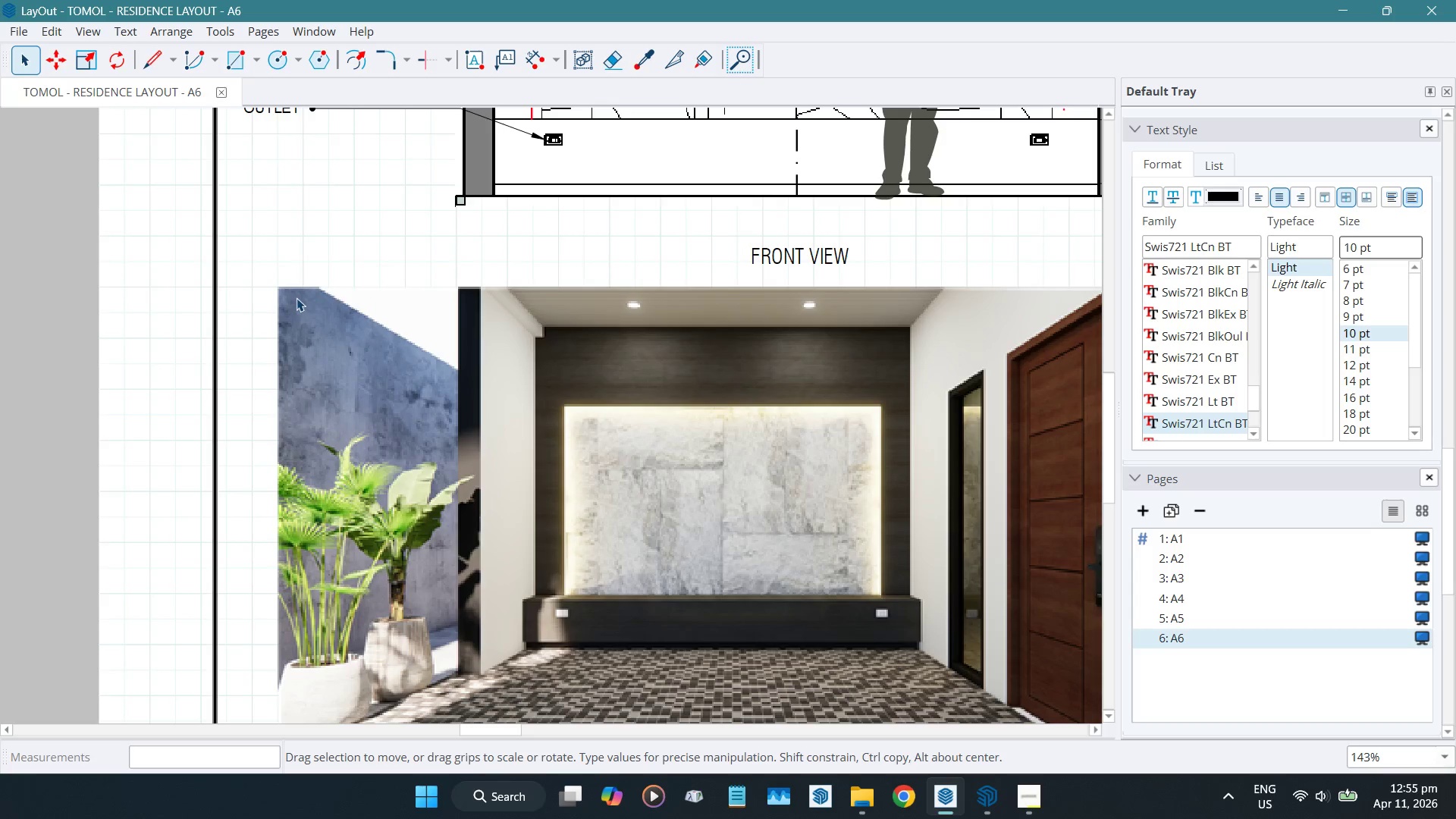 
left_click([297, 298])
 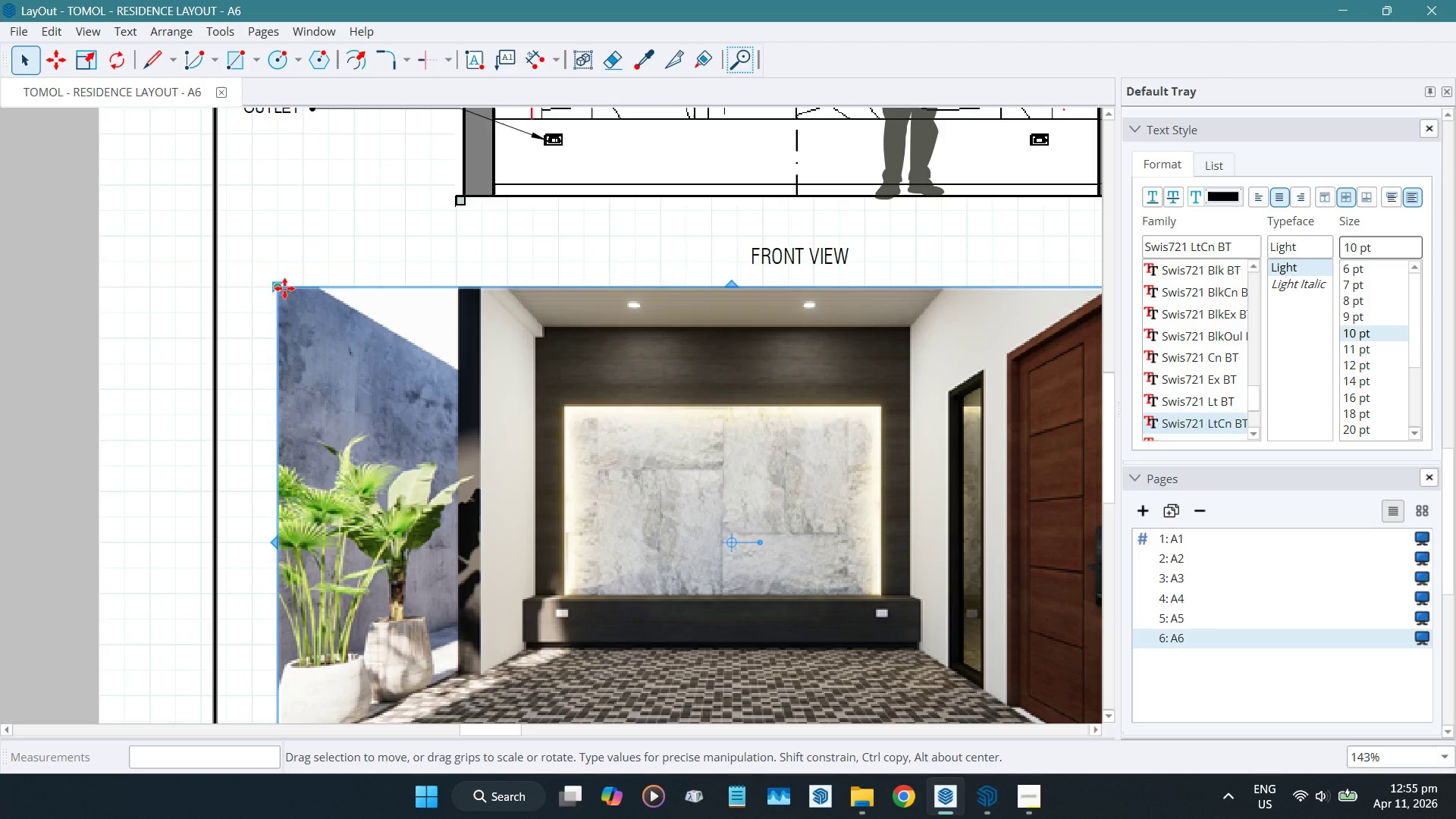 
left_click_drag(start_coordinate=[284, 287], to_coordinate=[247, 289])
 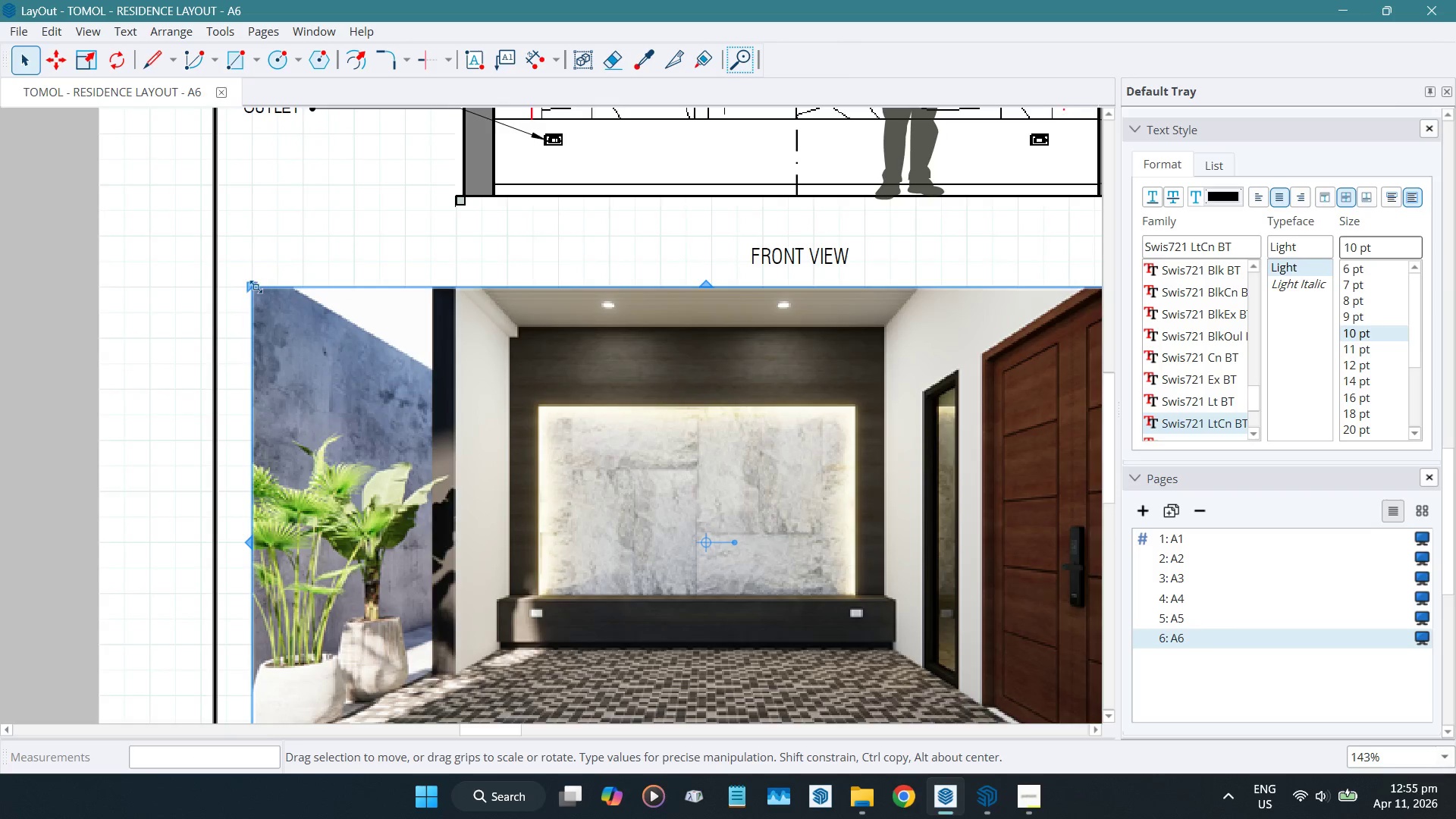 
scroll: coordinate [881, 419], scroll_direction: down, amount: 14.0
 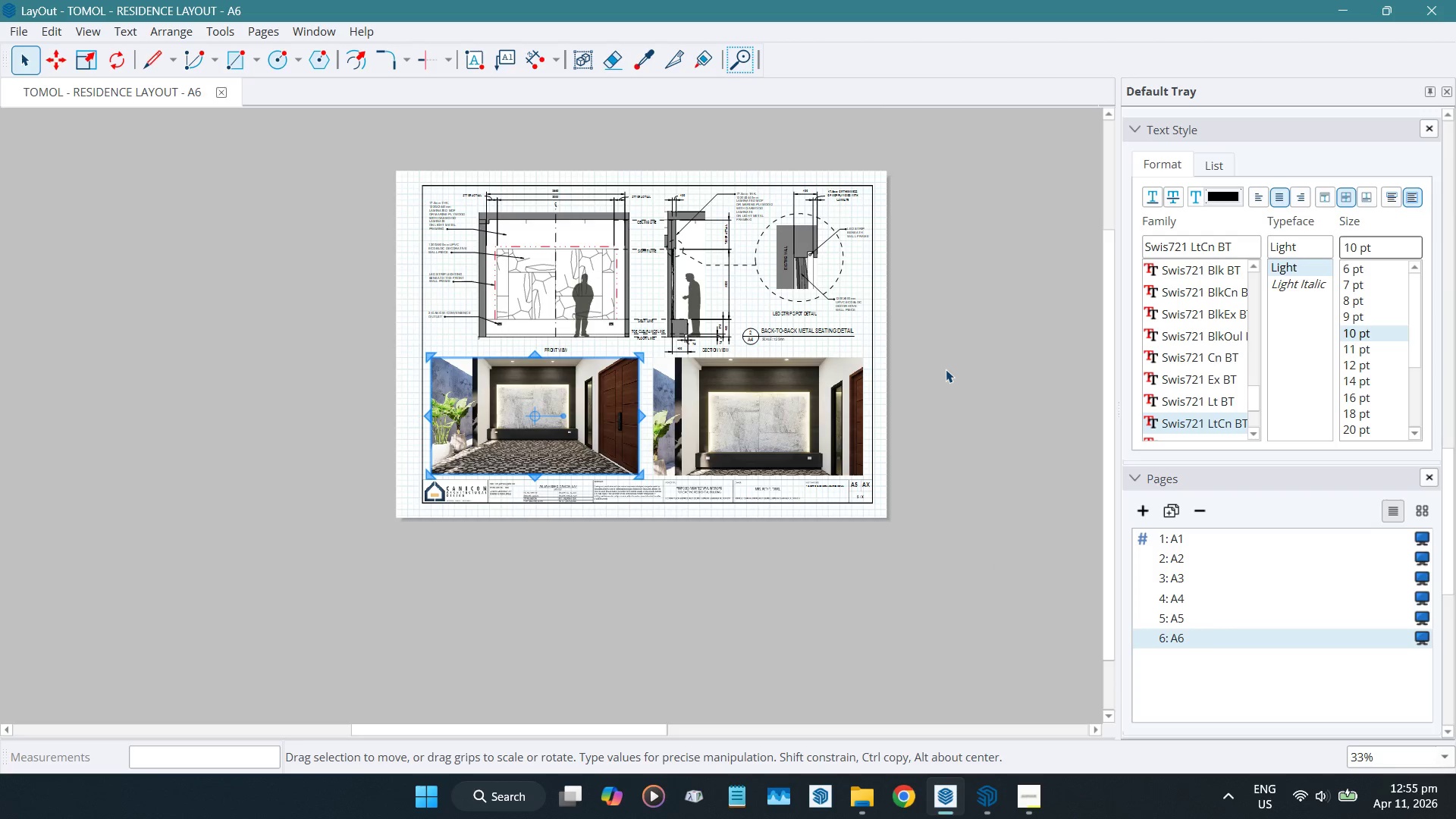 
scroll: coordinate [709, 333], scroll_direction: up, amount: 7.0
 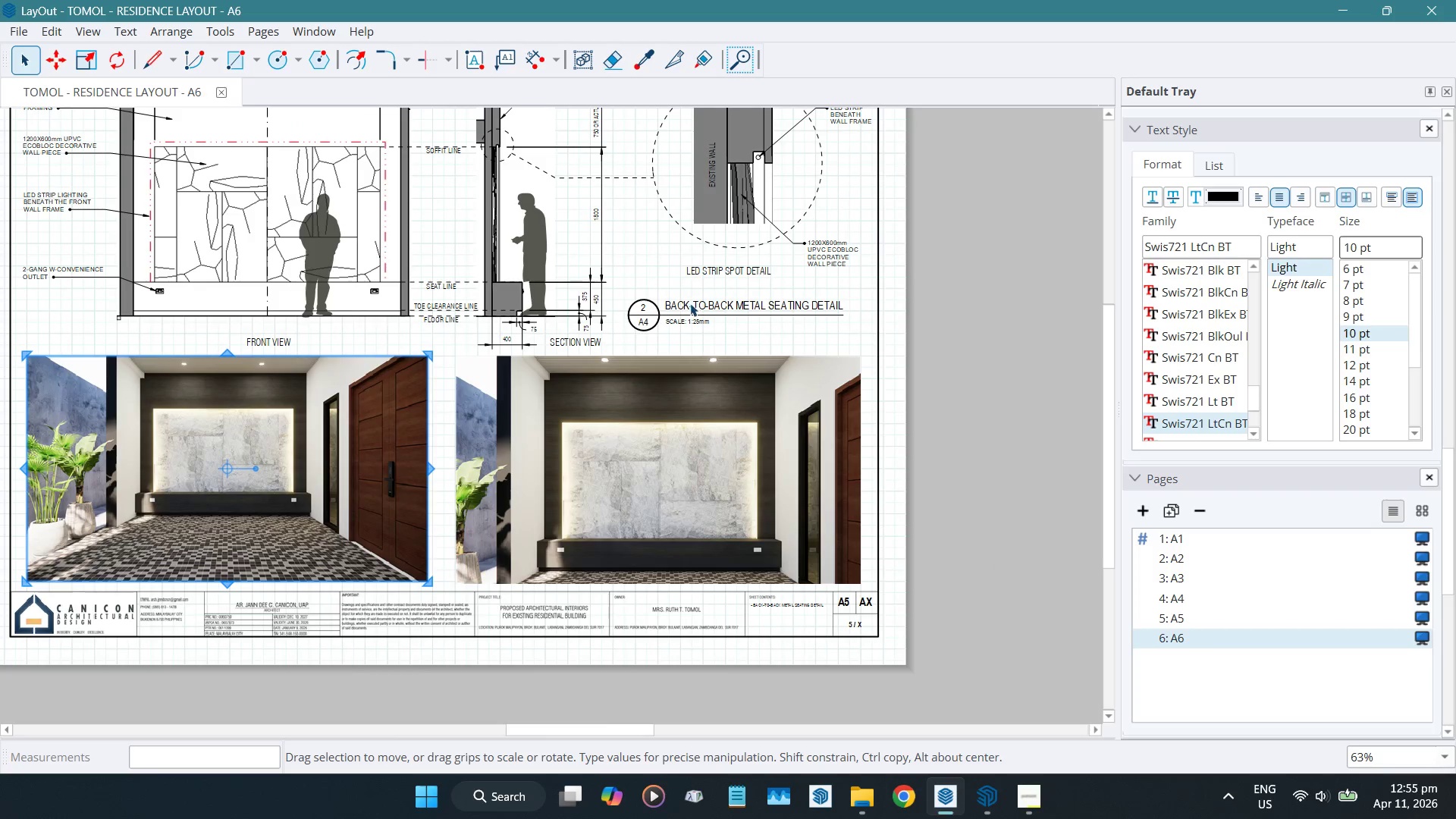 
left_click([691, 304])
 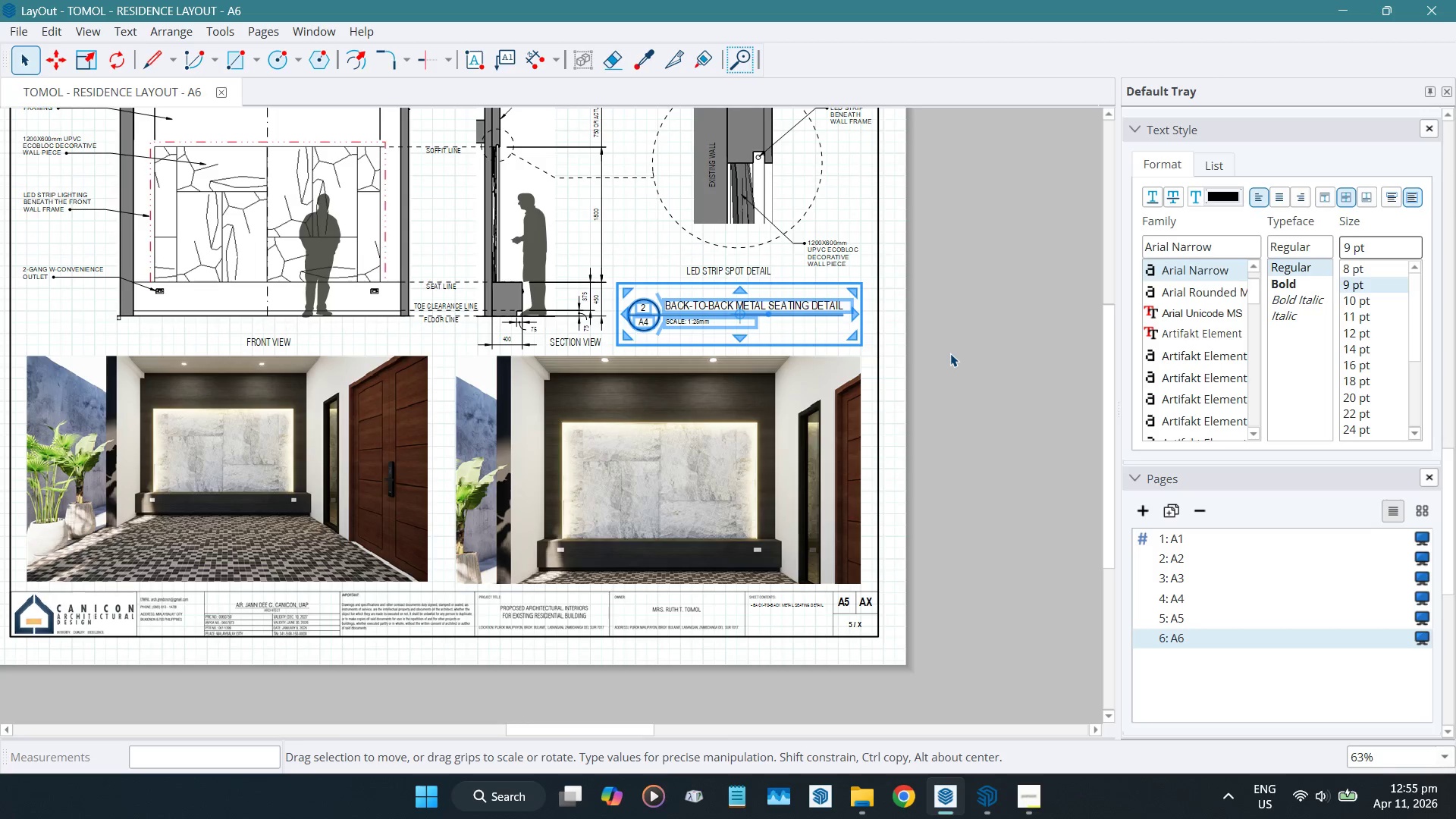 
key(ArrowDown)
 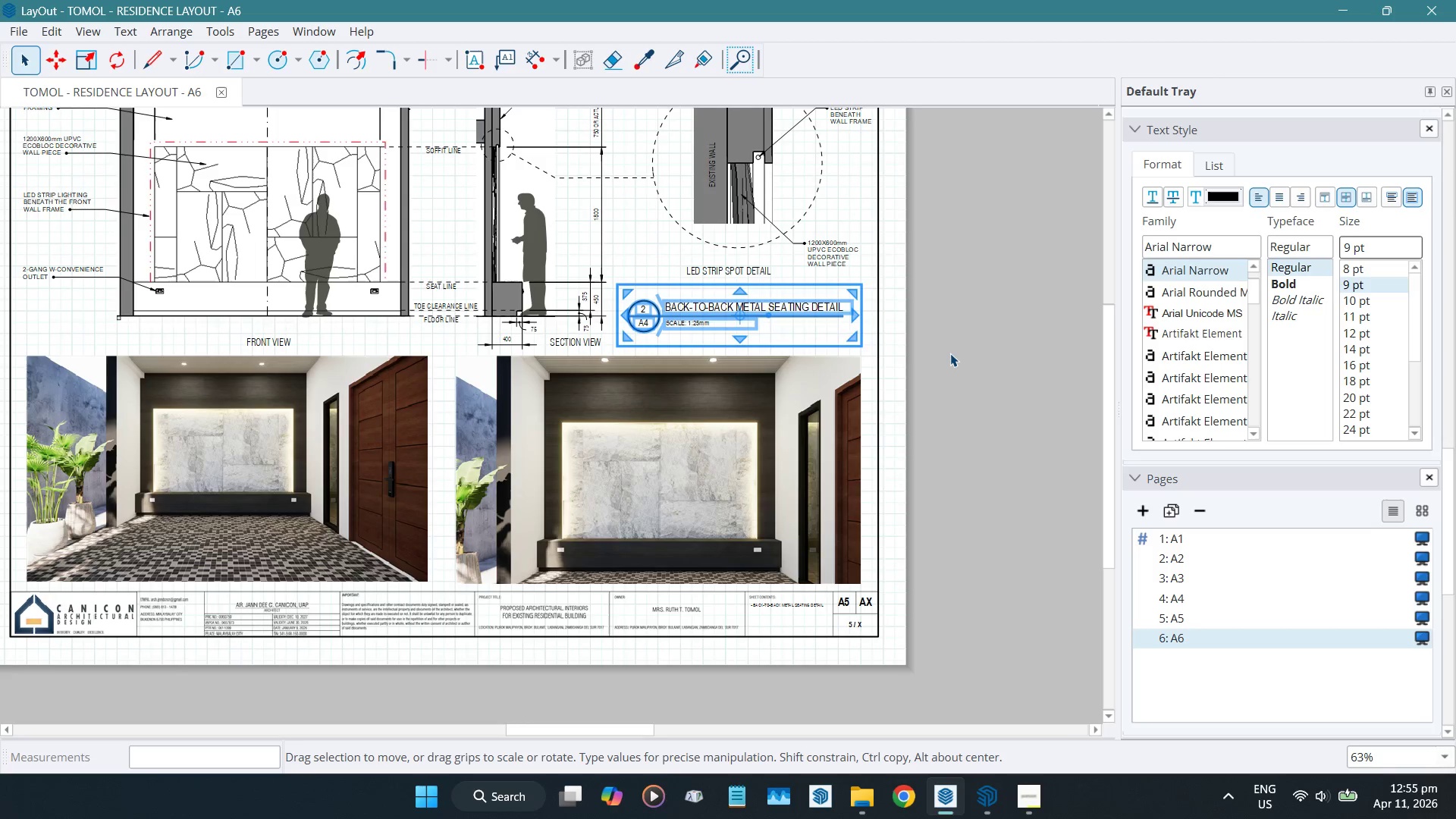 
key(ArrowDown)
 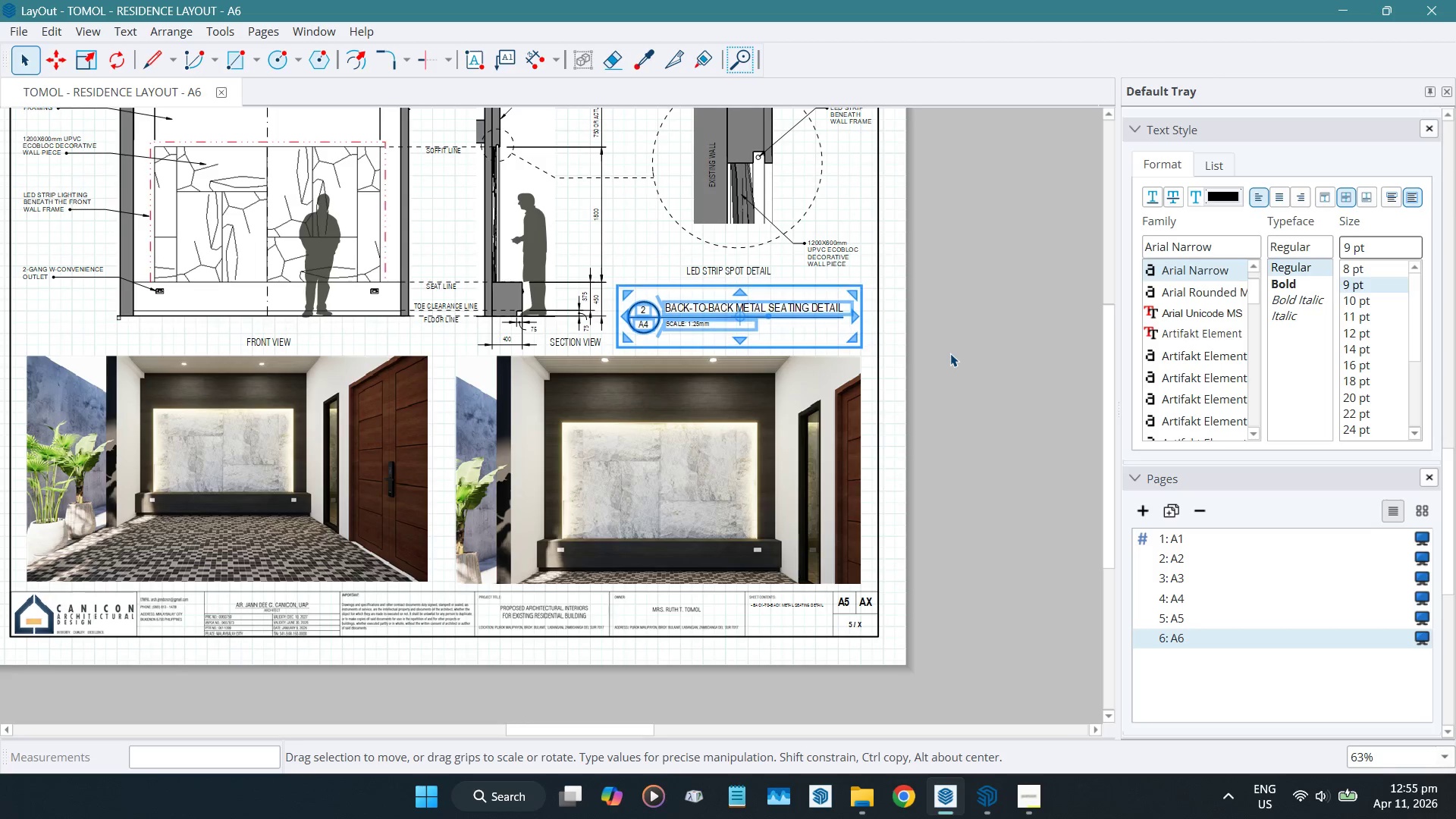 
hold_key(key=ArrowDown, duration=1.03)
 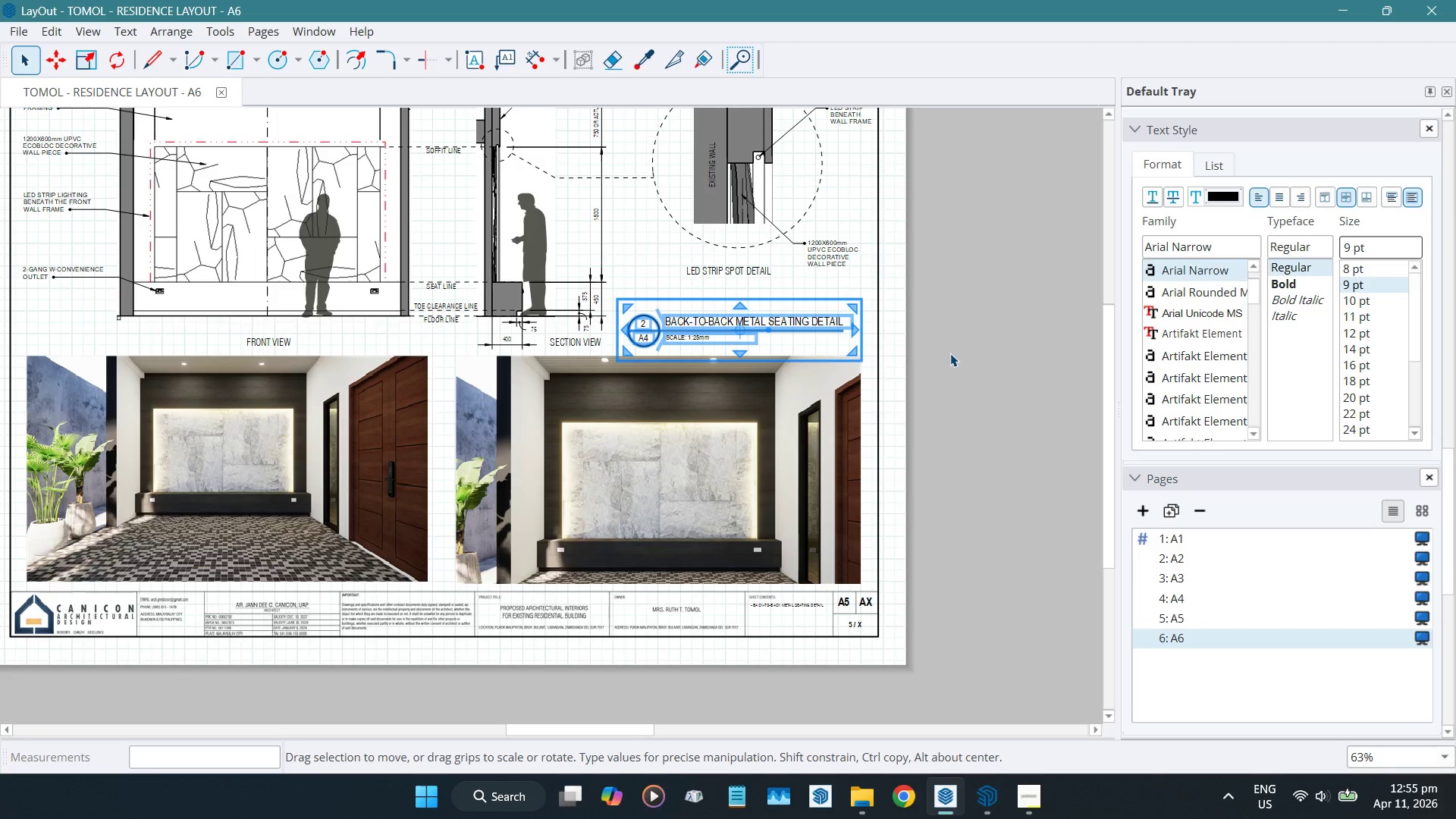 
hold_key(key=ArrowRight, duration=0.75)
 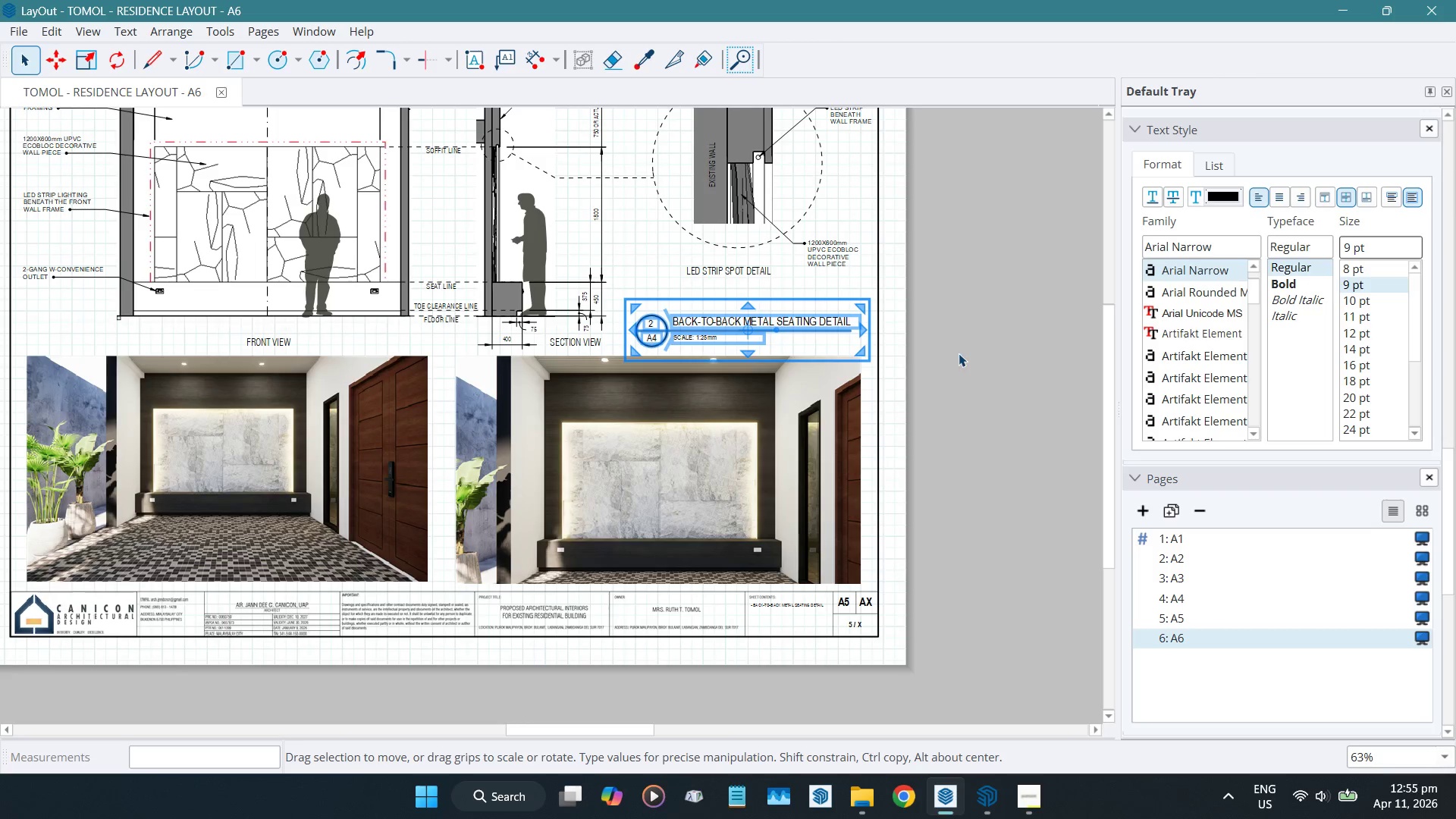 
key(ArrowRight)
 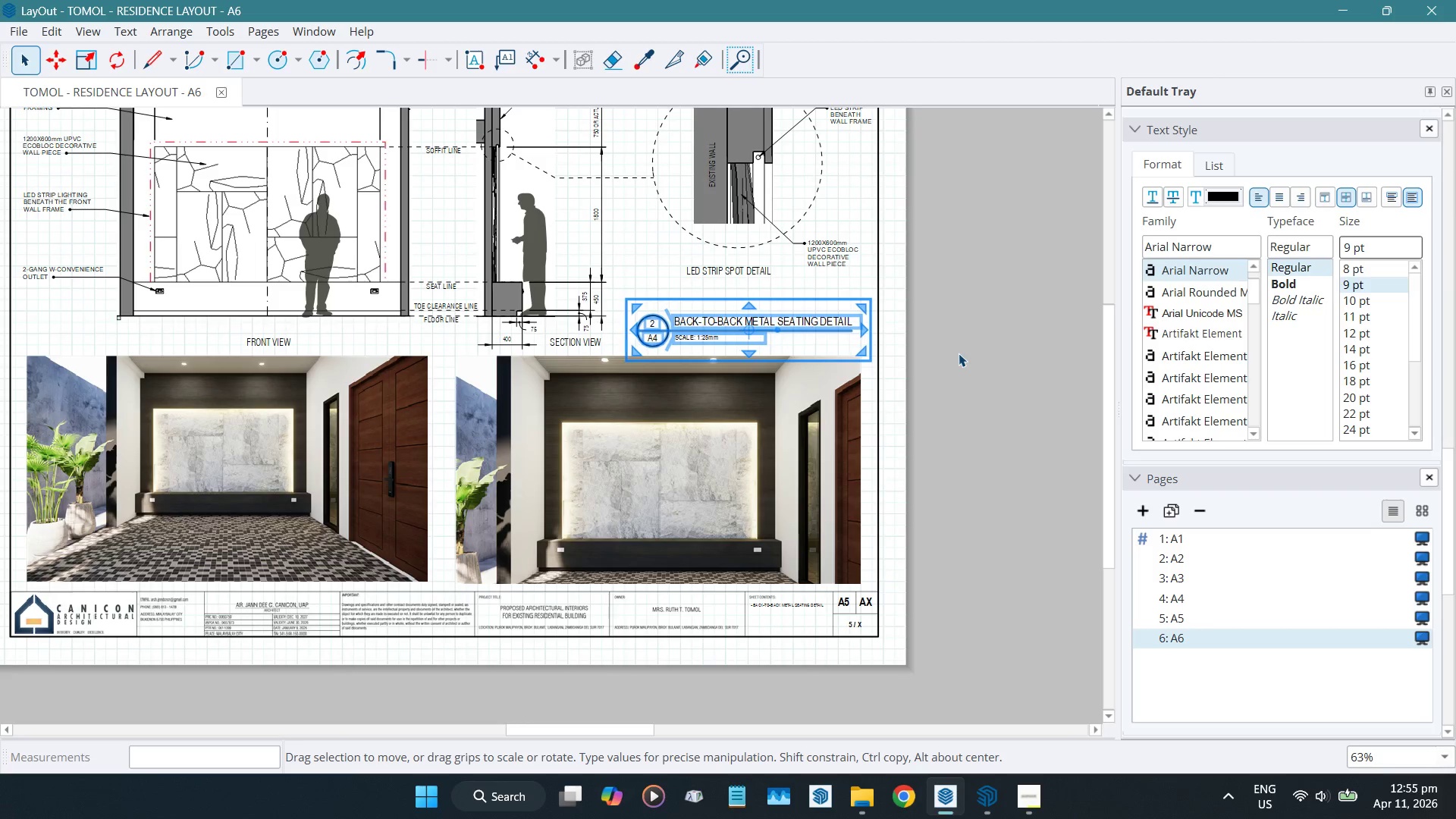 
key(ArrowRight)
 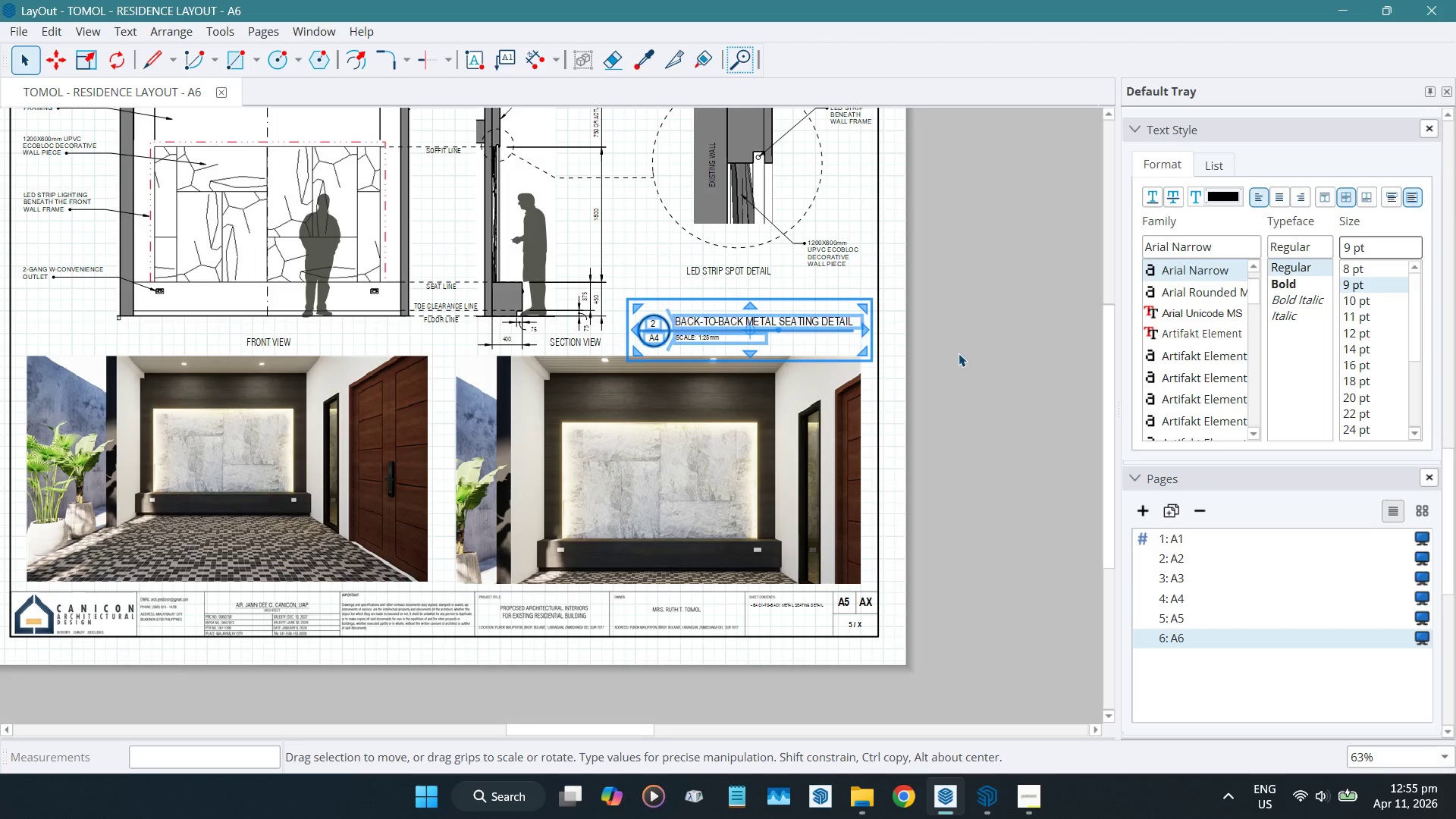 
key(ArrowRight)
 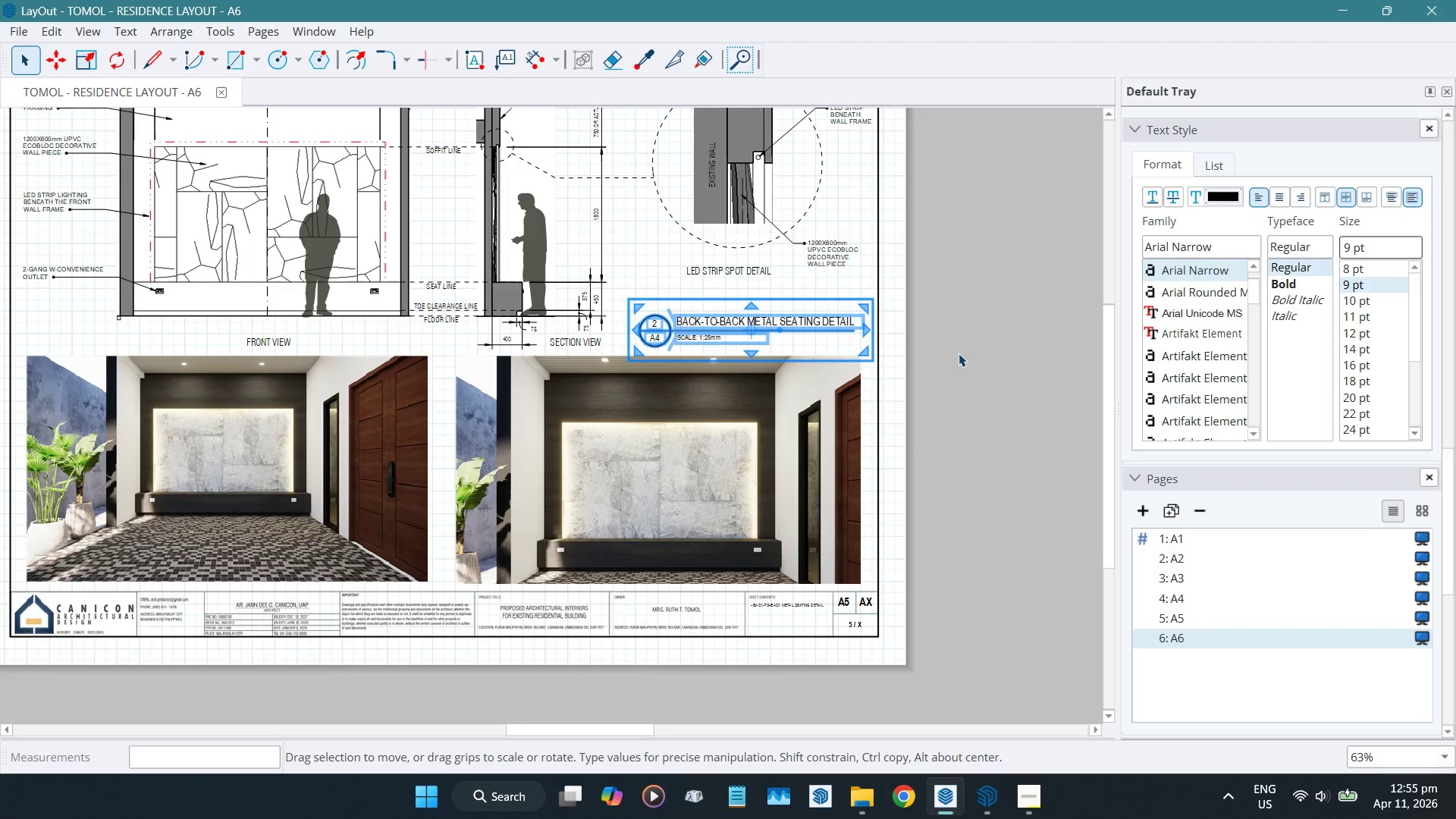 
key(ArrowDown)
 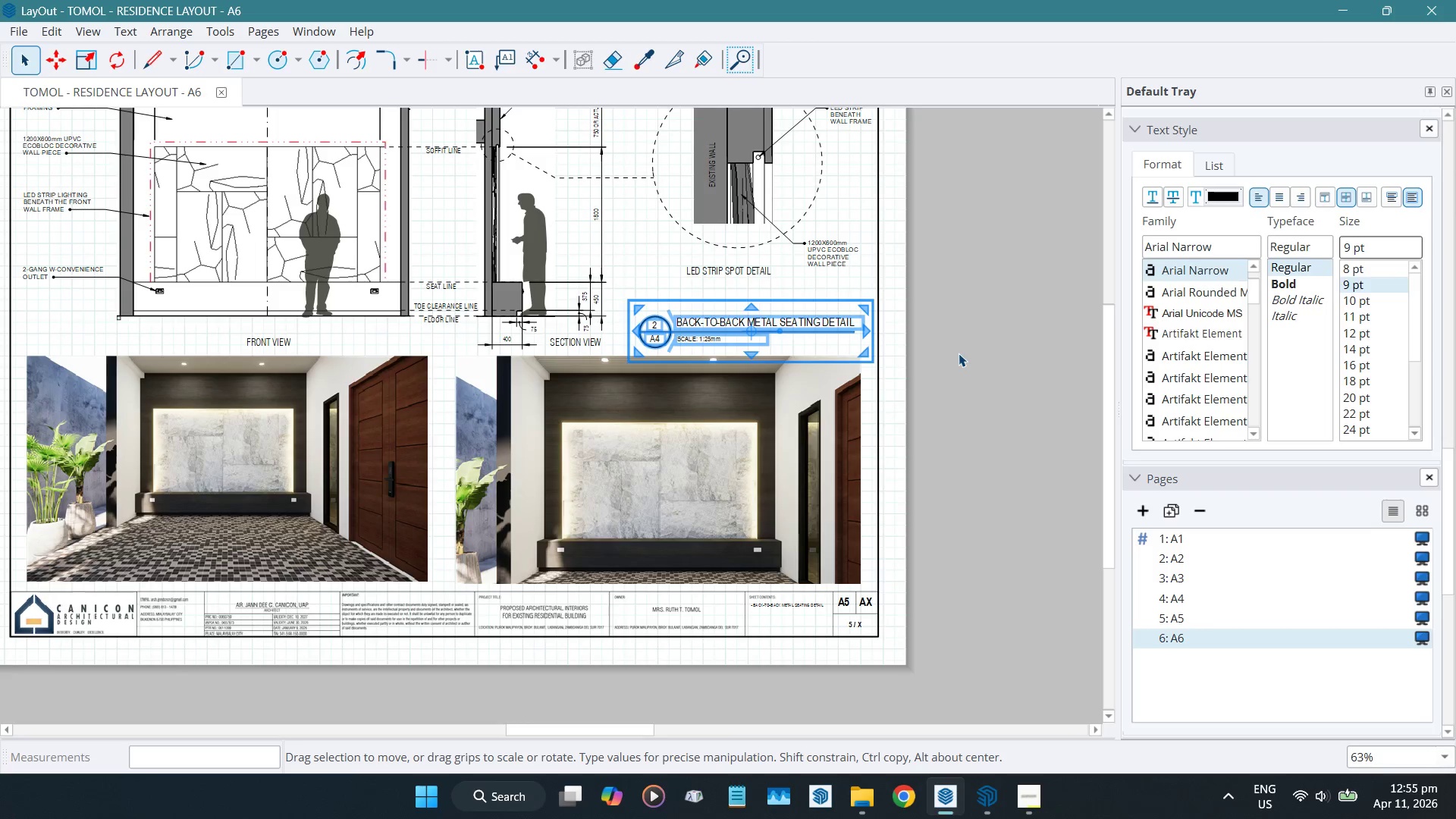 
key(ArrowDown)
 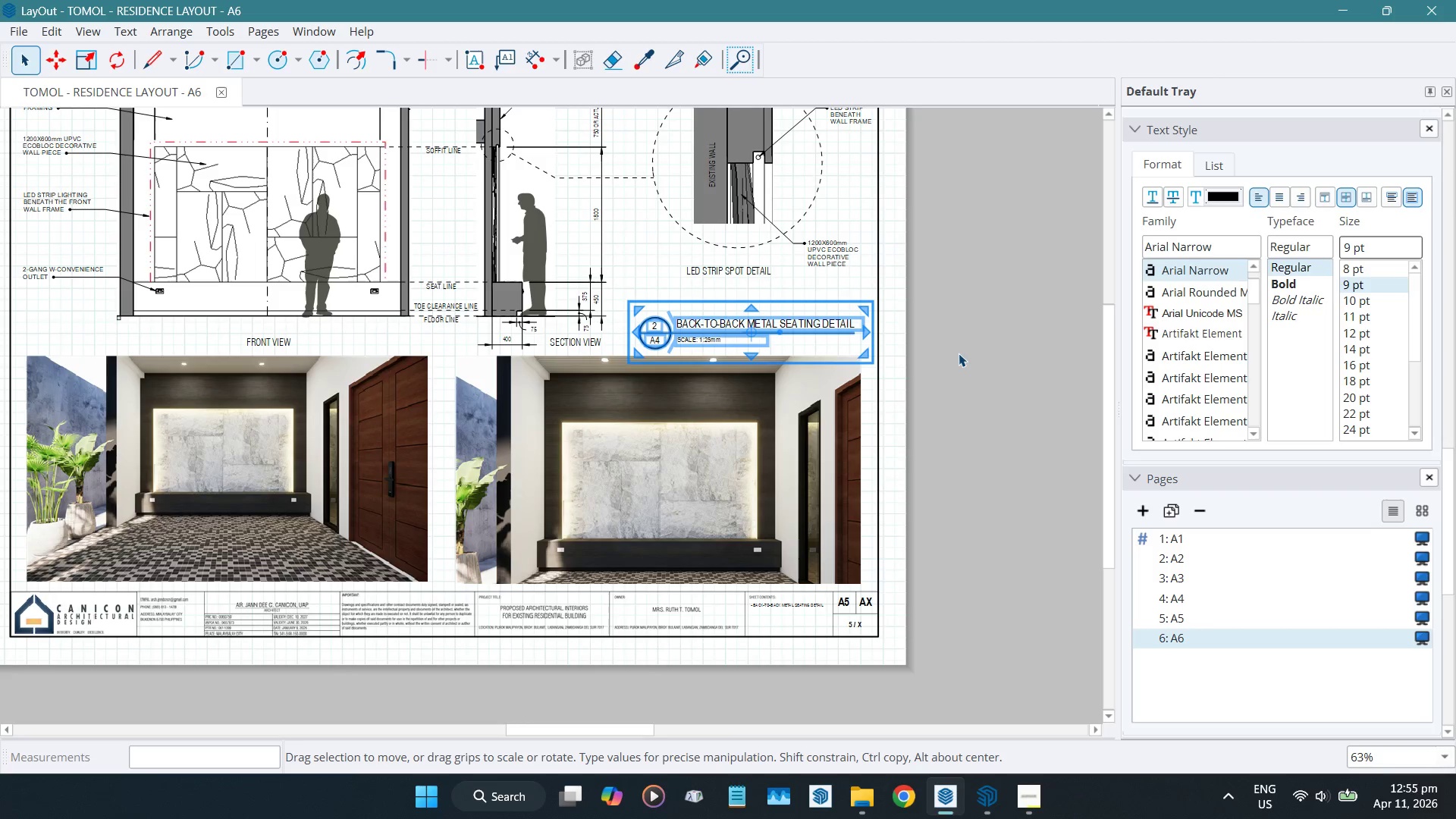 
left_click([959, 353])
 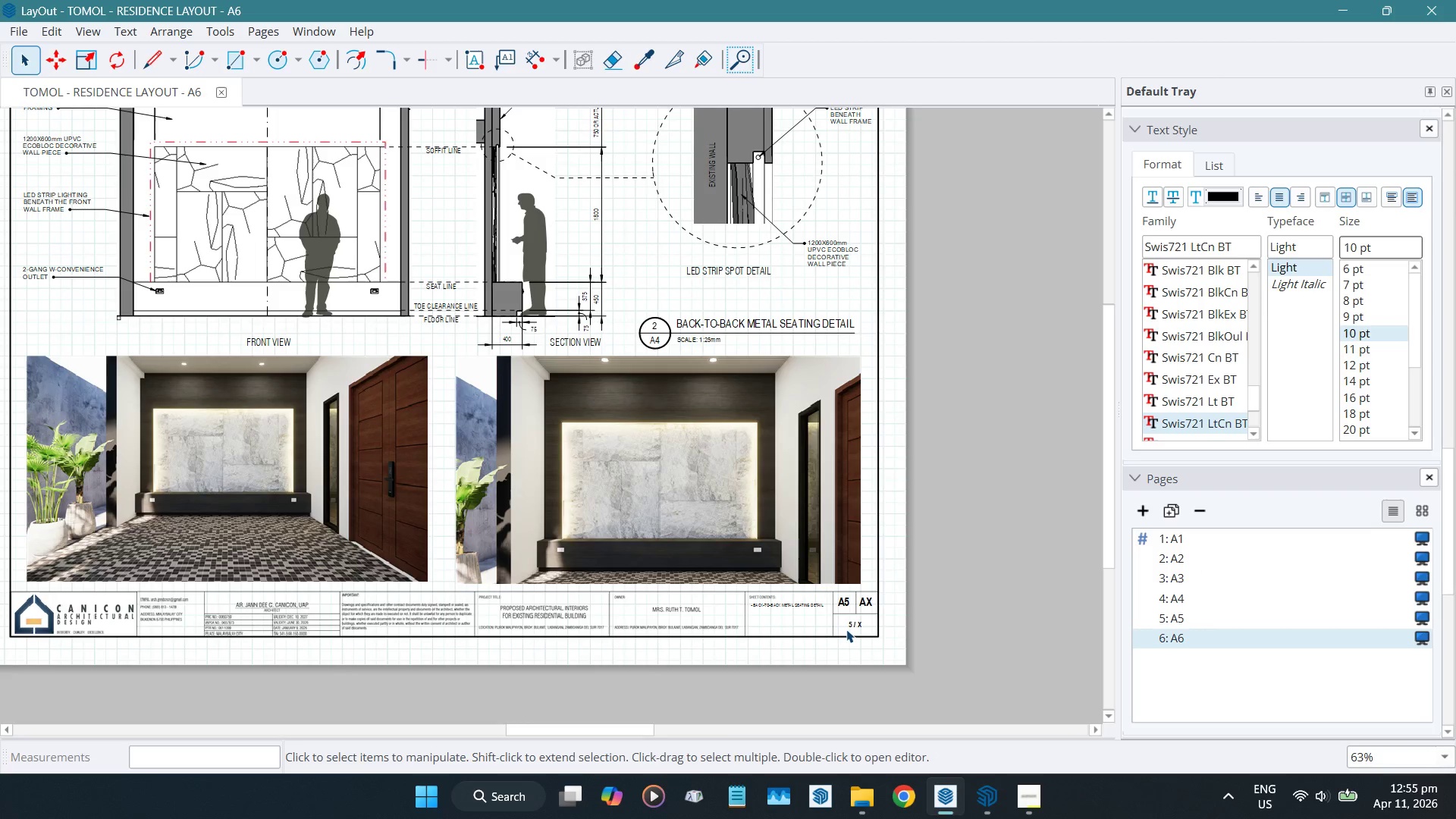 
scroll: coordinate [659, 331], scroll_direction: up, amount: 10.0
 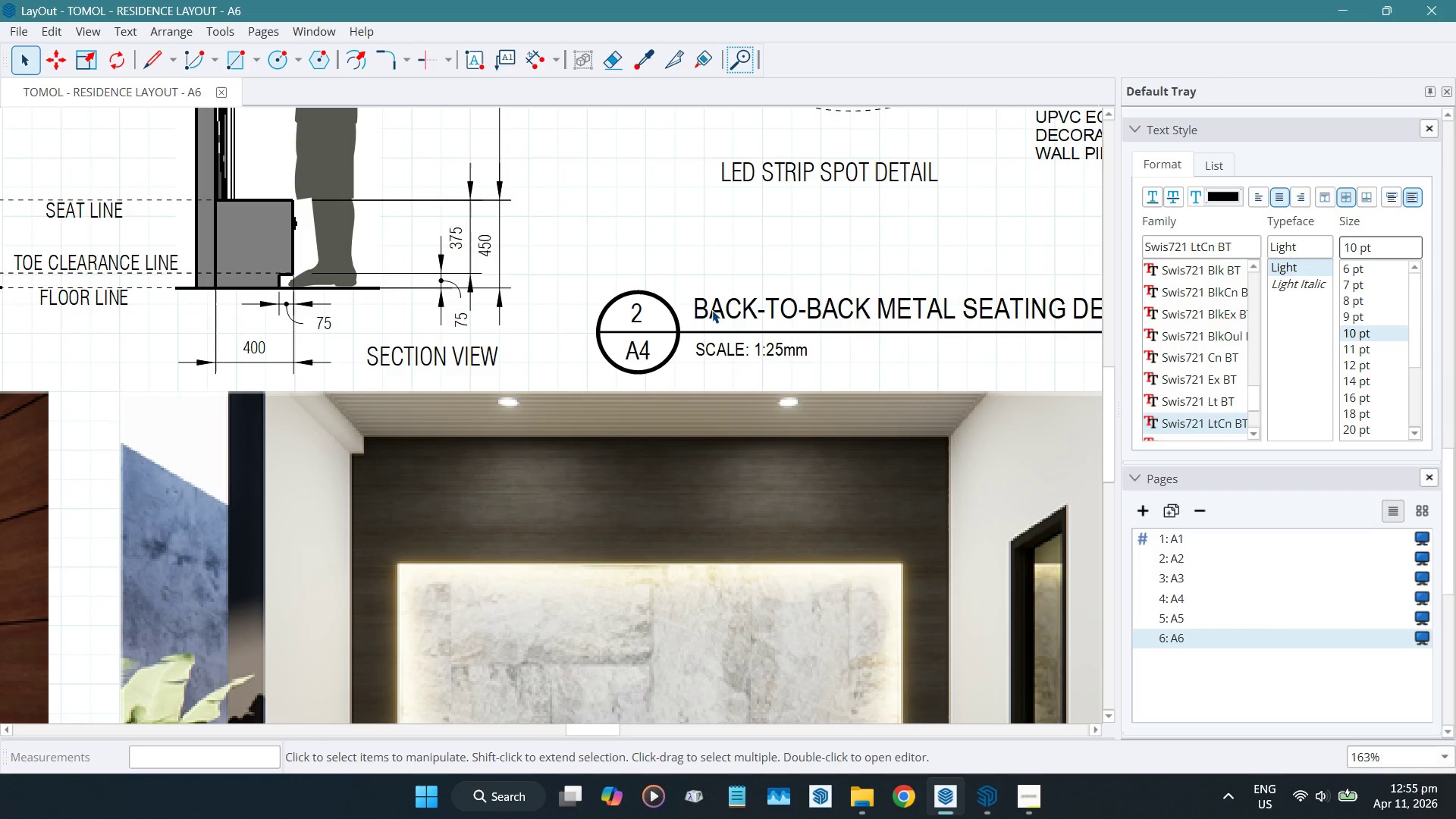 
scroll: coordinate [662, 386], scroll_direction: down, amount: 11.0
 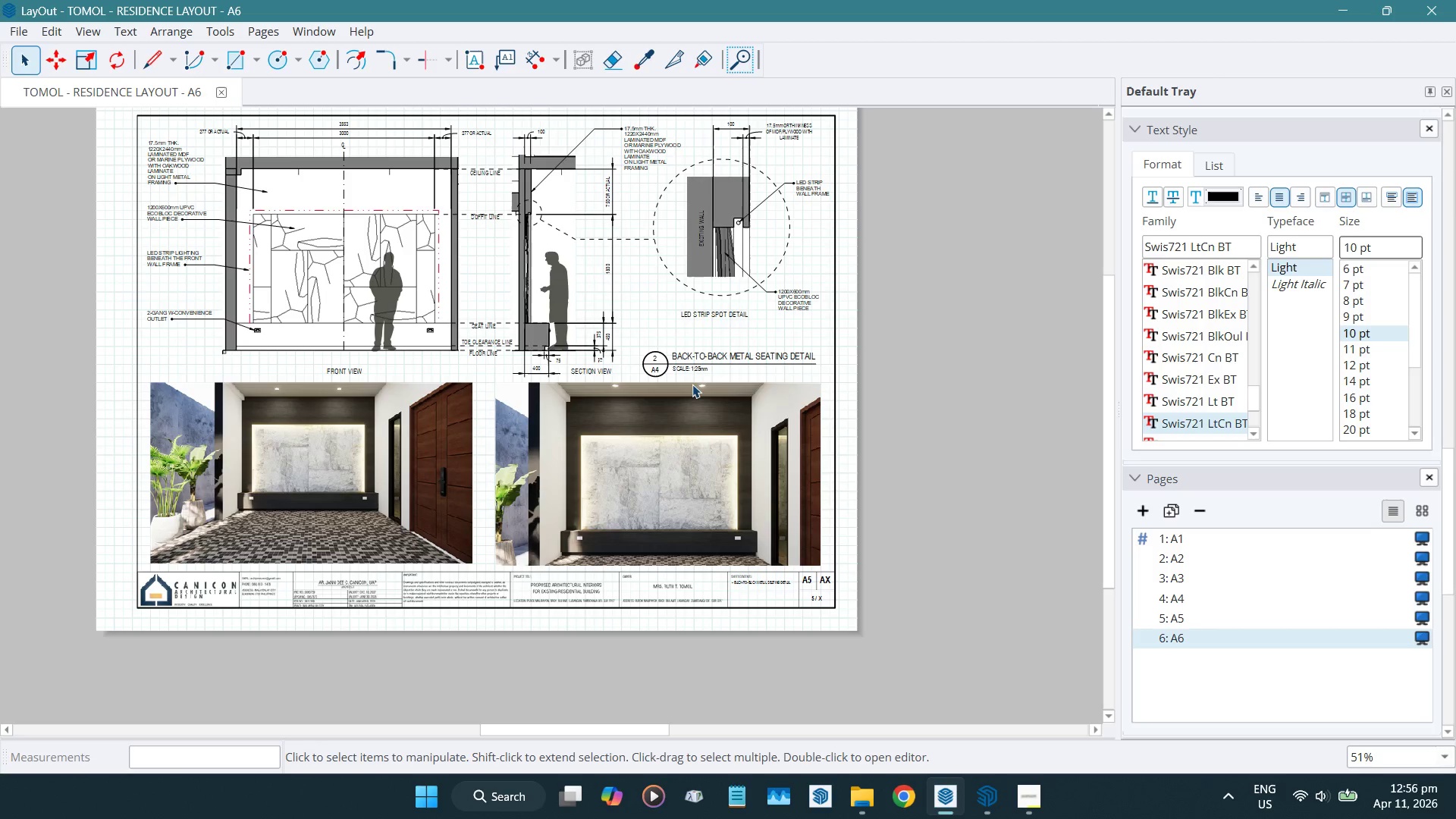 
wait(14.65)
 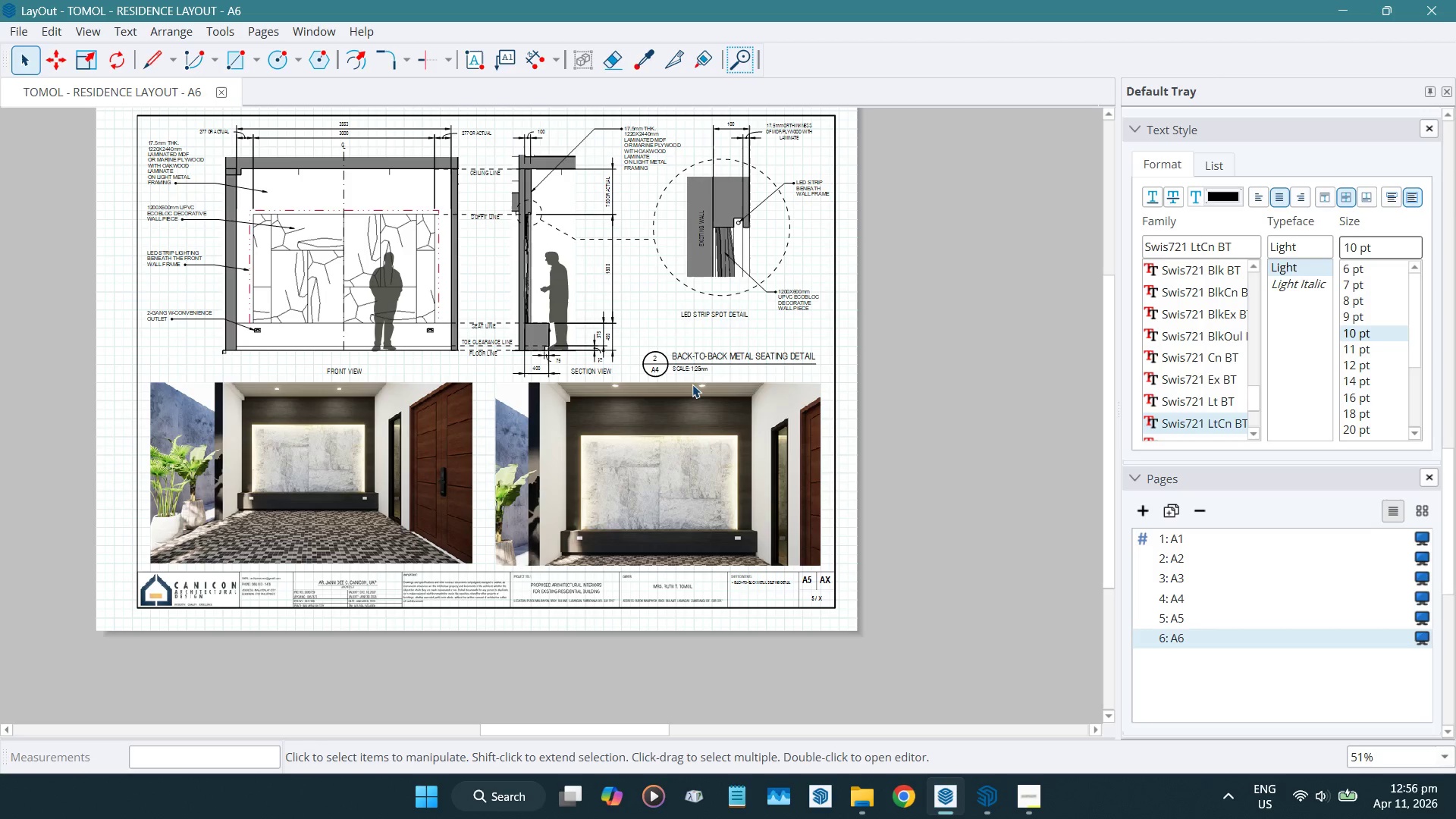 
left_click([380, 191])
 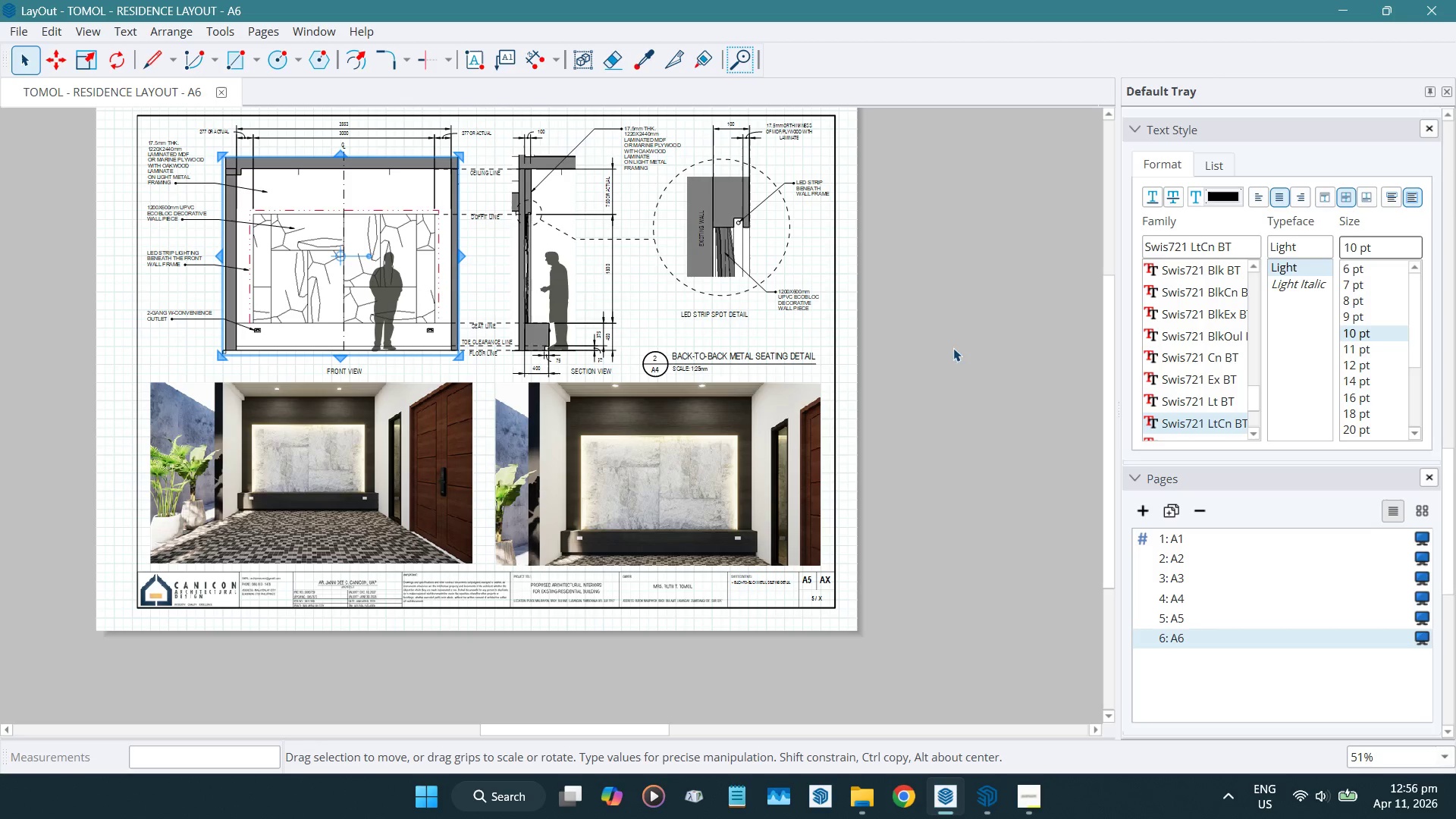 
left_click([985, 345])
 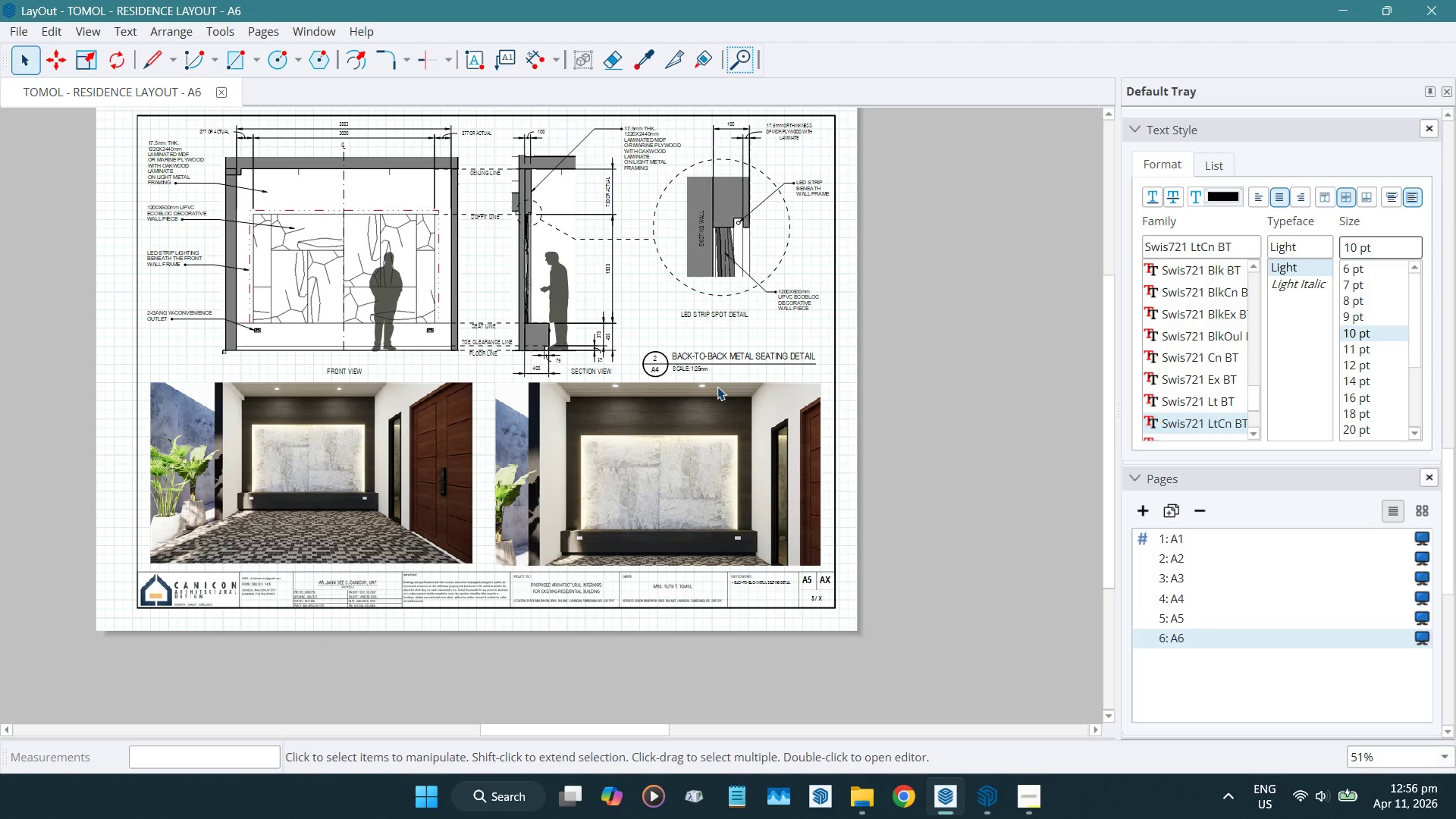 
scroll: coordinate [708, 384], scroll_direction: up, amount: 9.0
 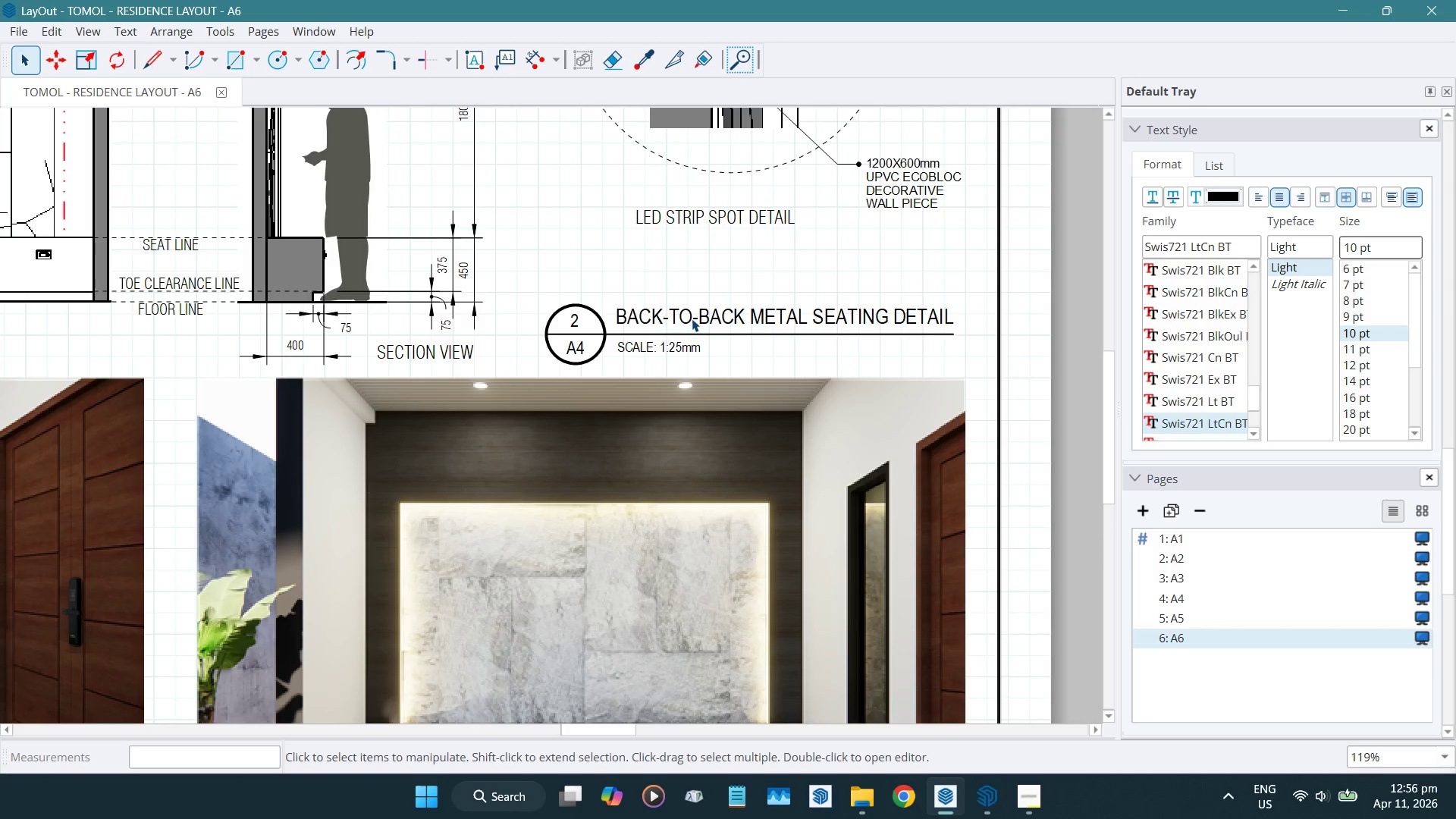 
left_click([691, 317])
 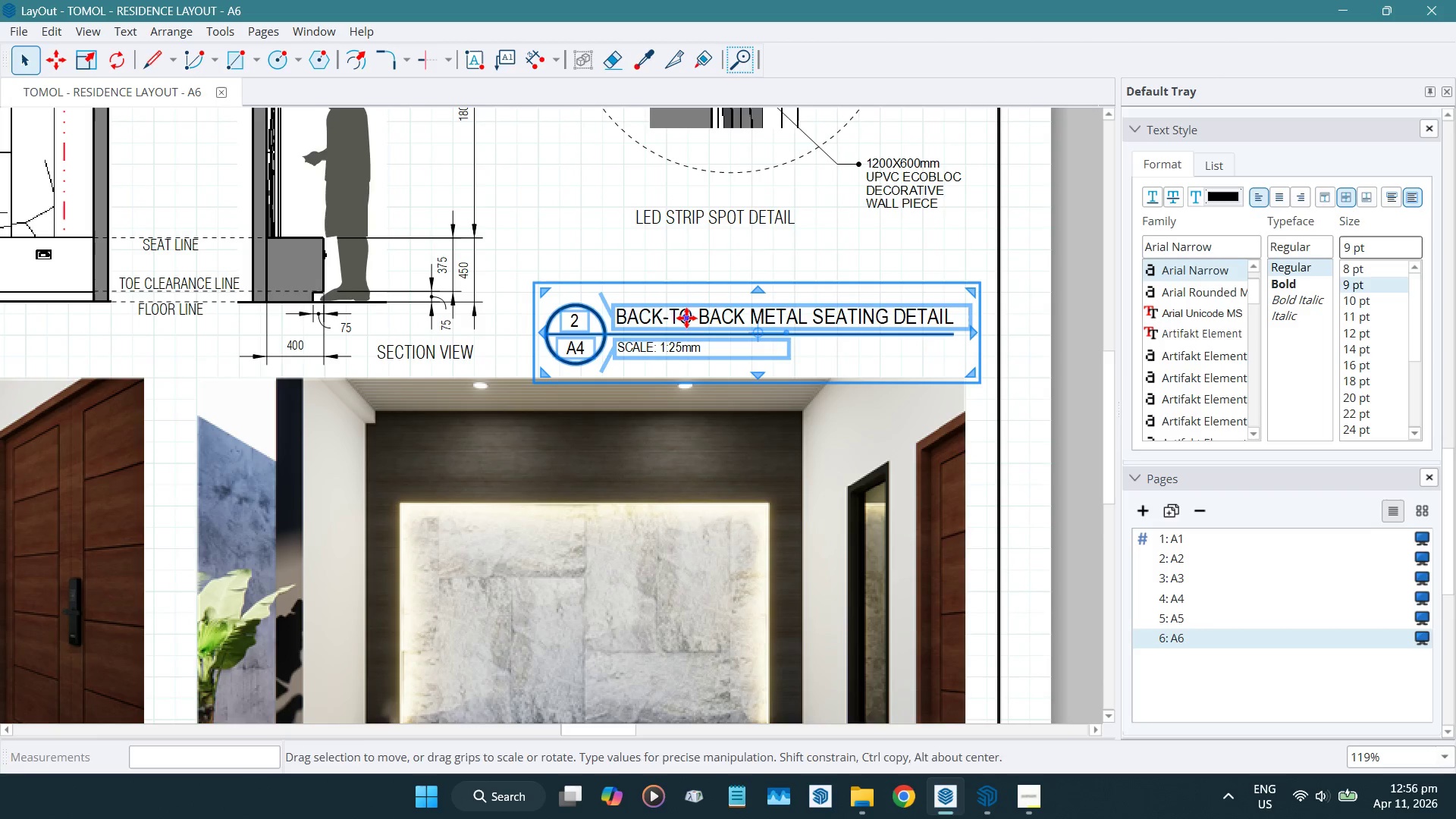 
double_click([686, 317])
 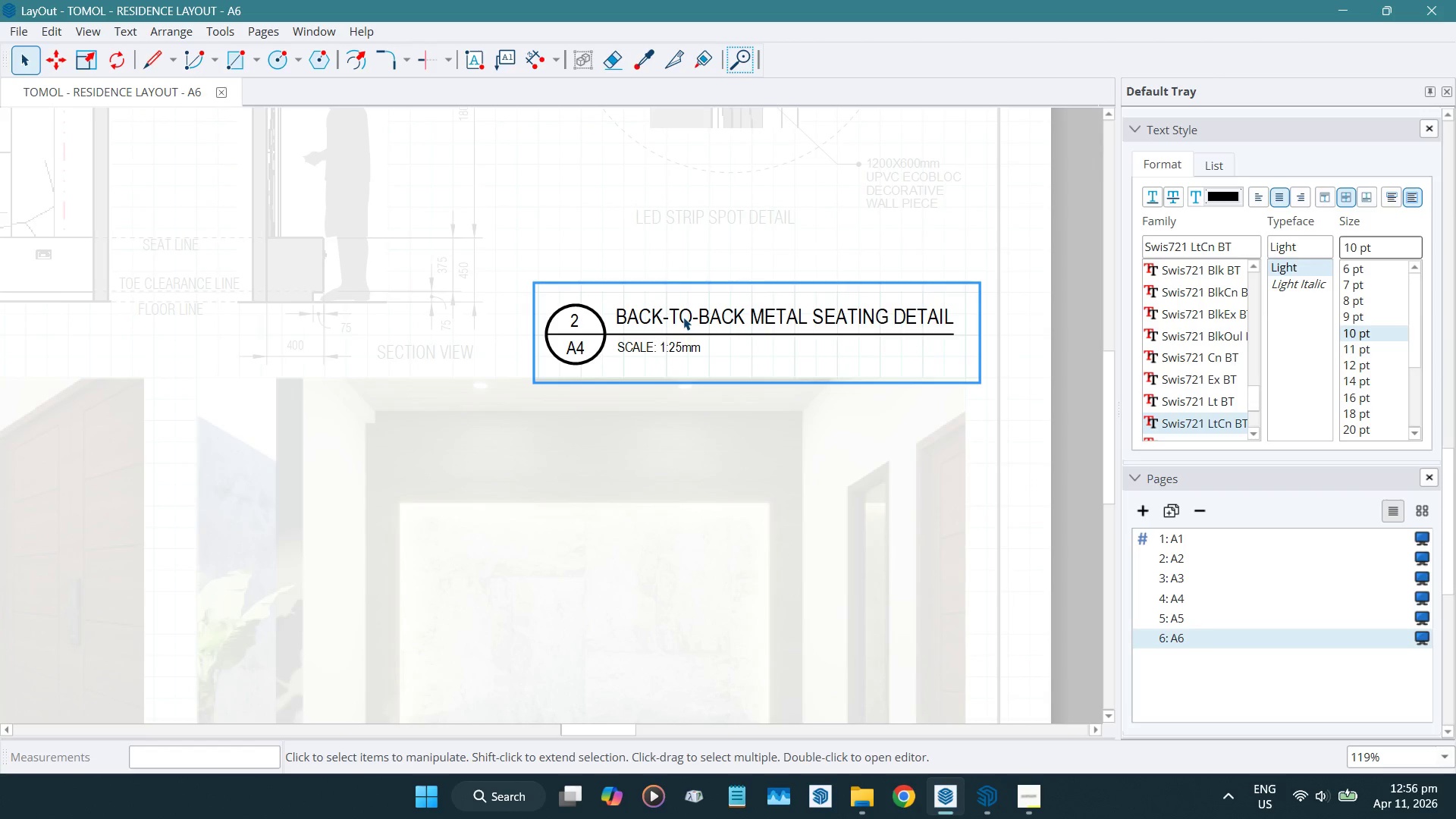 
double_click([683, 317])
 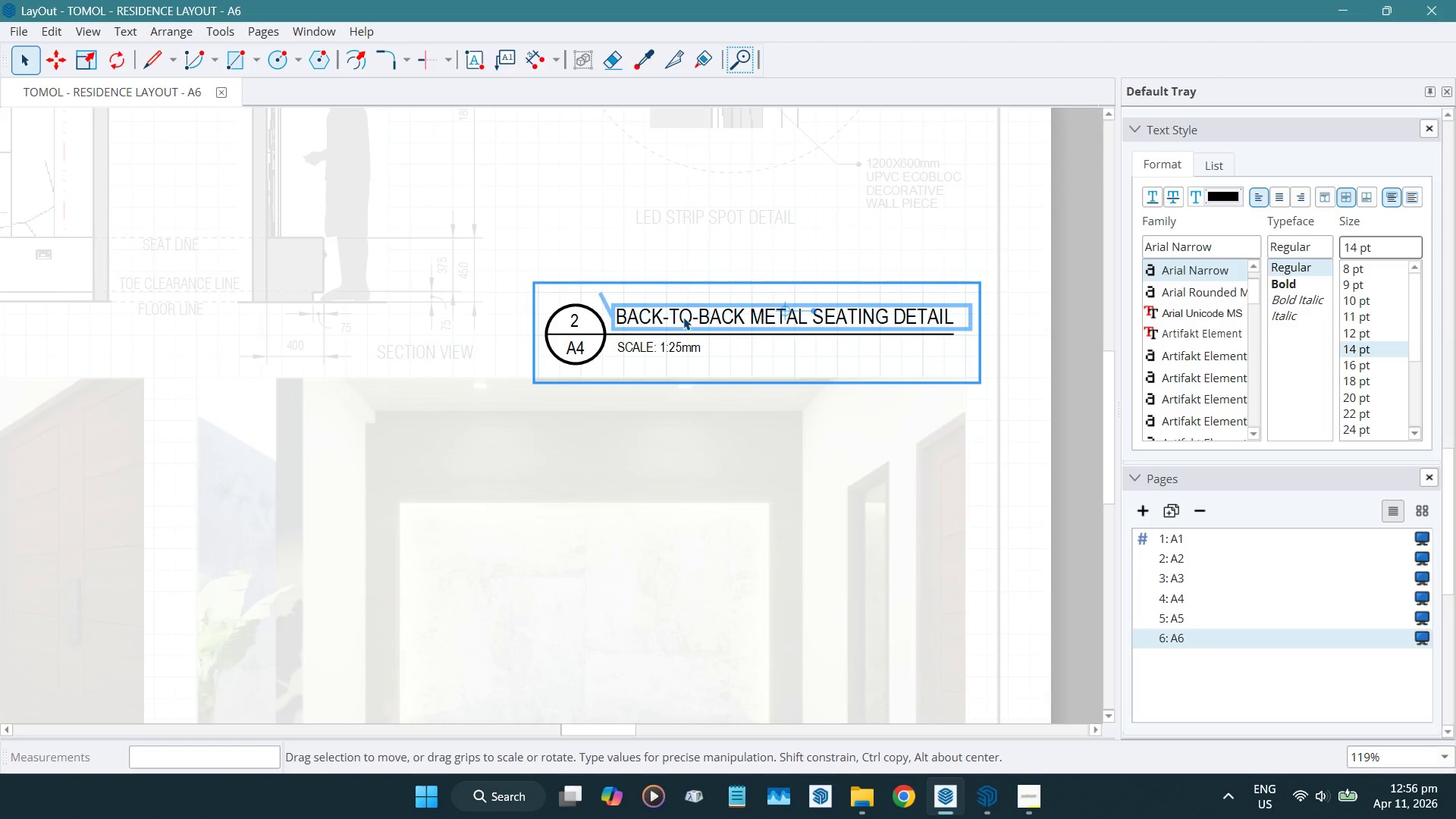 
double_click([683, 317])
 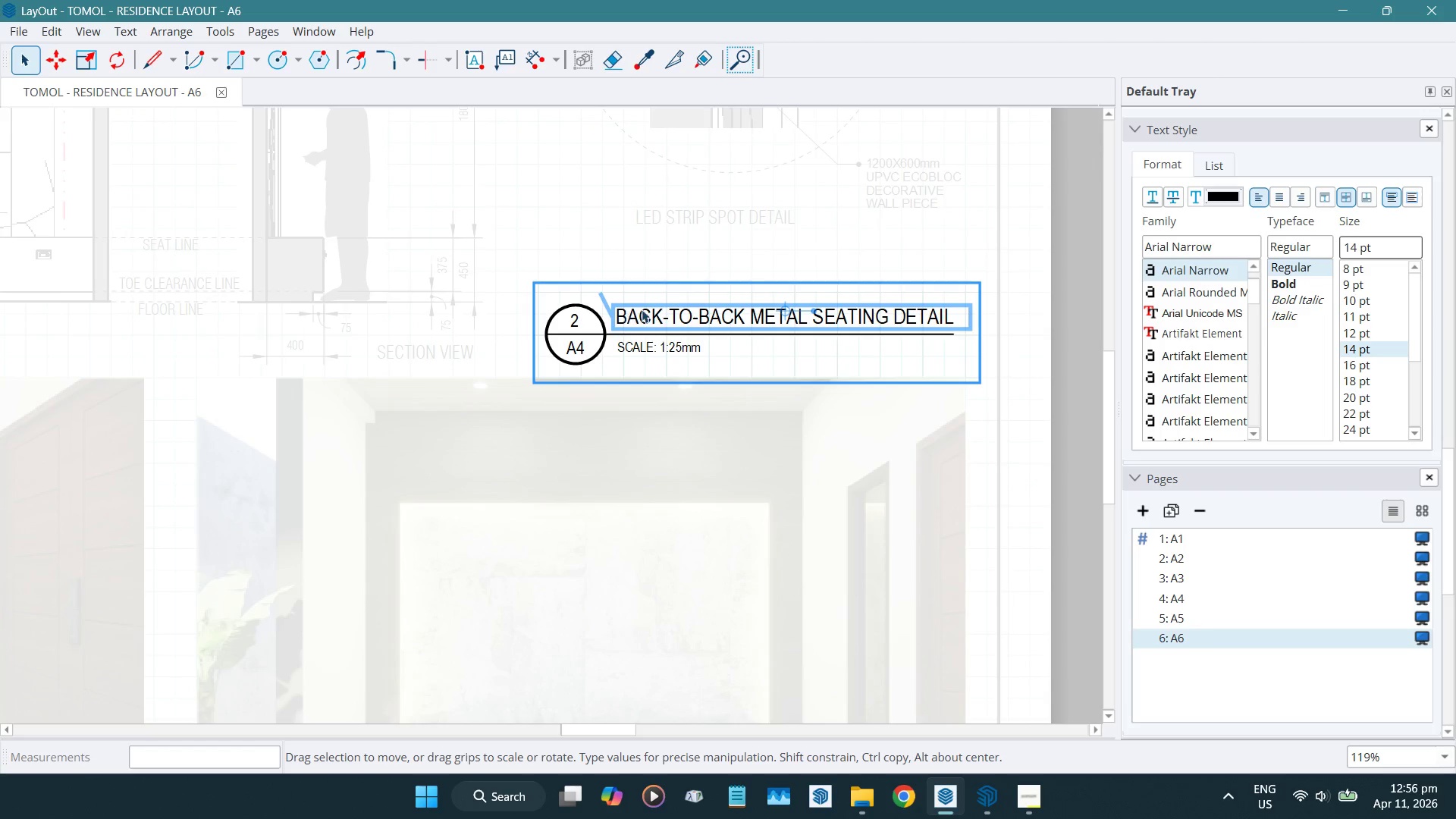 
scroll: coordinate [657, 309], scroll_direction: up, amount: 5.0
 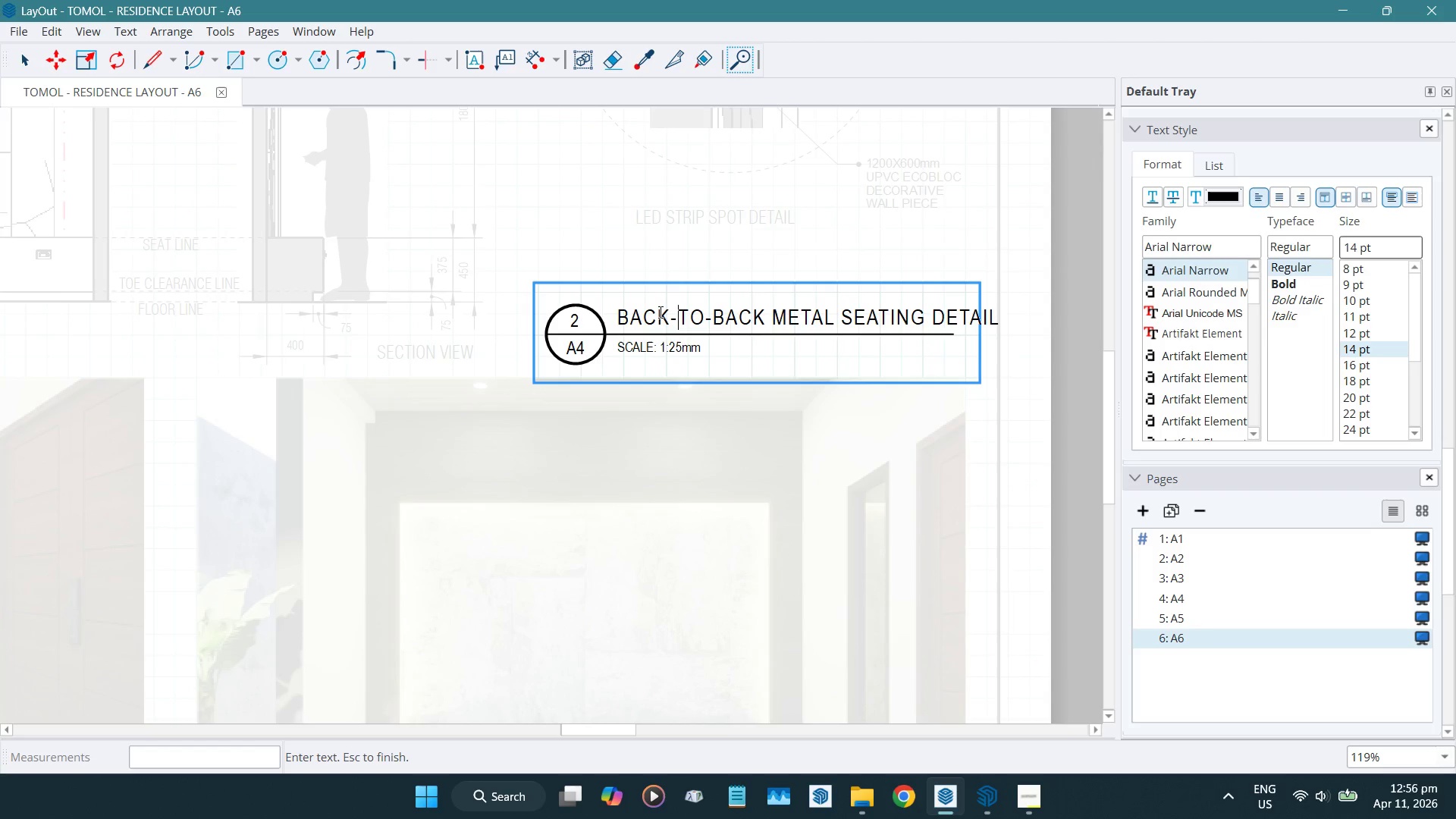 
key(Control+ControlLeft)
 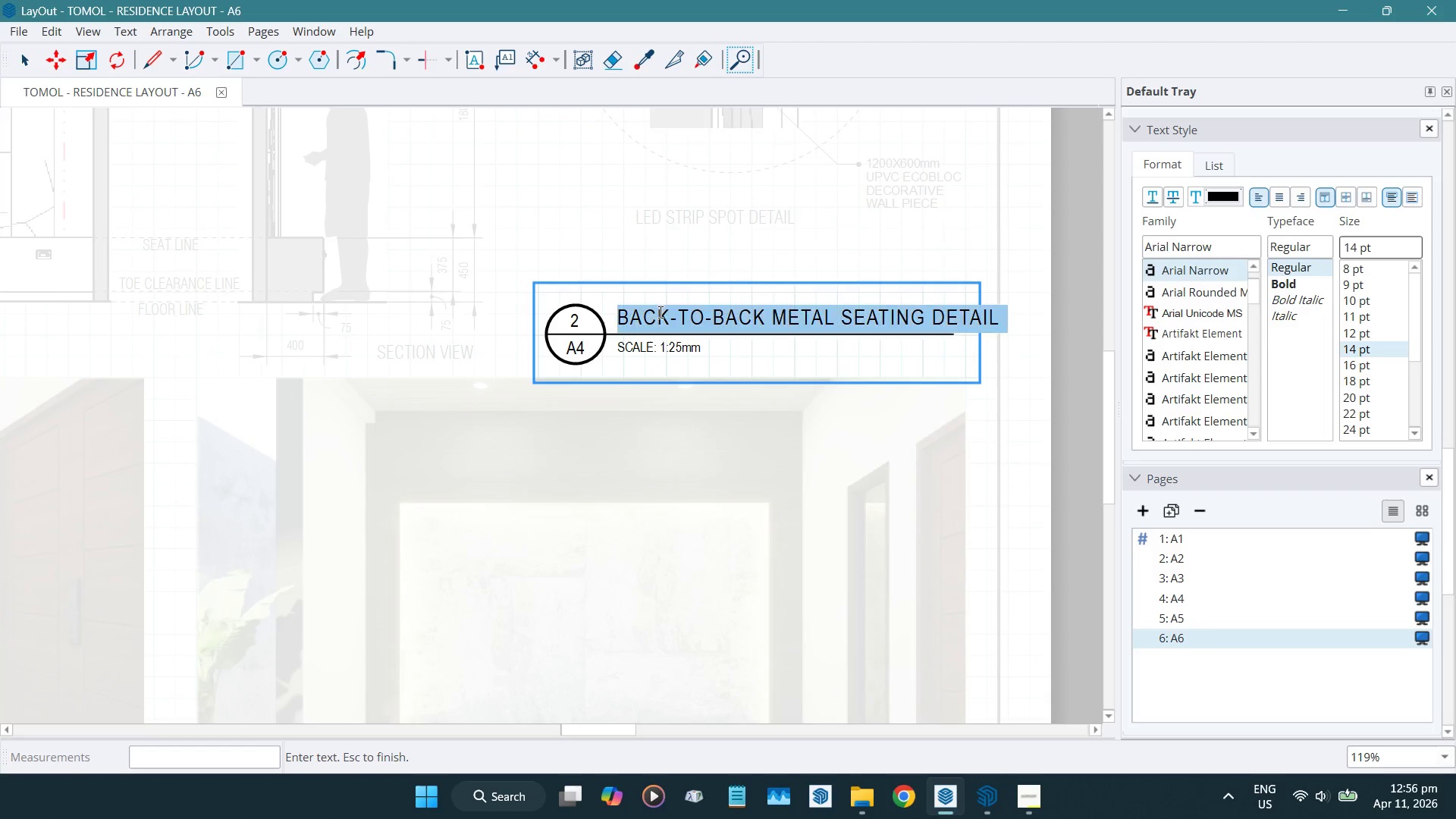 
key(Control+A)
 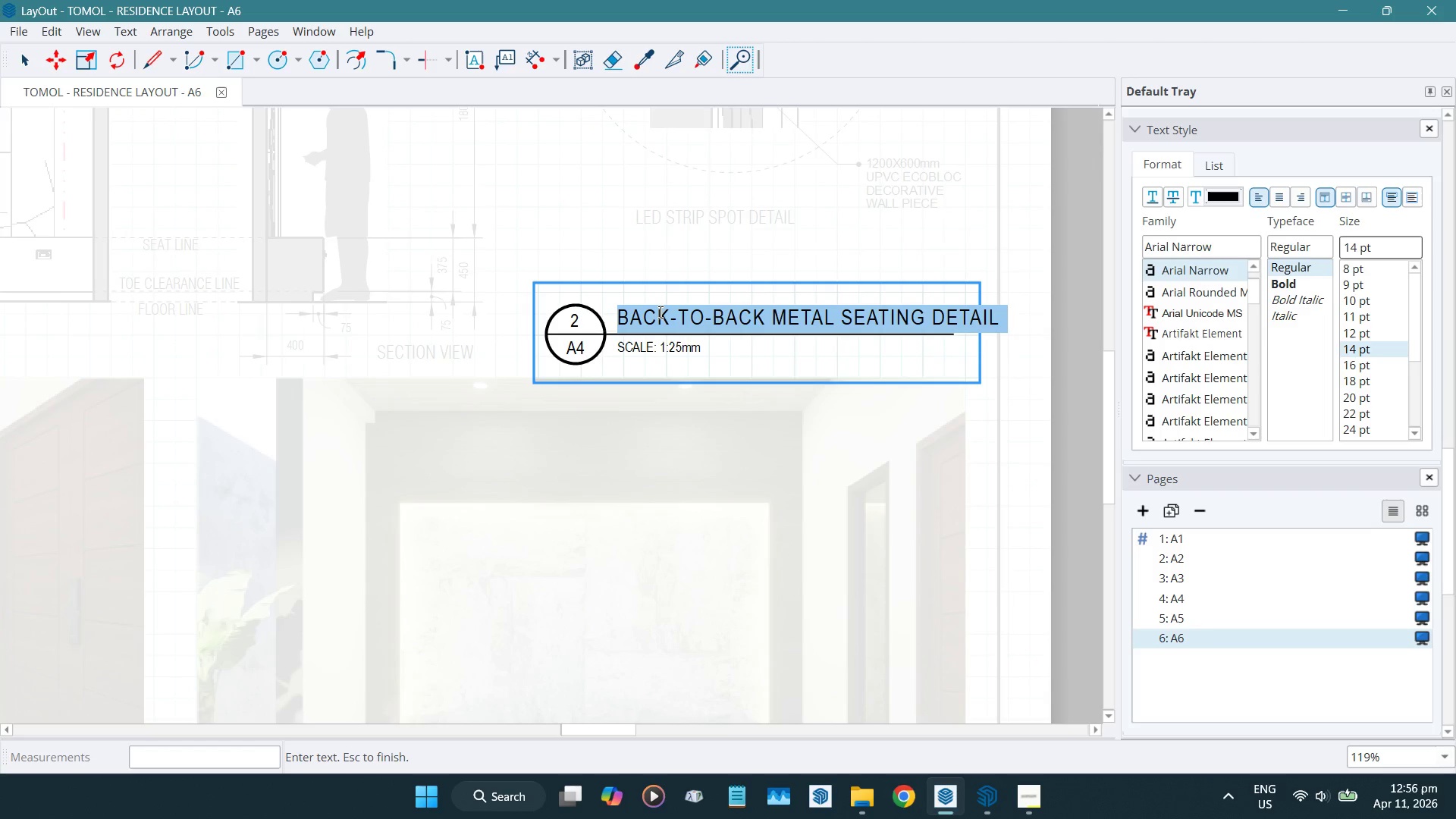 
key(Backspace)
type(picture wall spot details)
 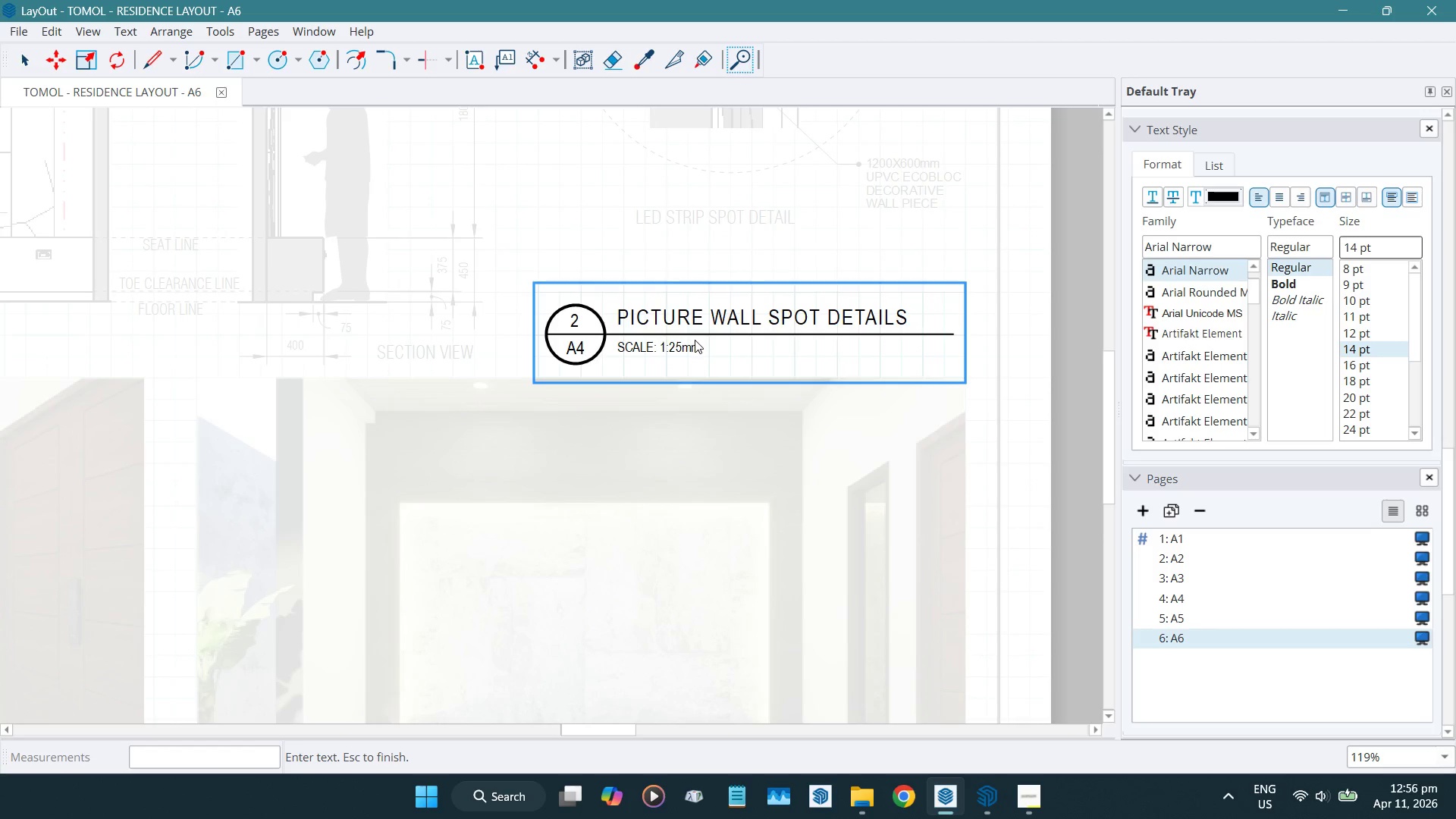 
left_click([697, 347])
 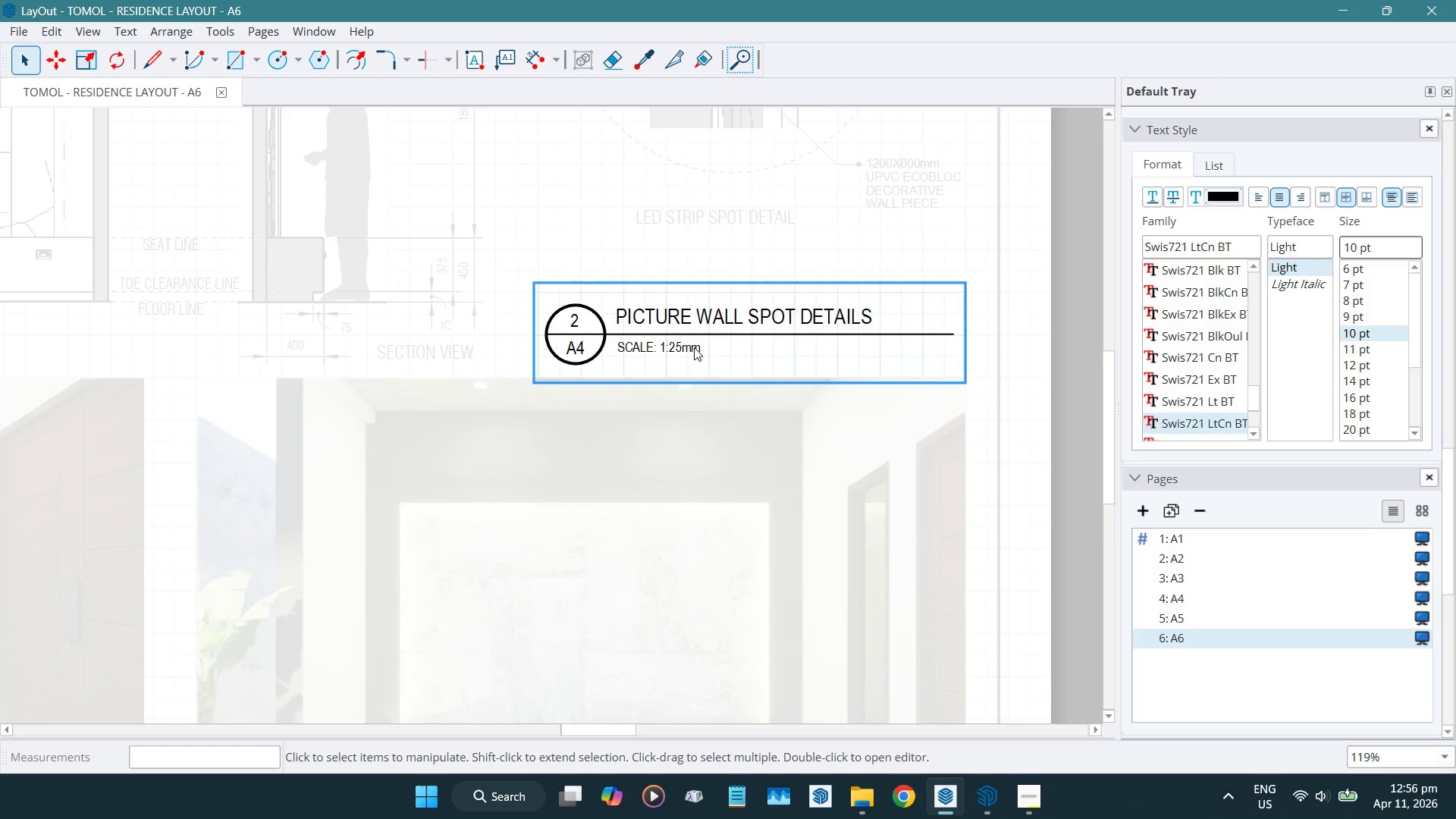 
double_click([694, 347])
 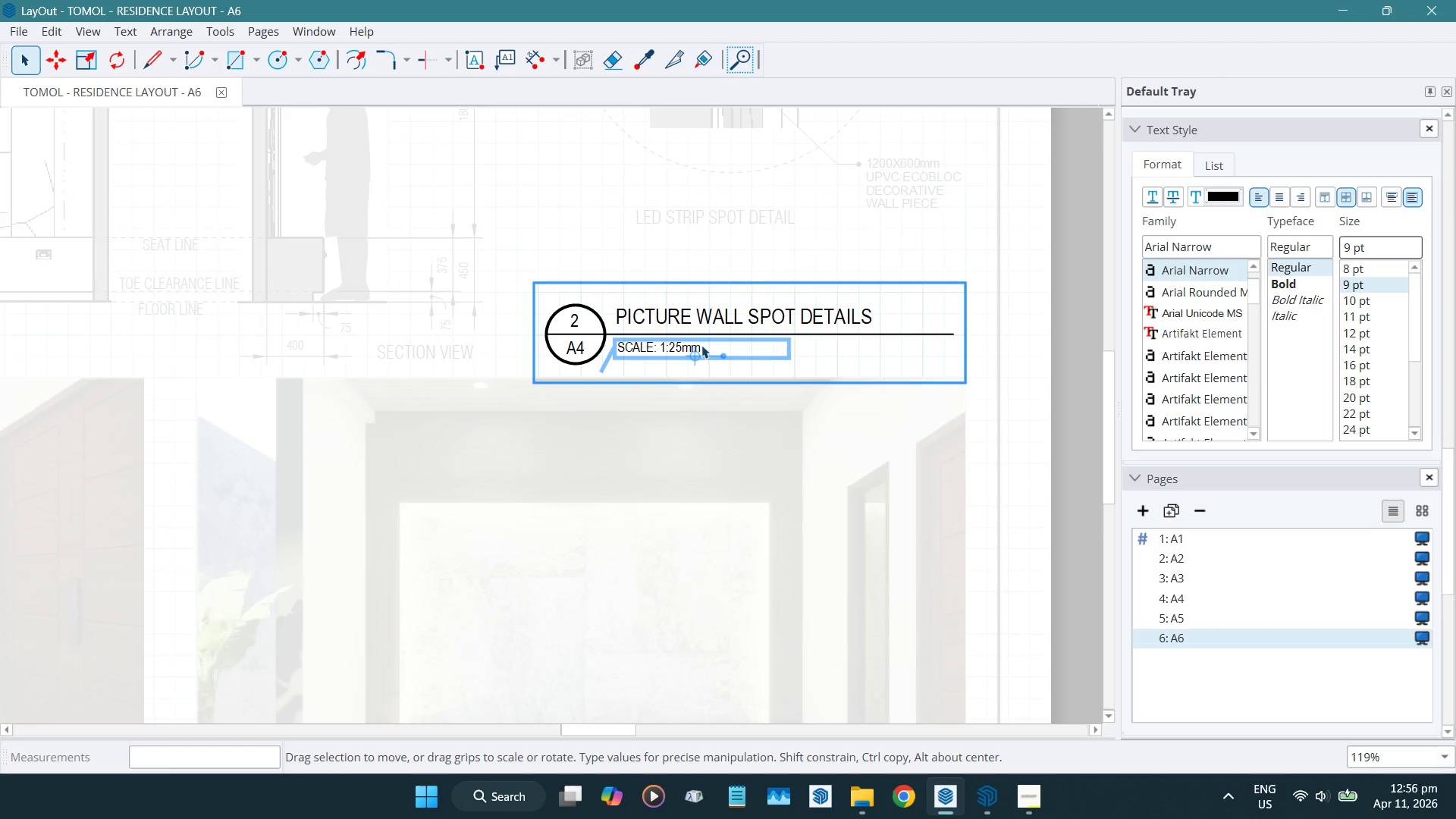 
left_click([701, 344])
 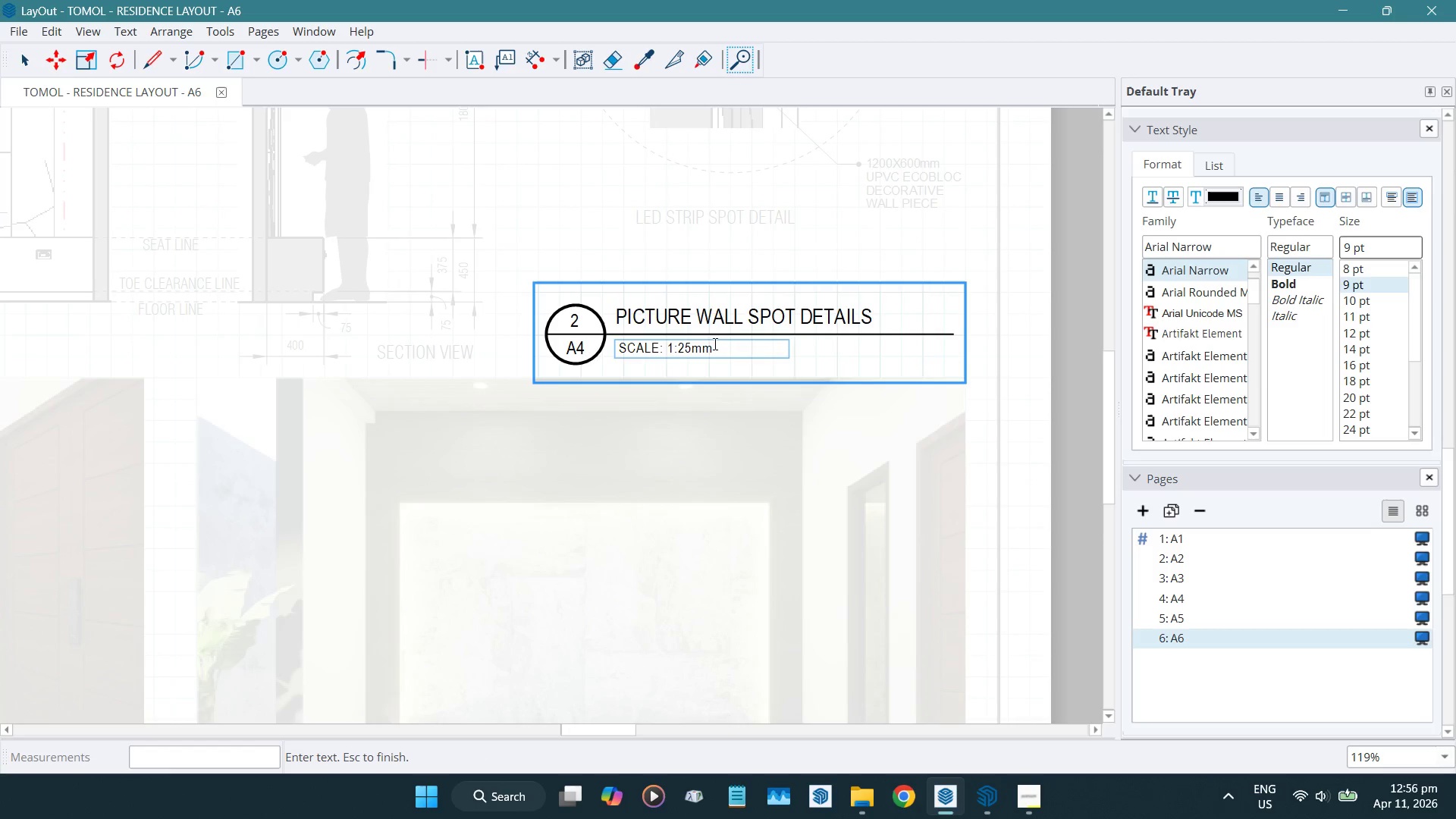 
left_click([714, 344])
 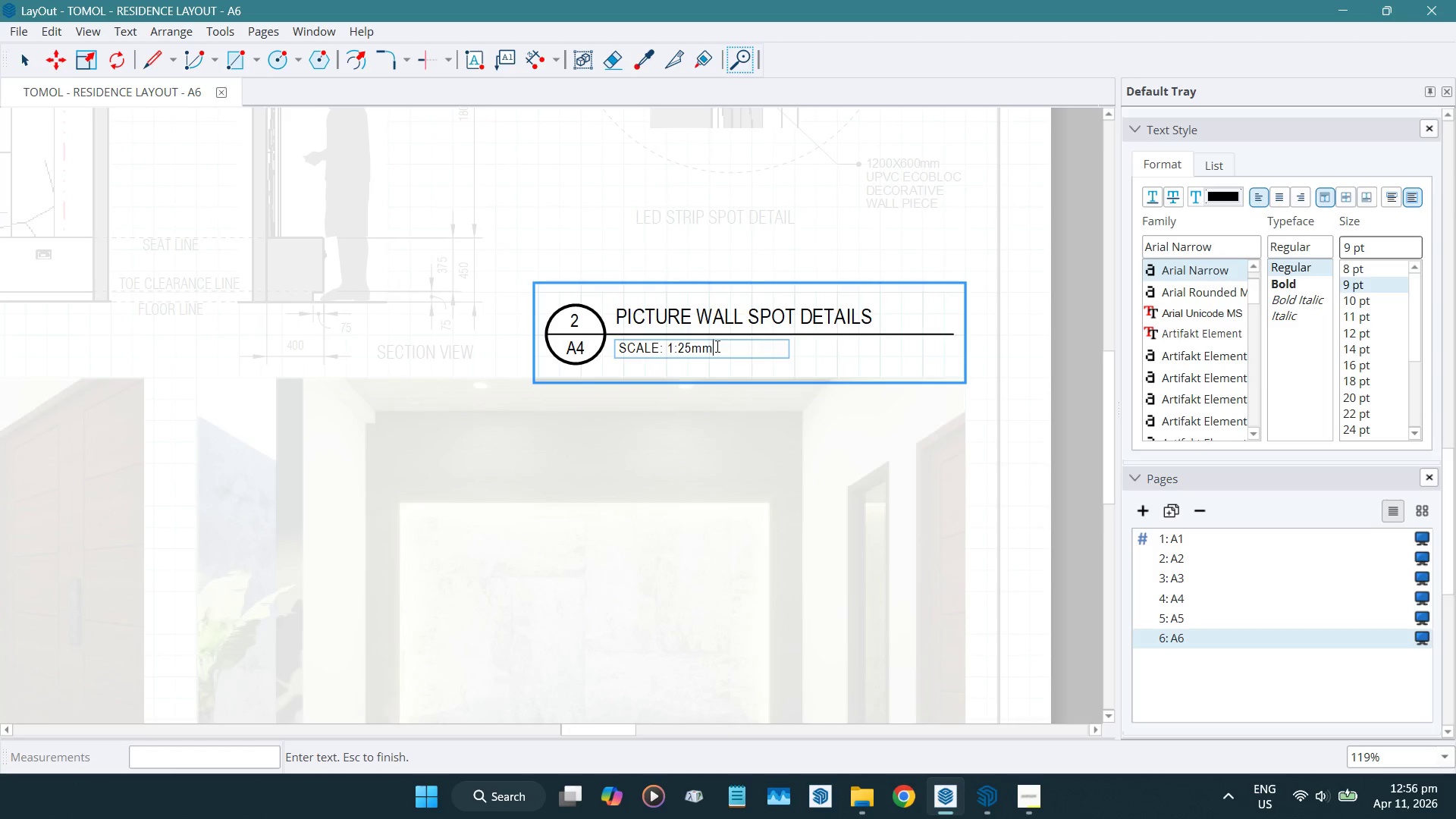 
key(Backspace)
key(Backspace)
key(Backspace)
key(Backspace)
type(30 & 1:10MM)
 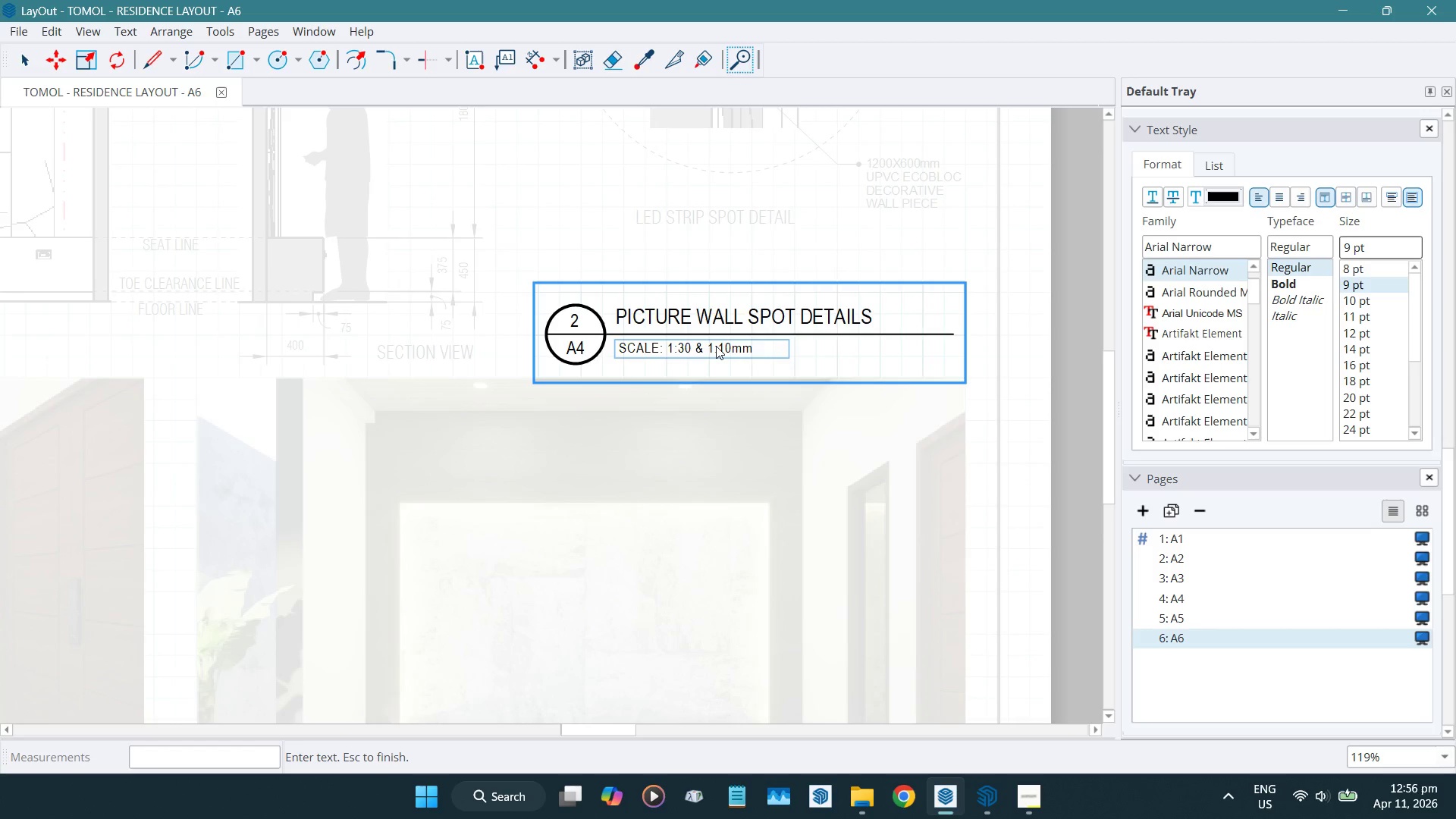 
double_click([573, 318])
 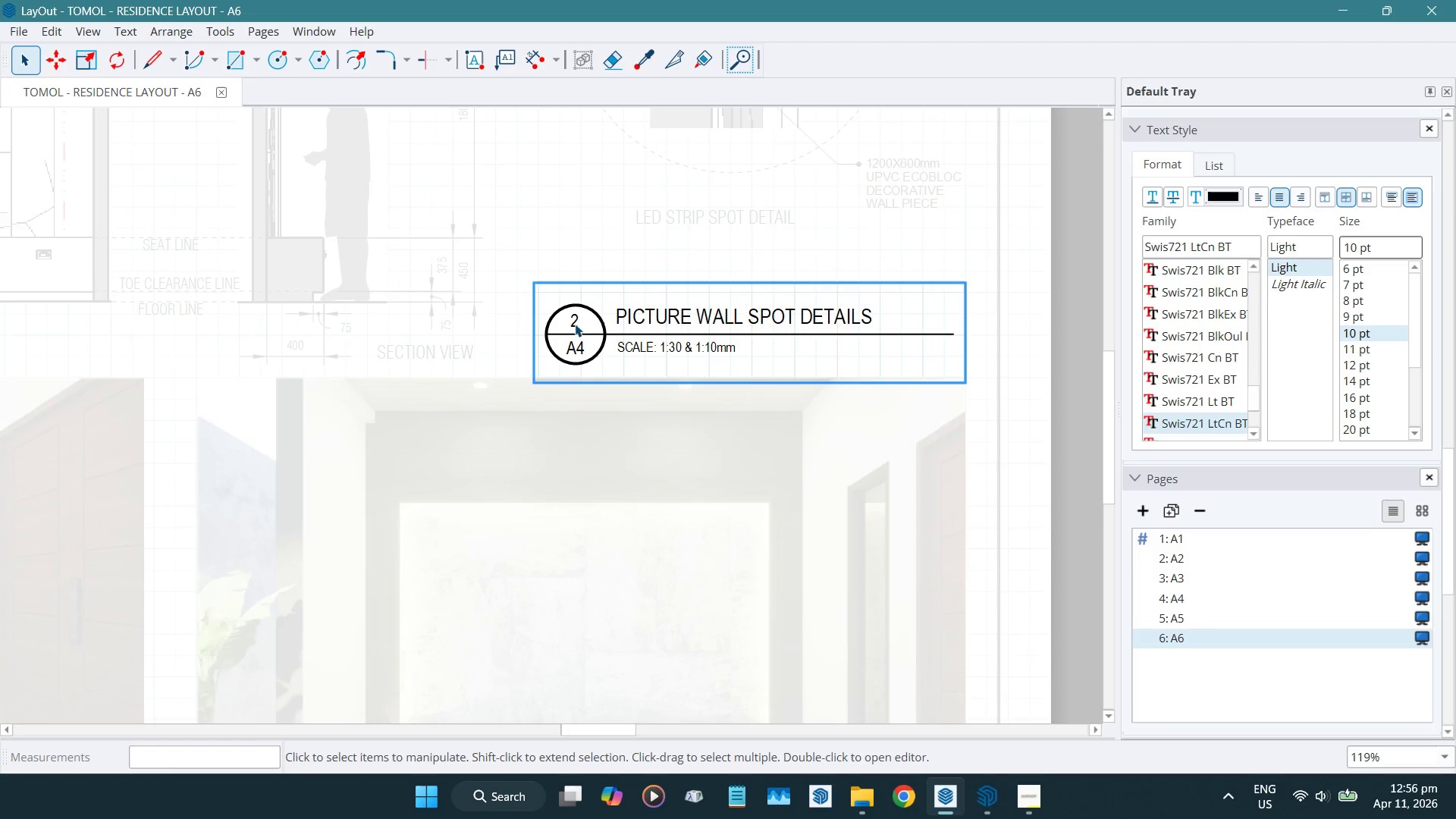 
double_click([575, 324])
 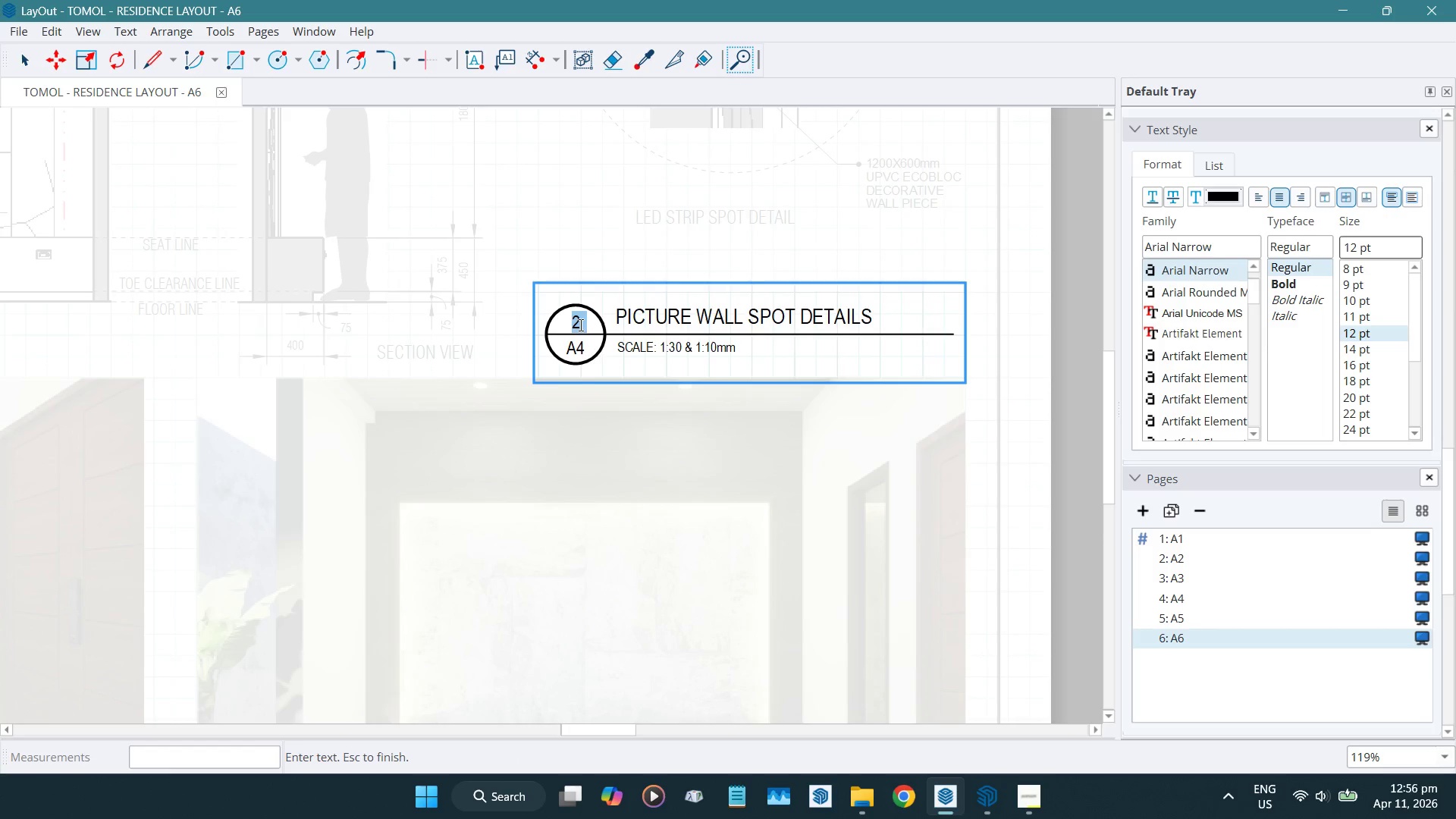 
key(1)
 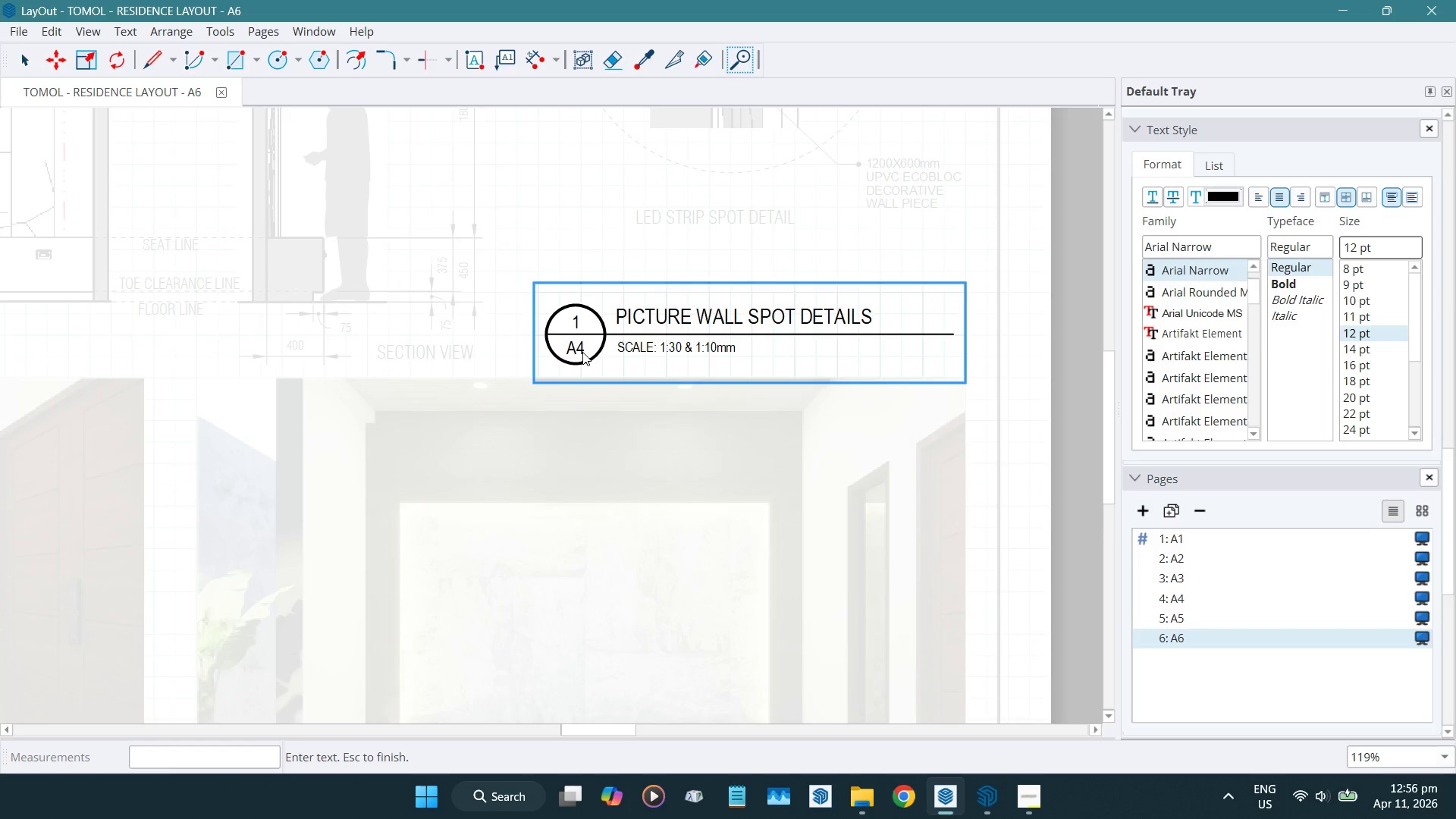 
double_click([582, 352])
 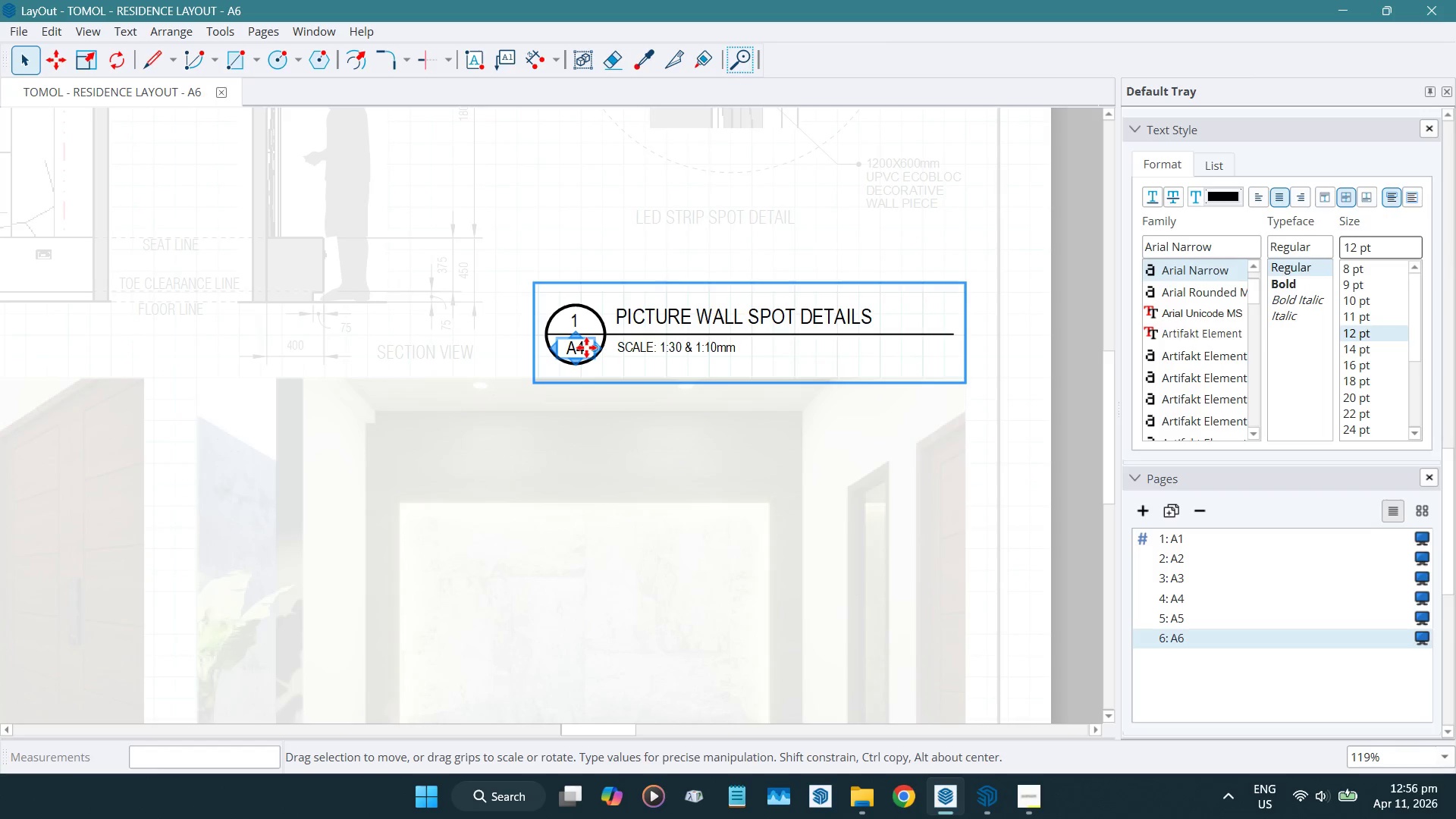 
double_click([585, 347])
 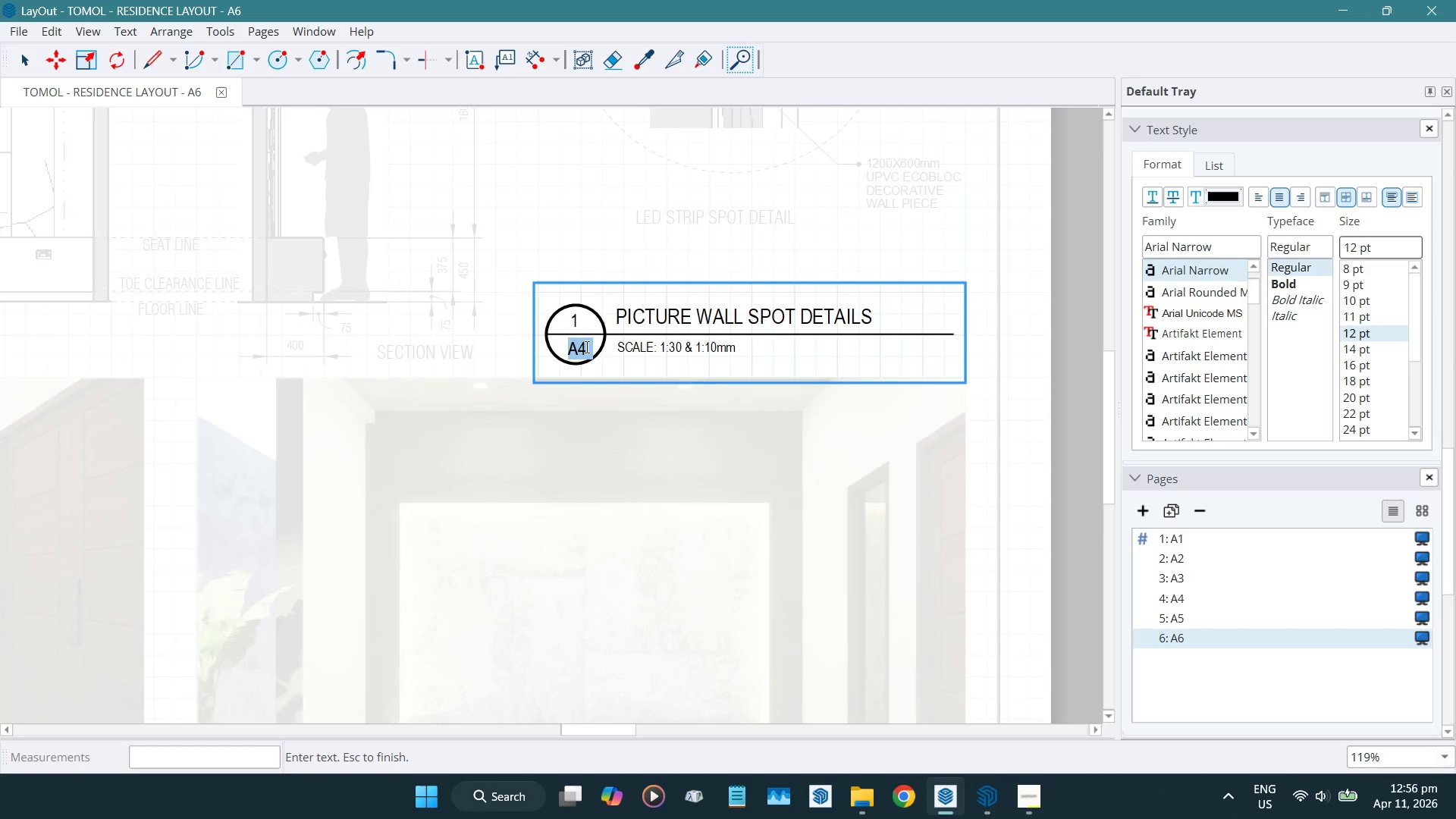 
type(a6)
 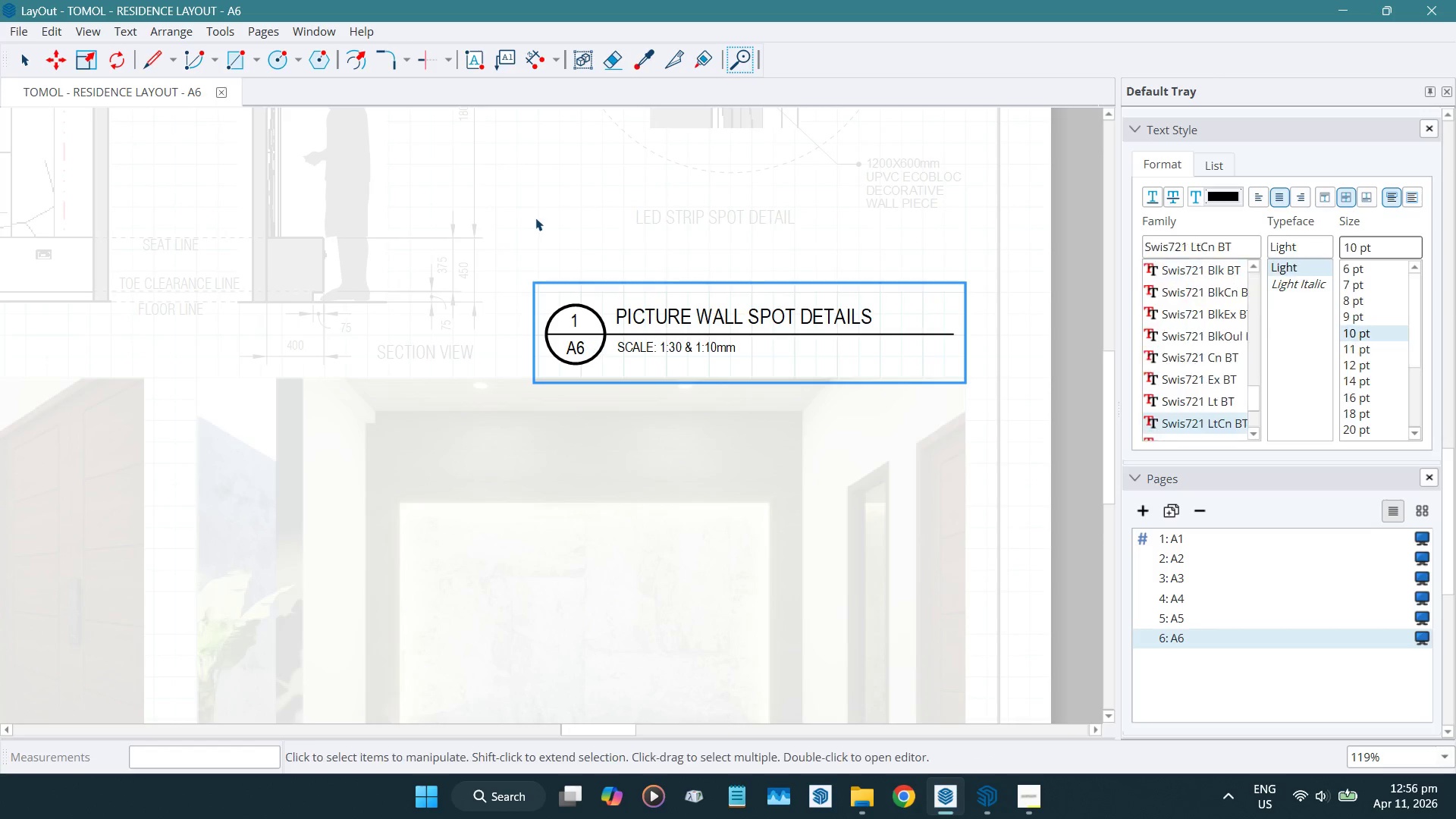 
key(Space)
 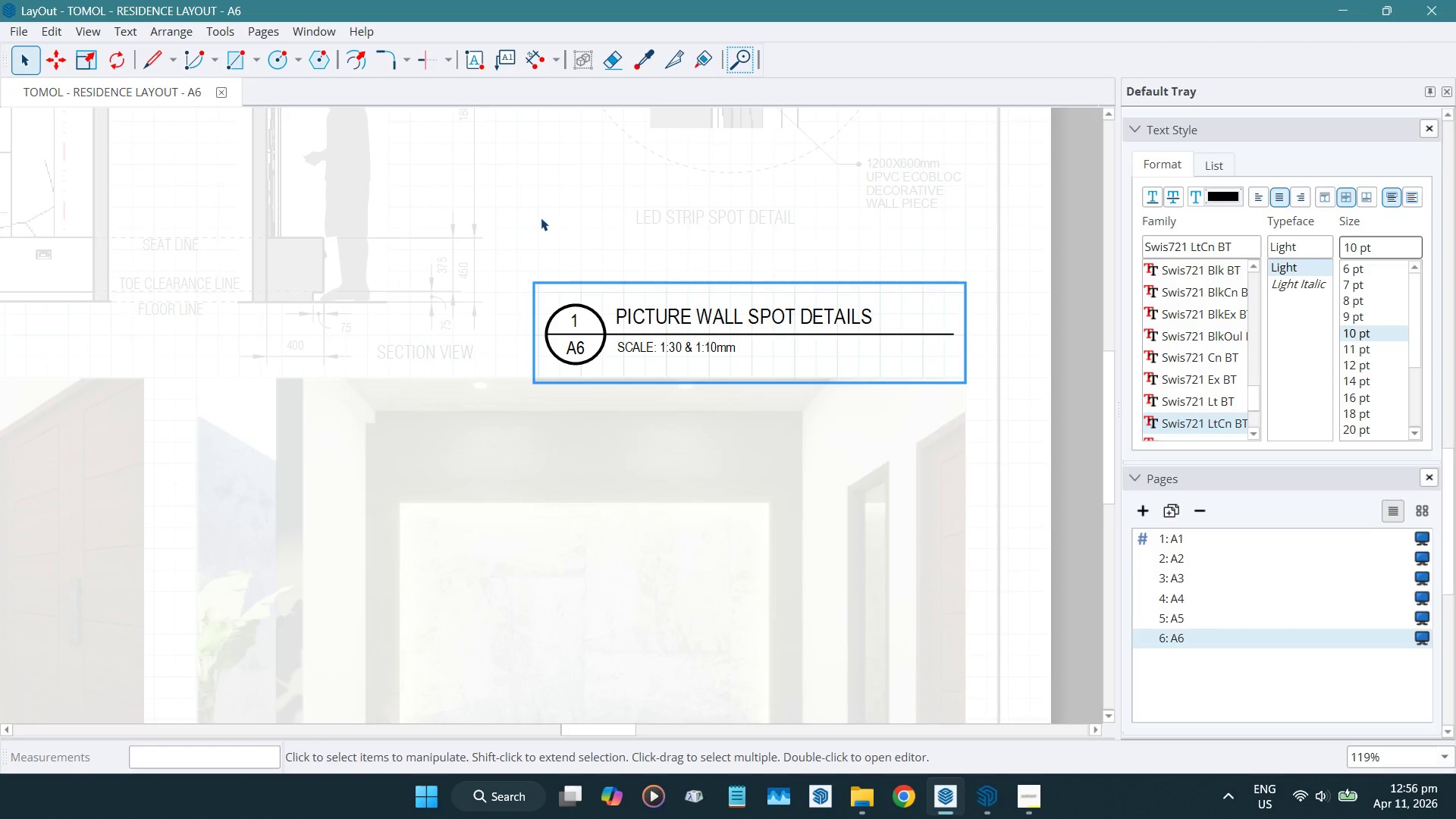 
key(Escape)
 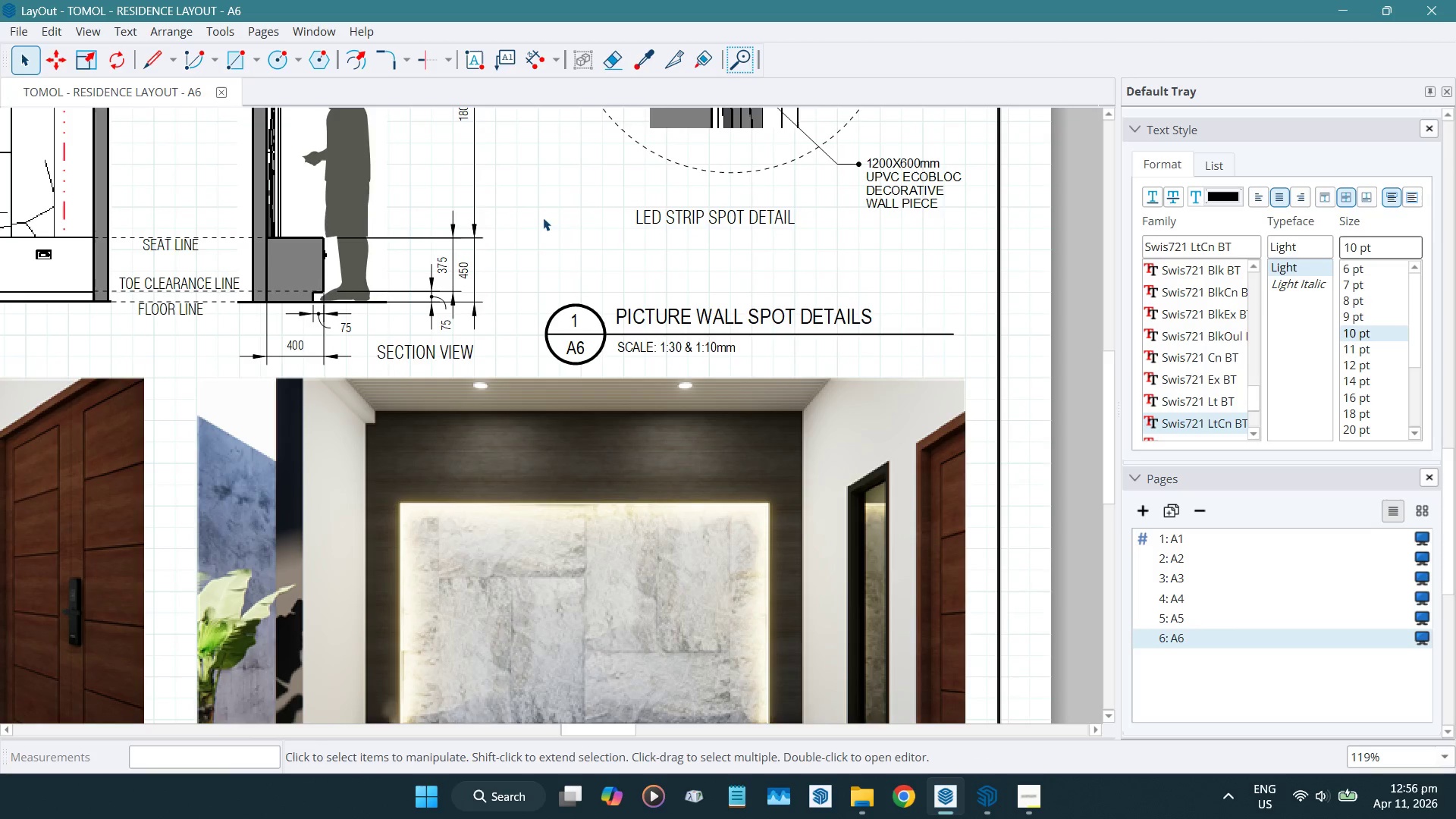 
key(Escape)
 